 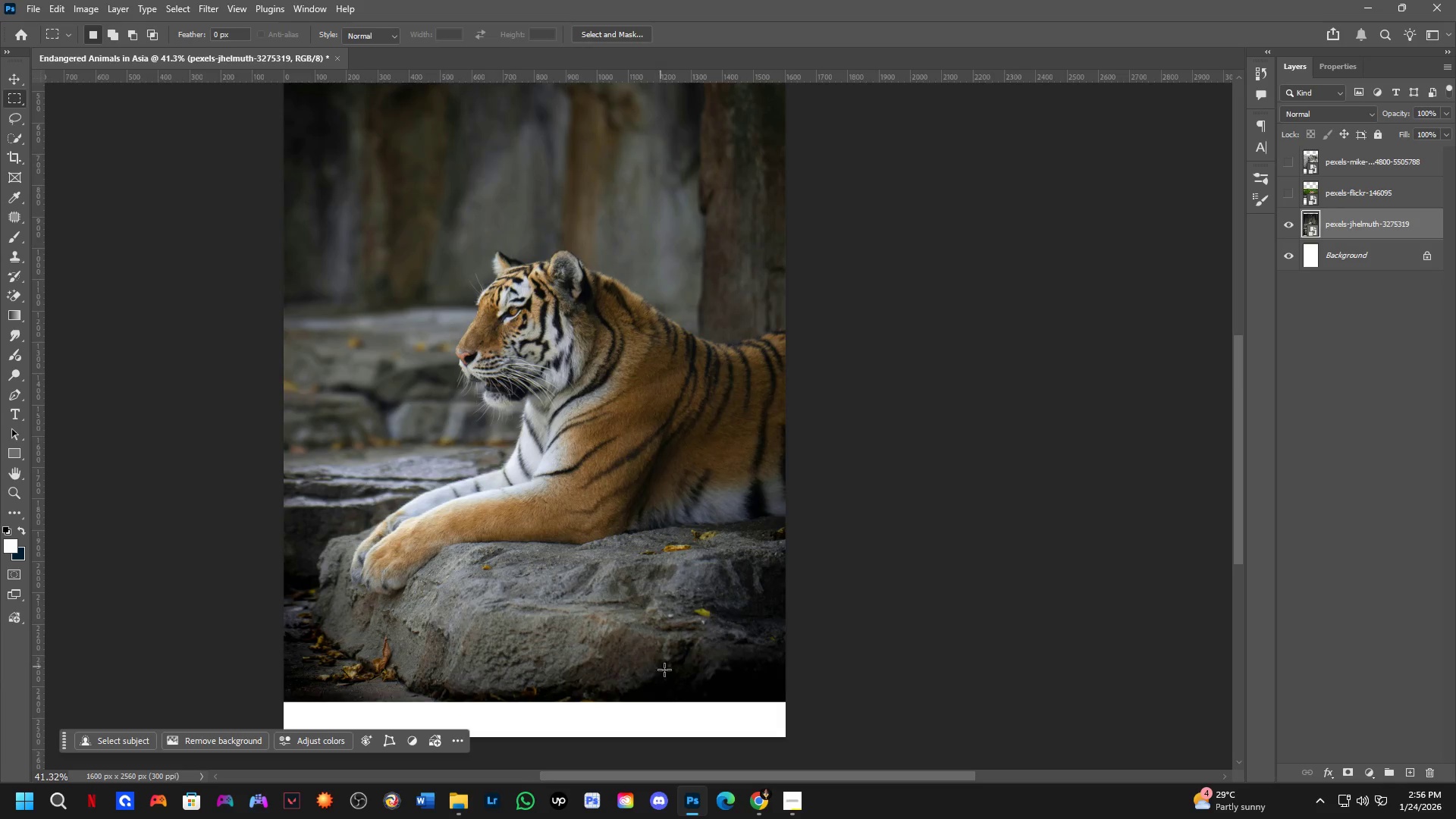 
scroll: coordinate [672, 674], scroll_direction: up, amount: 8.0
 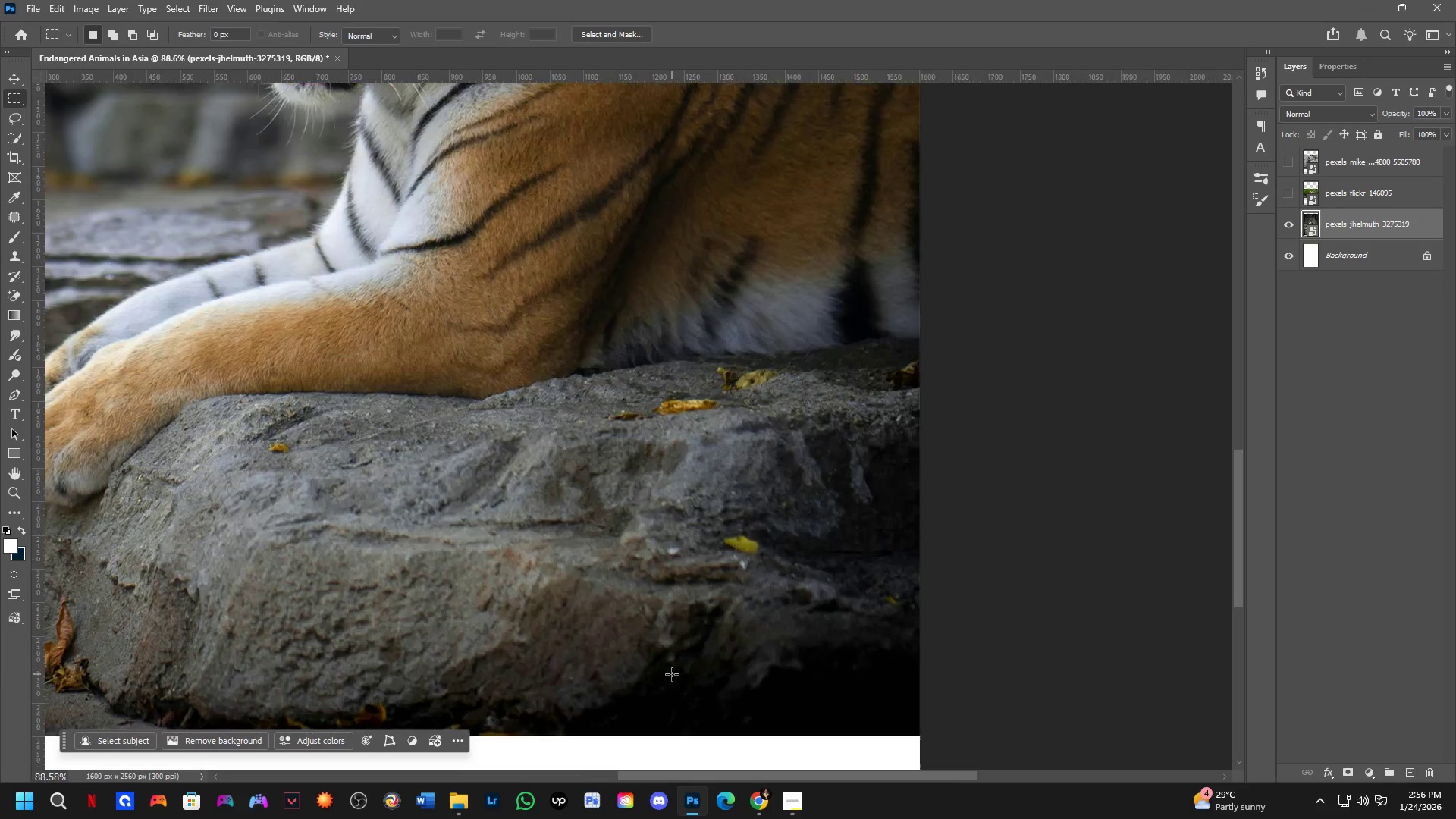 
key(P)
 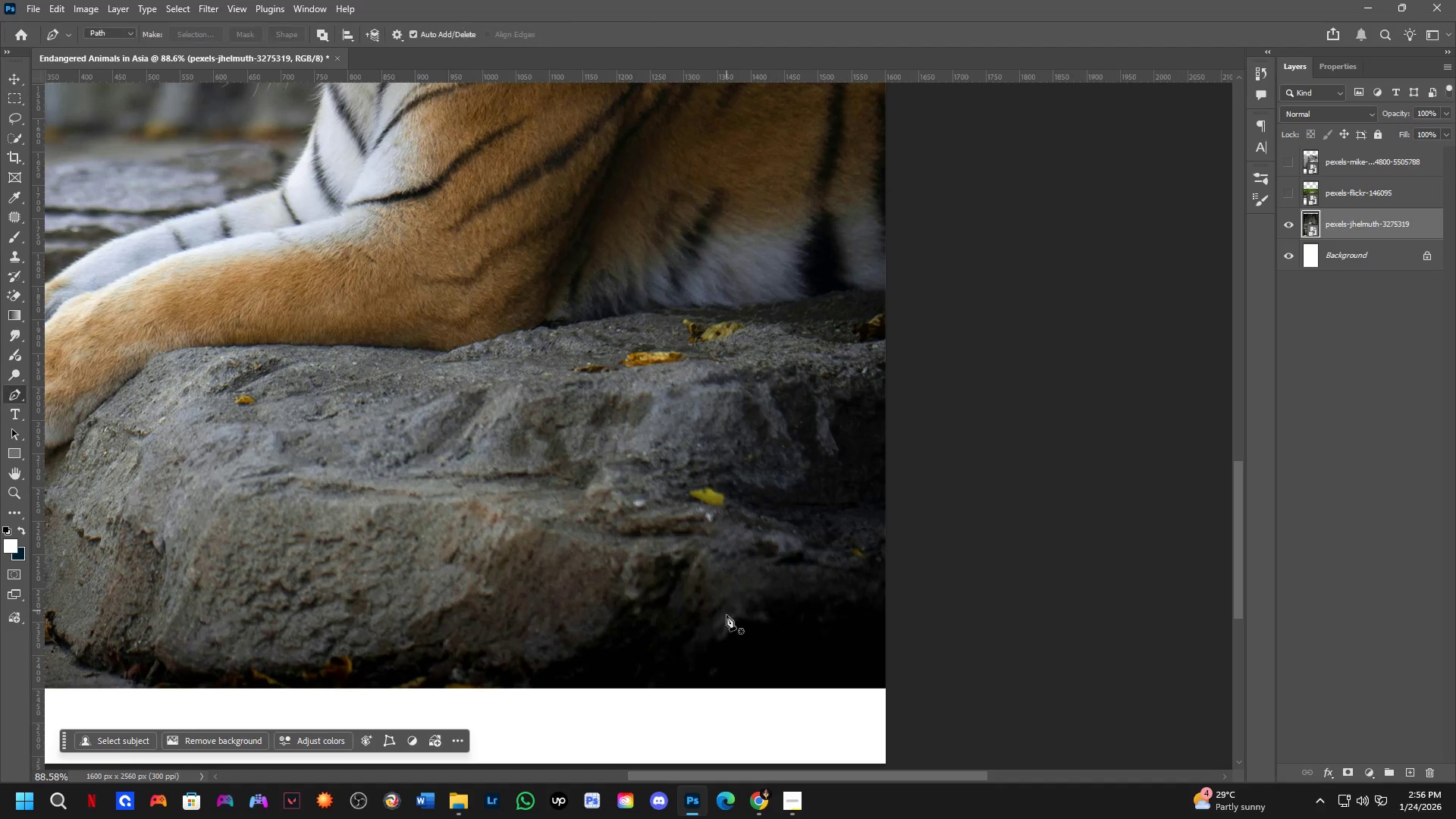 
hold_key(key=Space, duration=0.44)
 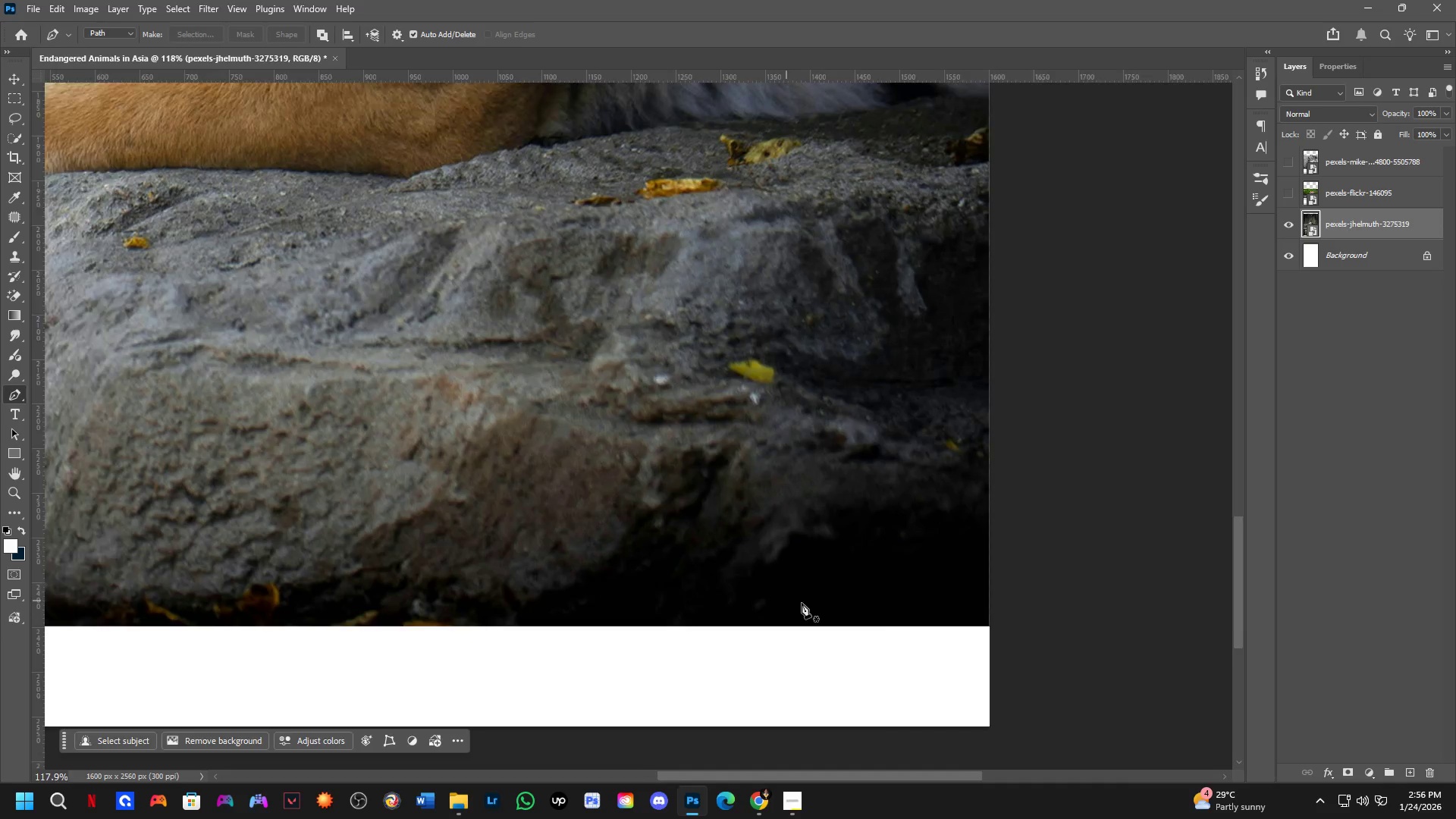 
left_click_drag(start_coordinate=[667, 680], to_coordinate=[704, 611])
 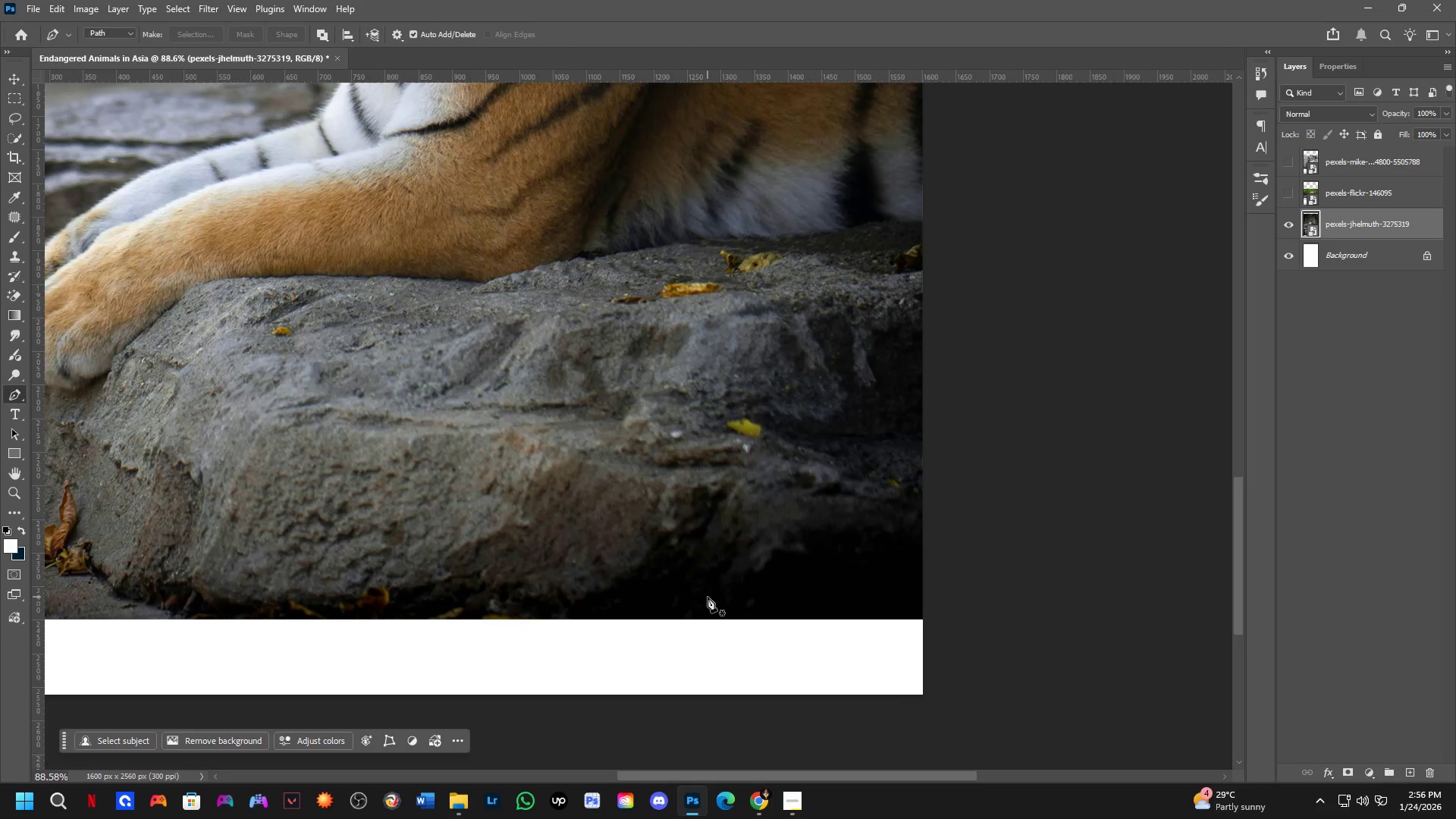 
scroll: coordinate [883, 611], scroll_direction: none, amount: 0.0
 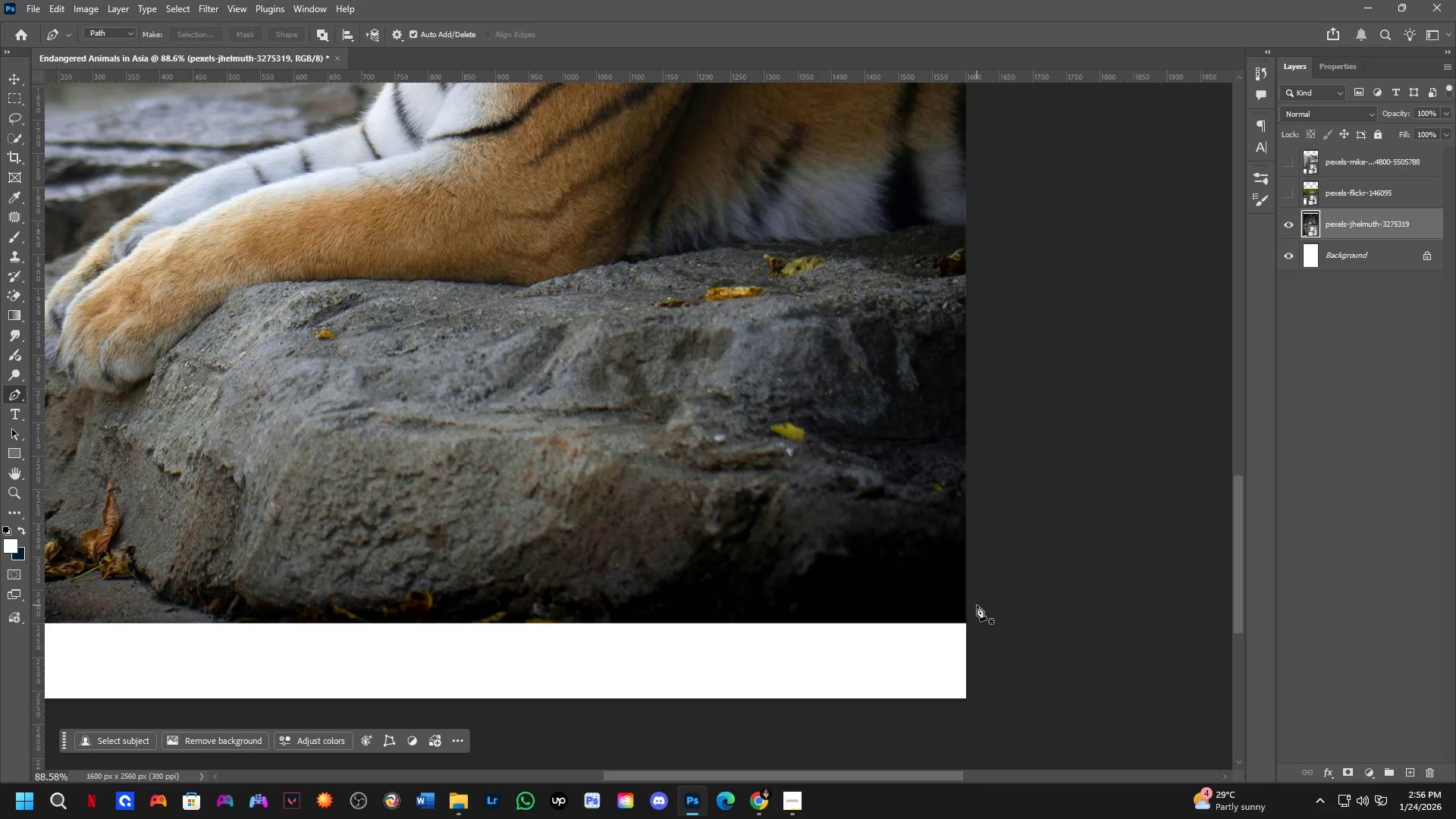 
left_click([977, 604])
 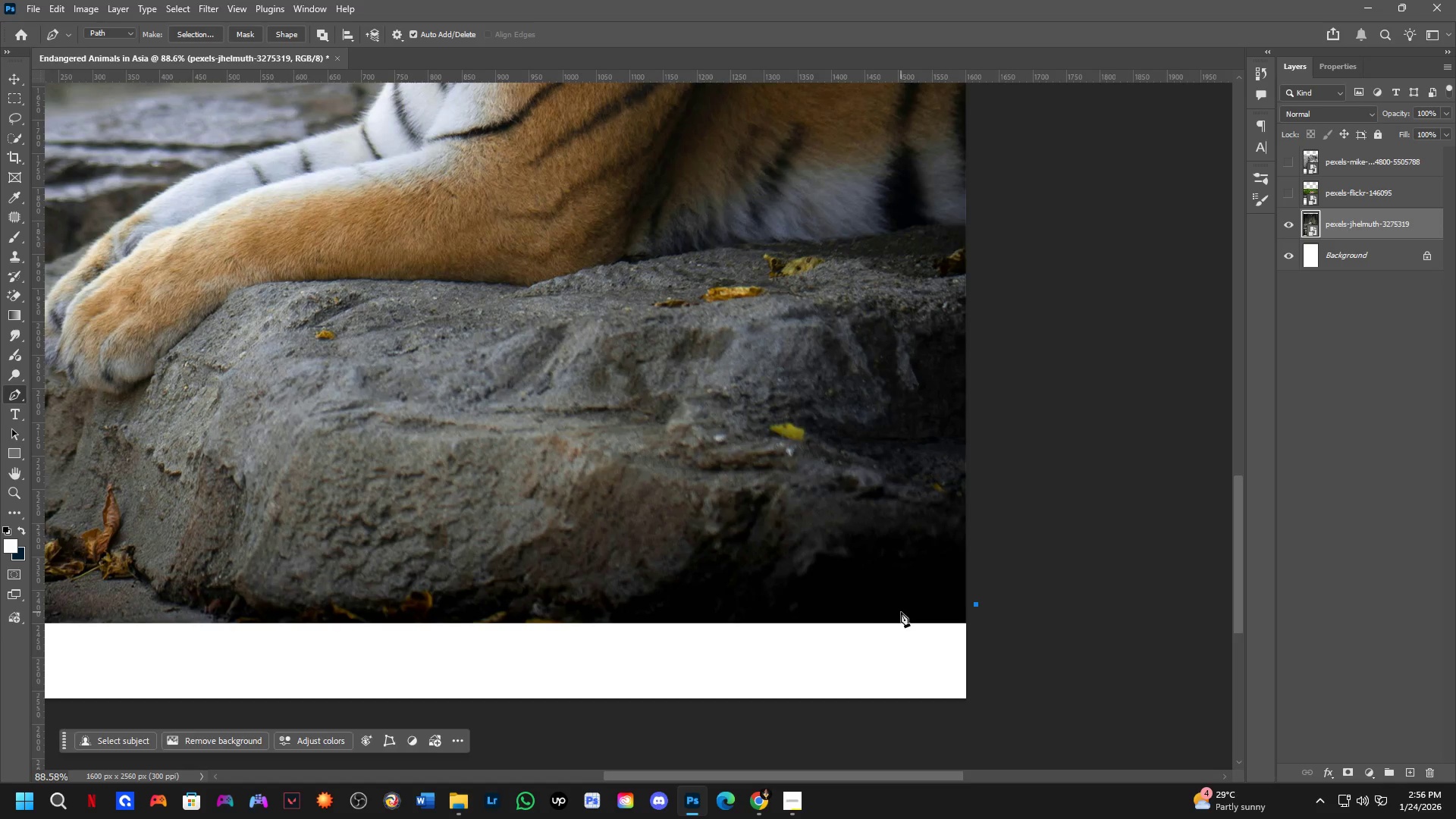 
left_click_drag(start_coordinate=[899, 613], to_coordinate=[877, 618])
 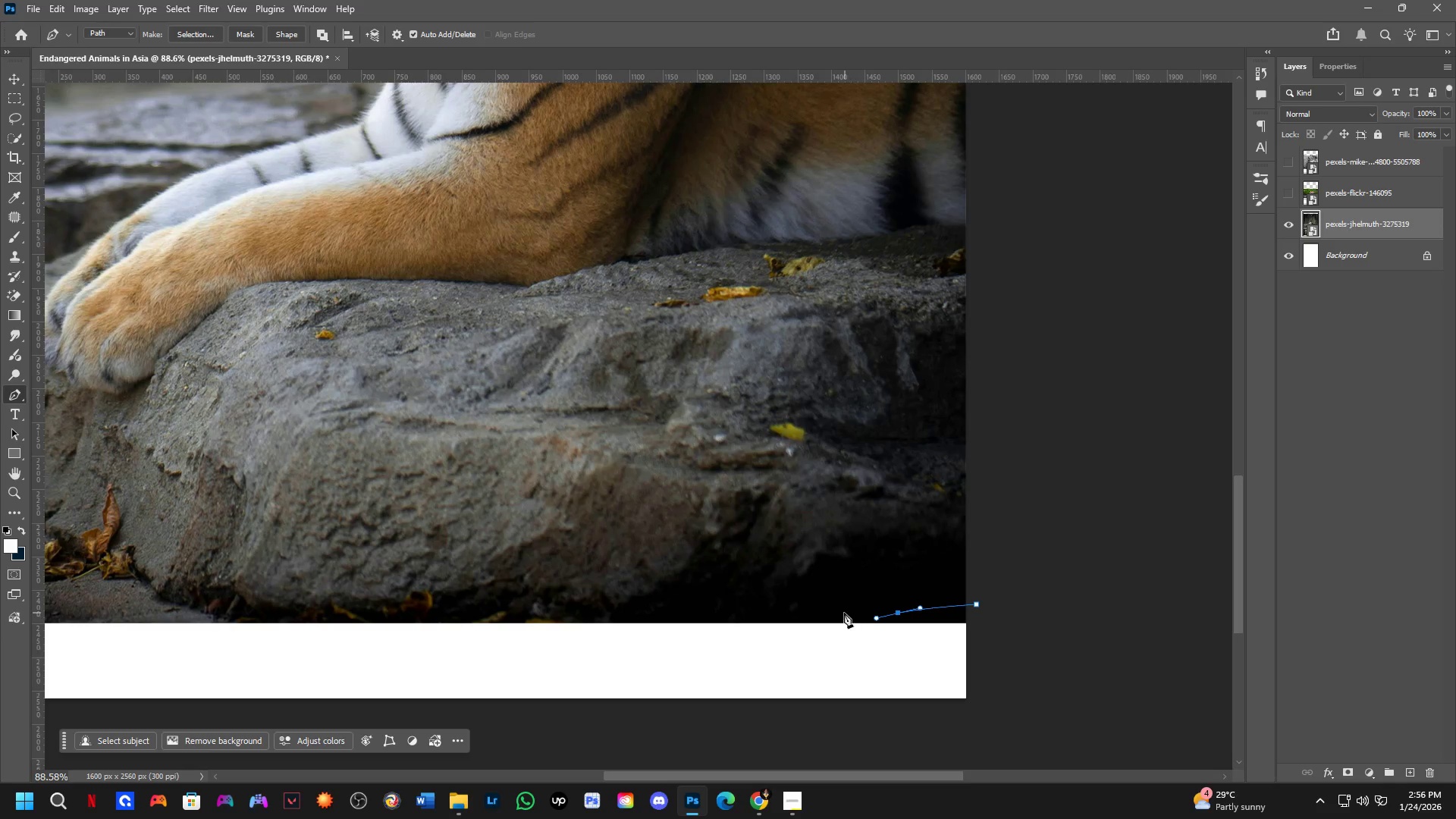 
left_click_drag(start_coordinate=[841, 611], to_coordinate=[835, 610])
 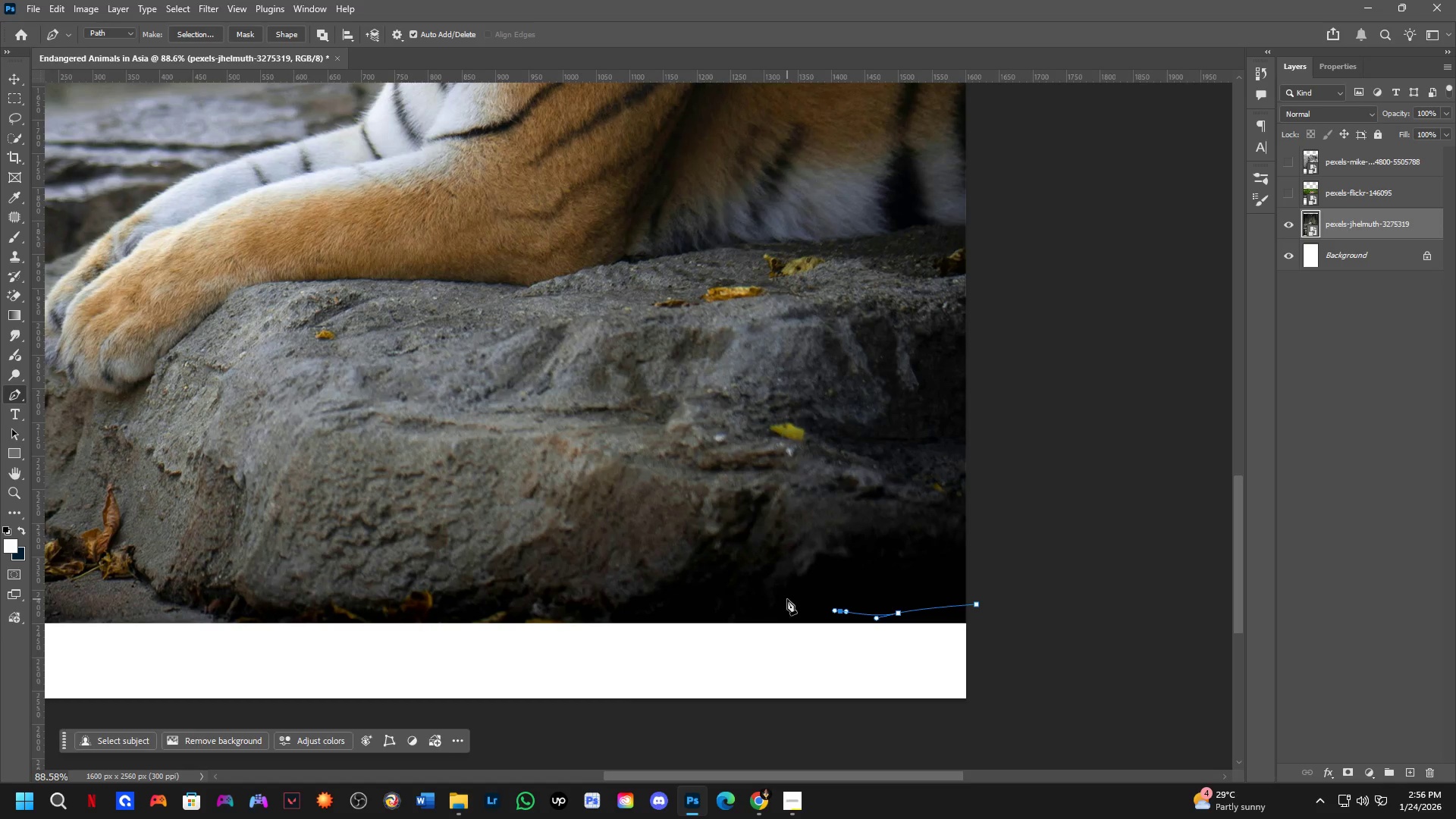 
triple_click([781, 598])
 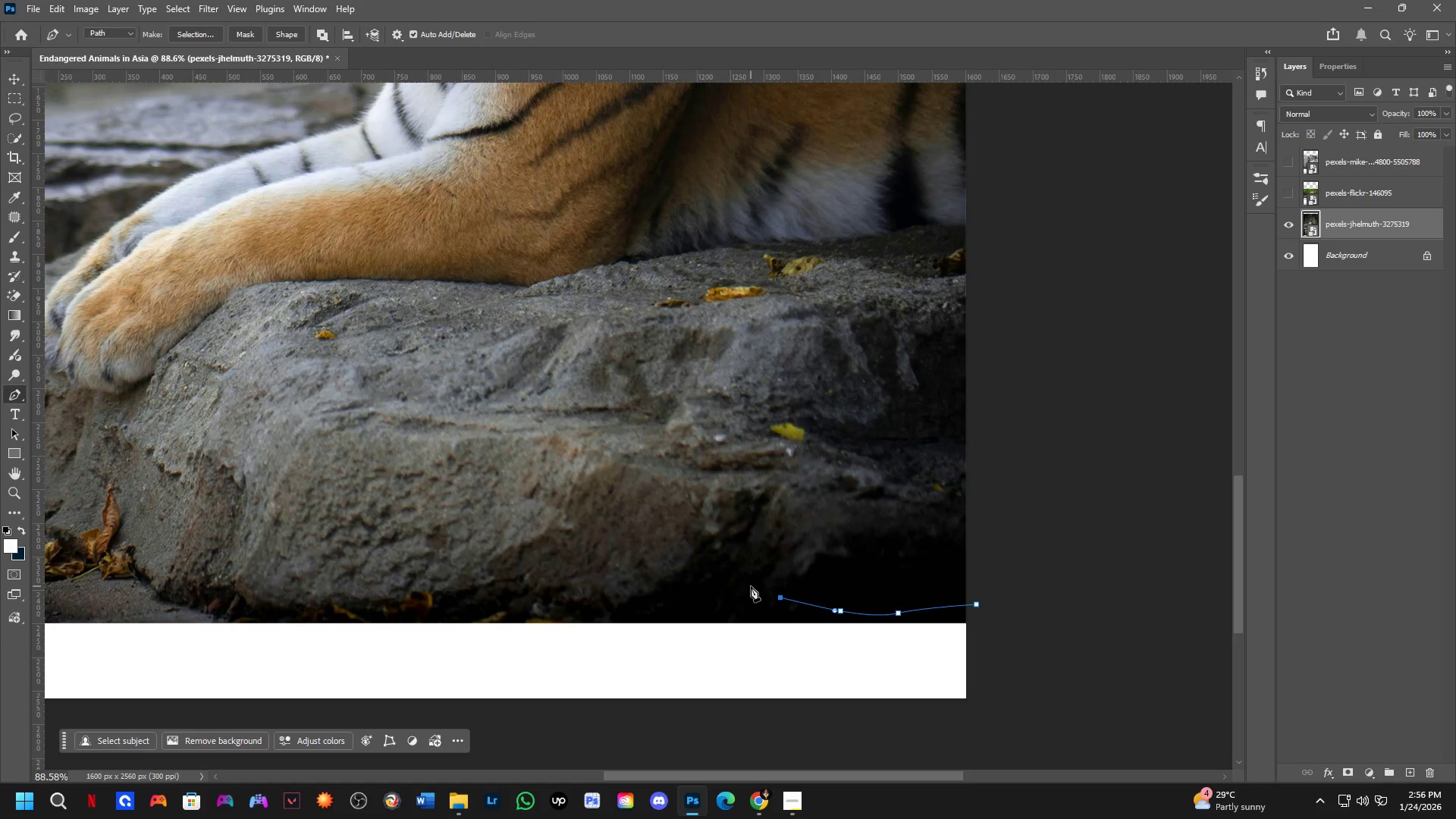 
triple_click([748, 584])
 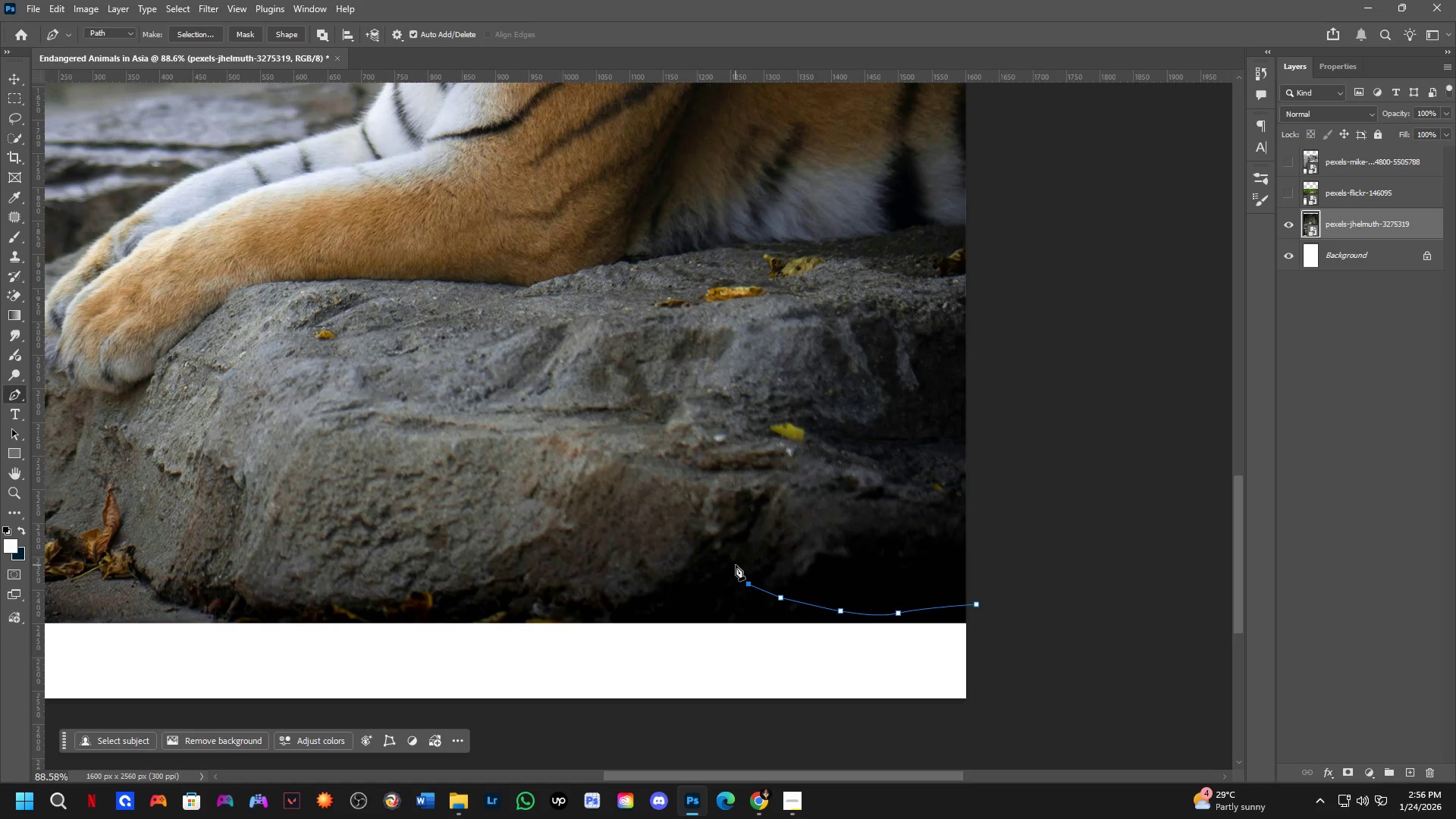 
triple_click([736, 565])
 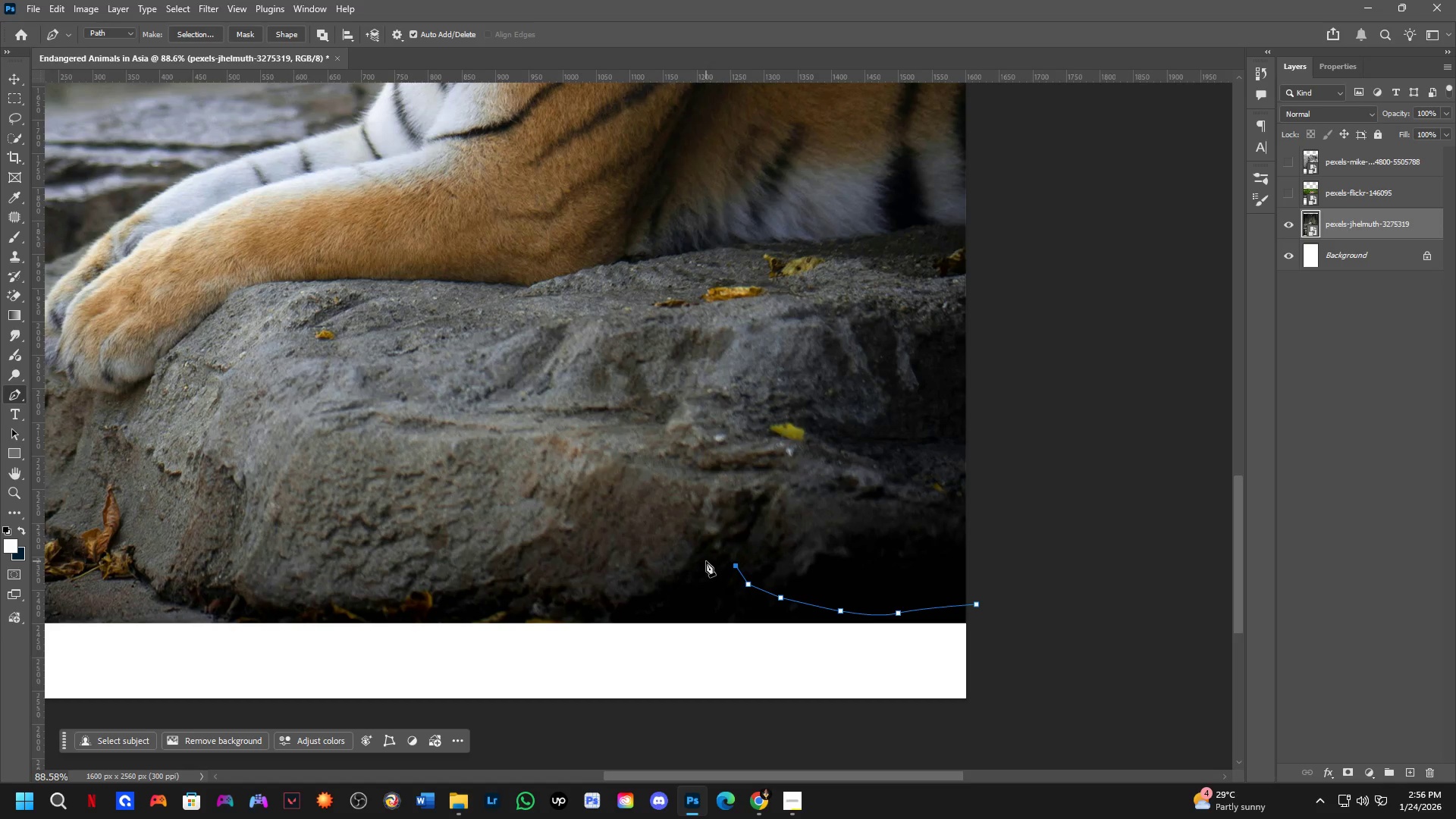 
left_click([706, 561])
 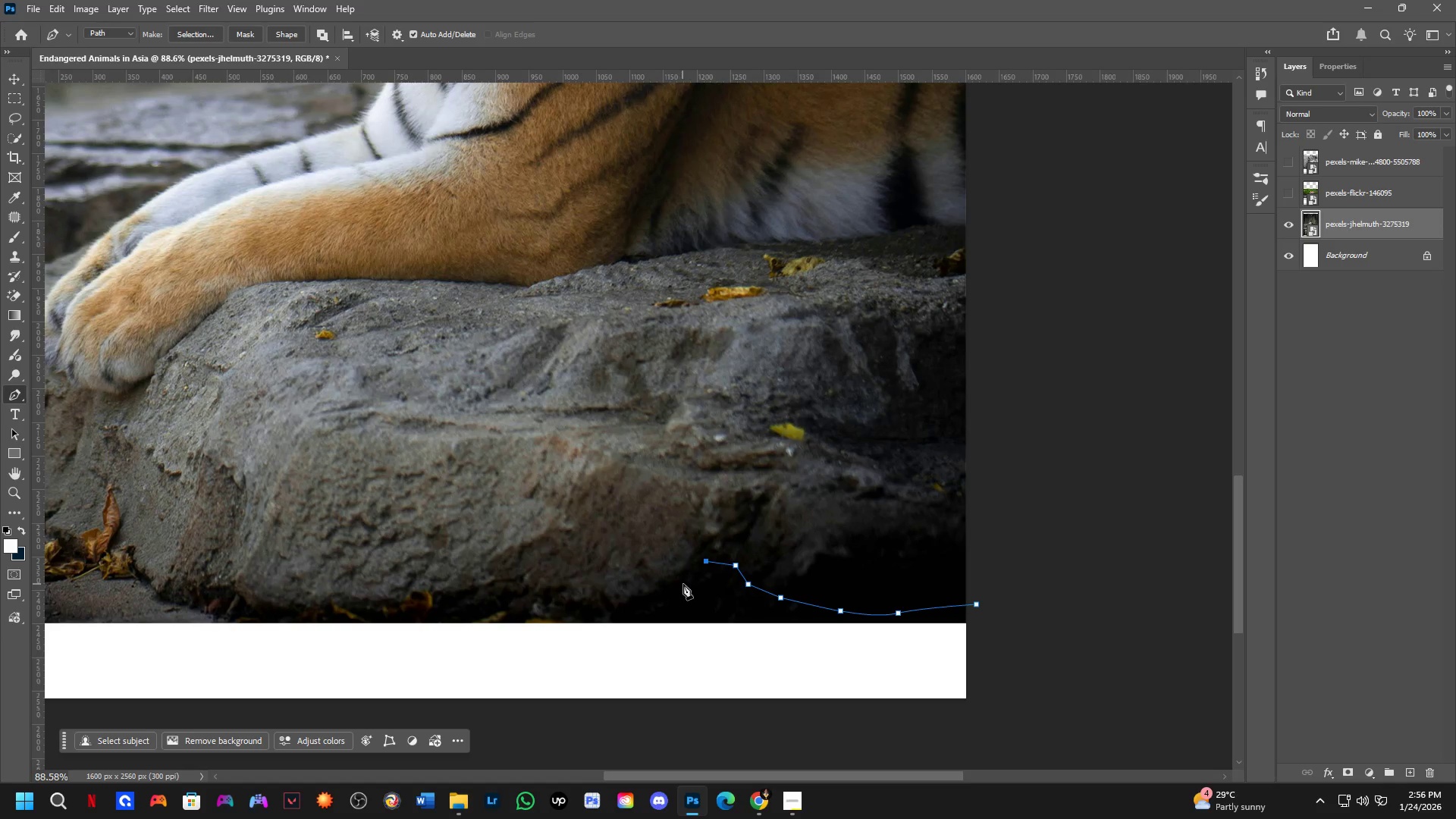 
key(Control+Z)
 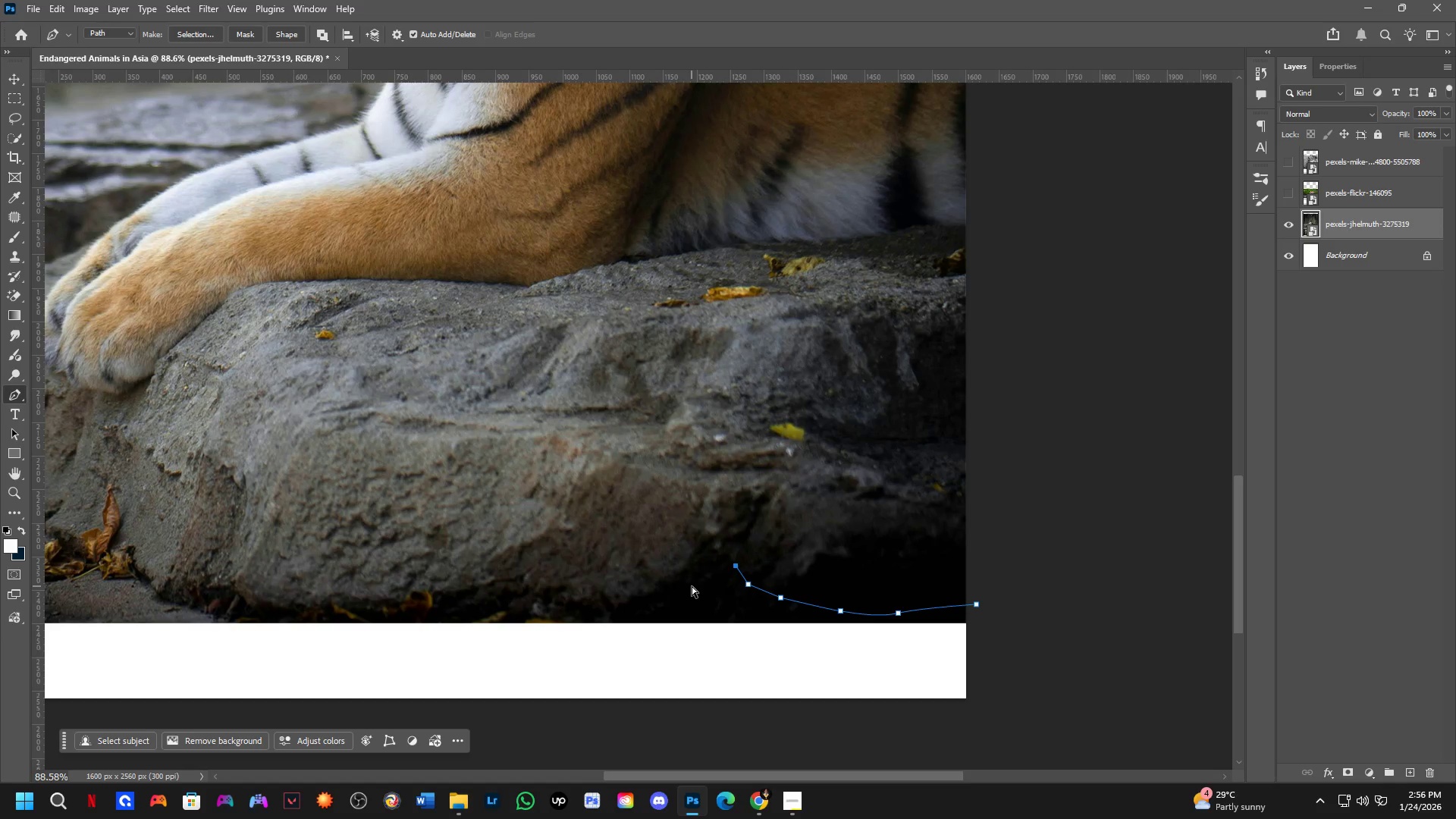 
key(Control+Z)
 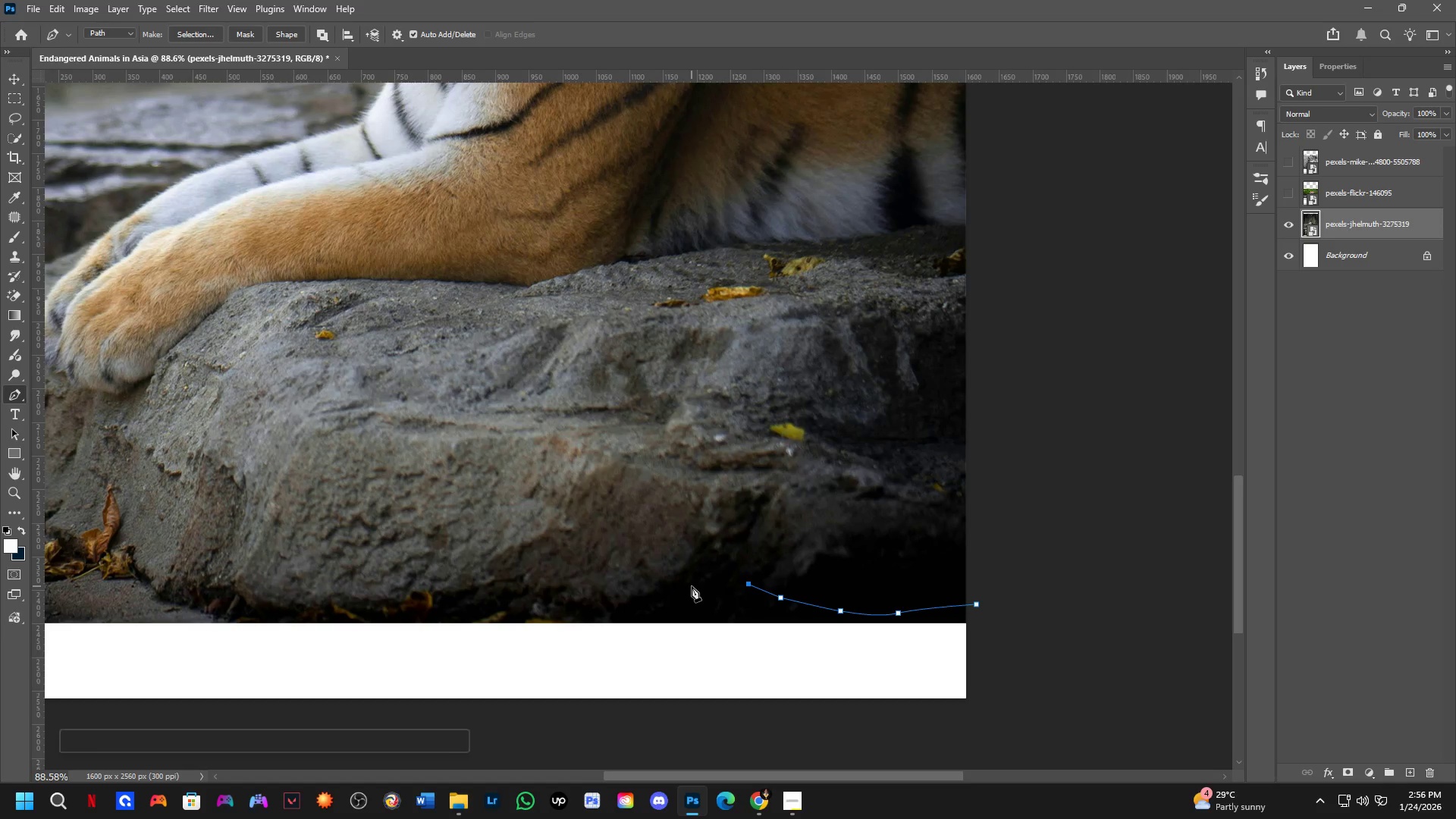 
left_click([692, 586])
 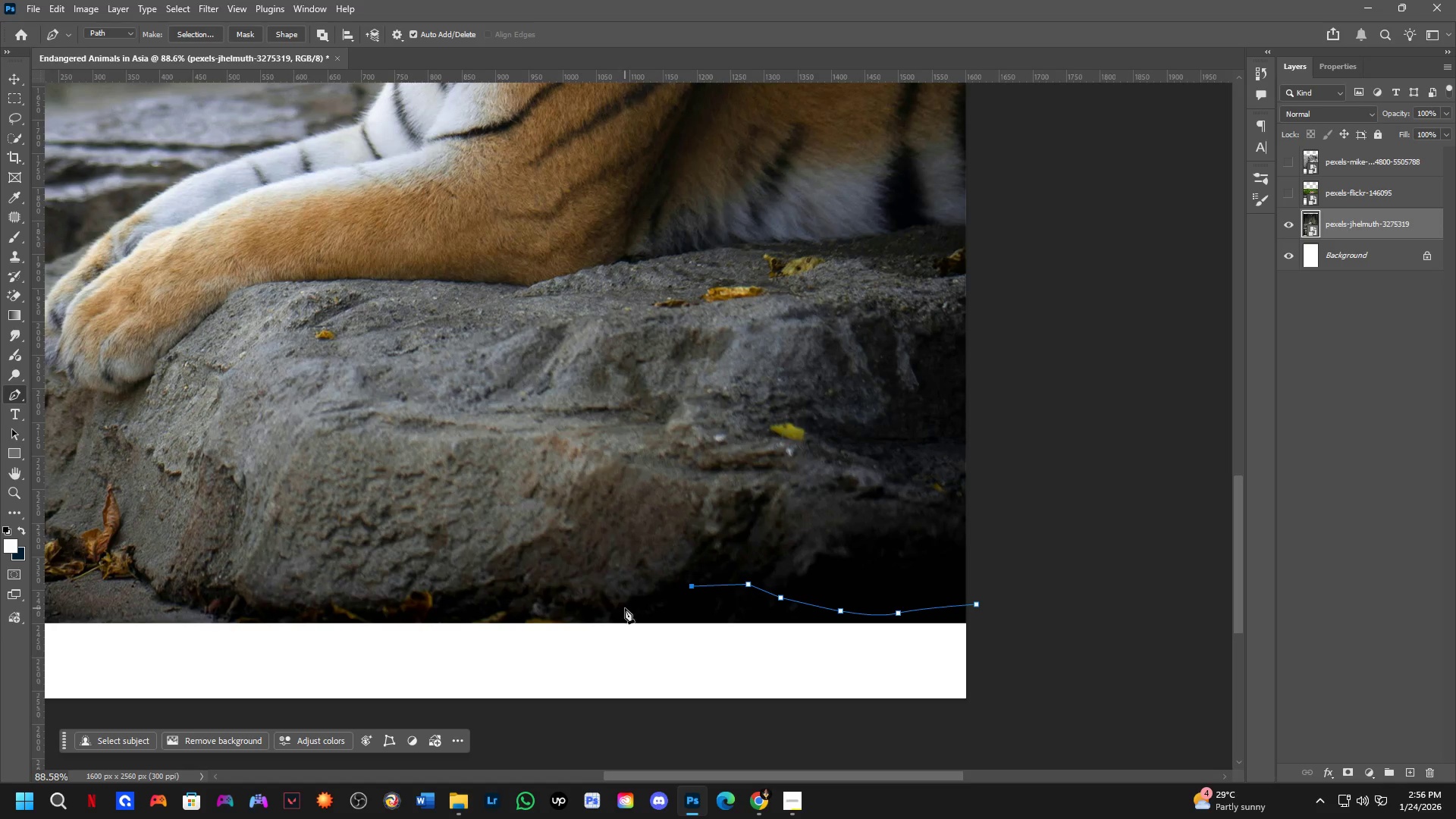 
left_click([625, 608])
 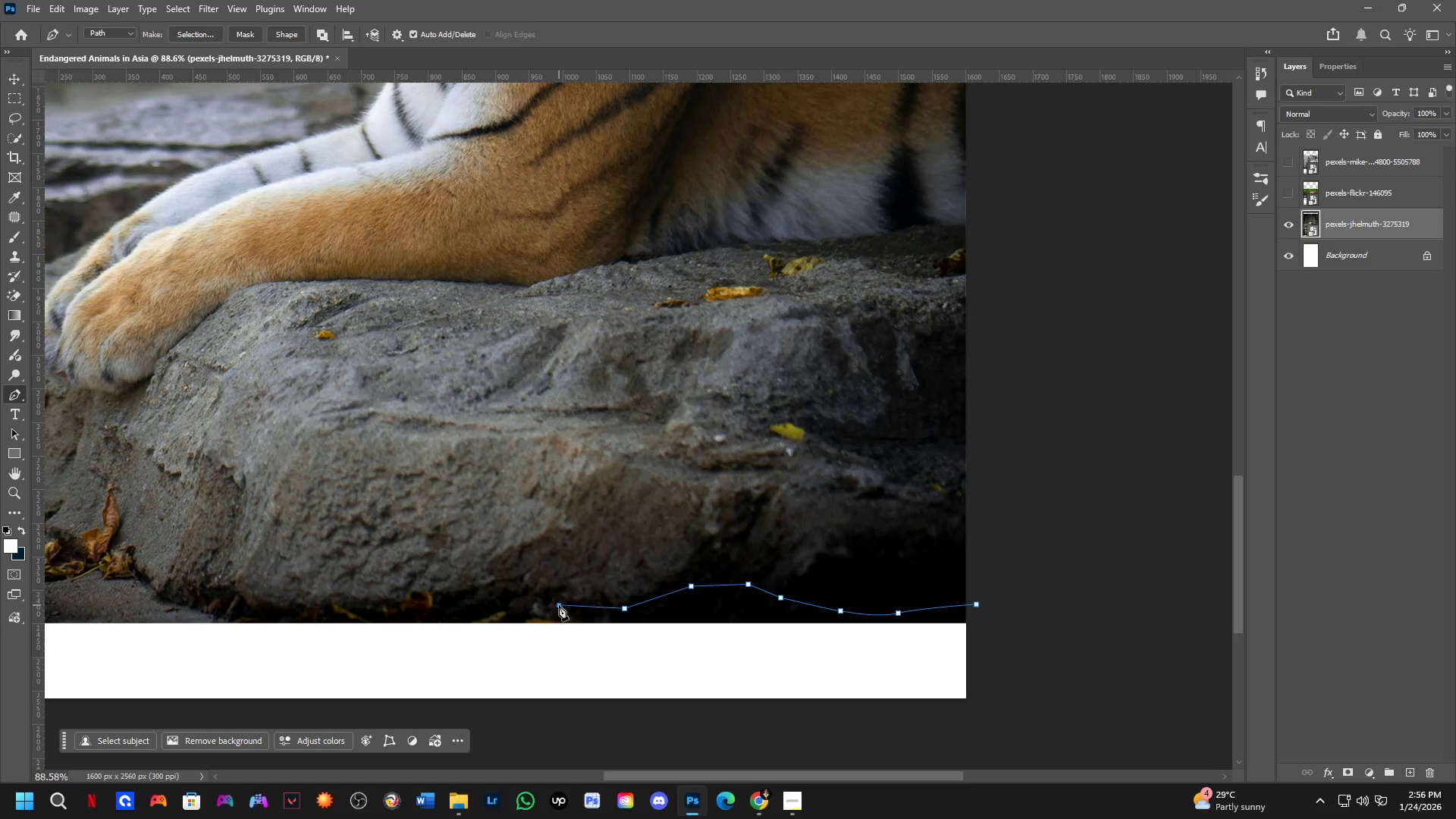 
double_click([526, 613])
 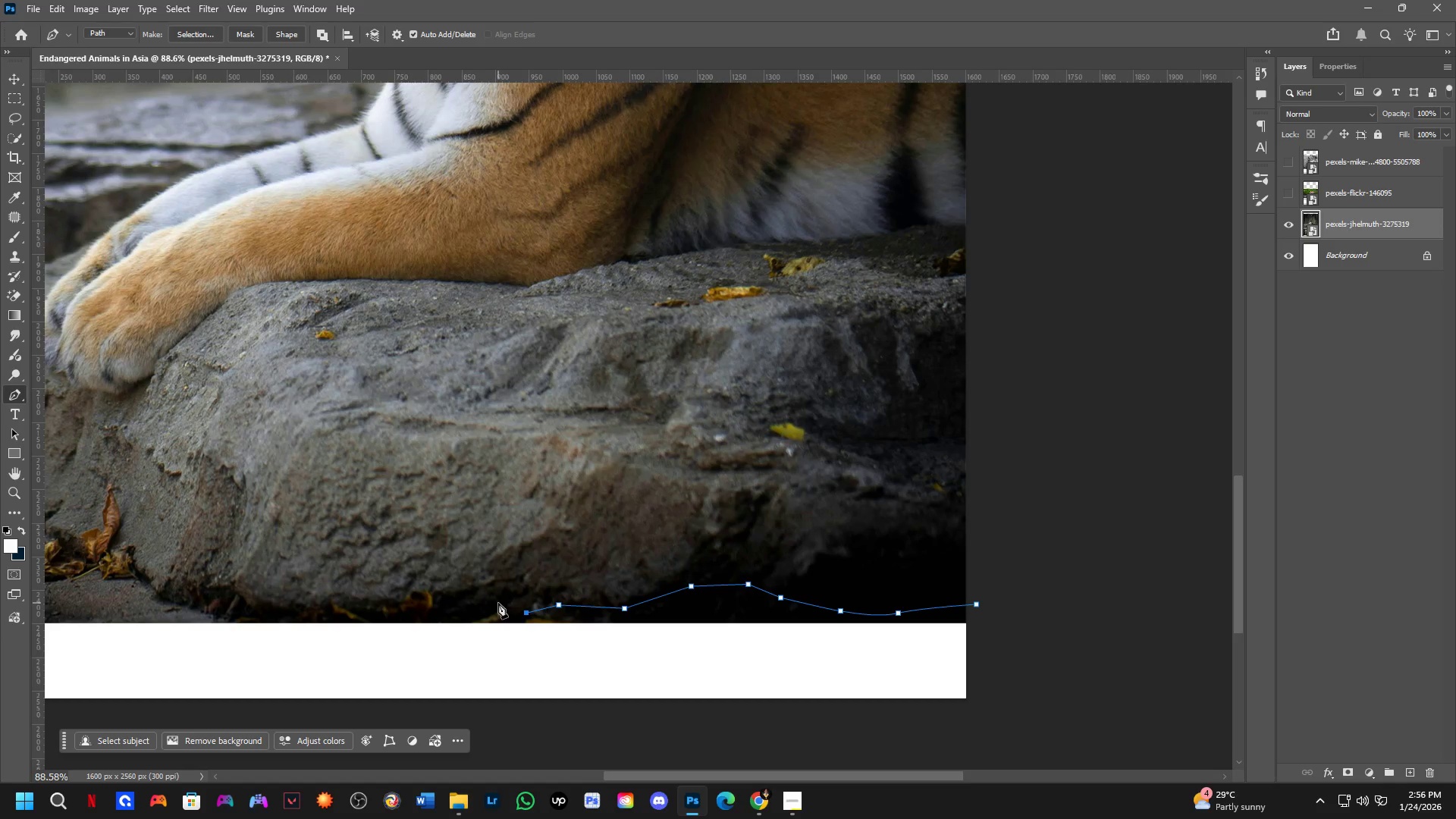 
left_click([469, 604])
 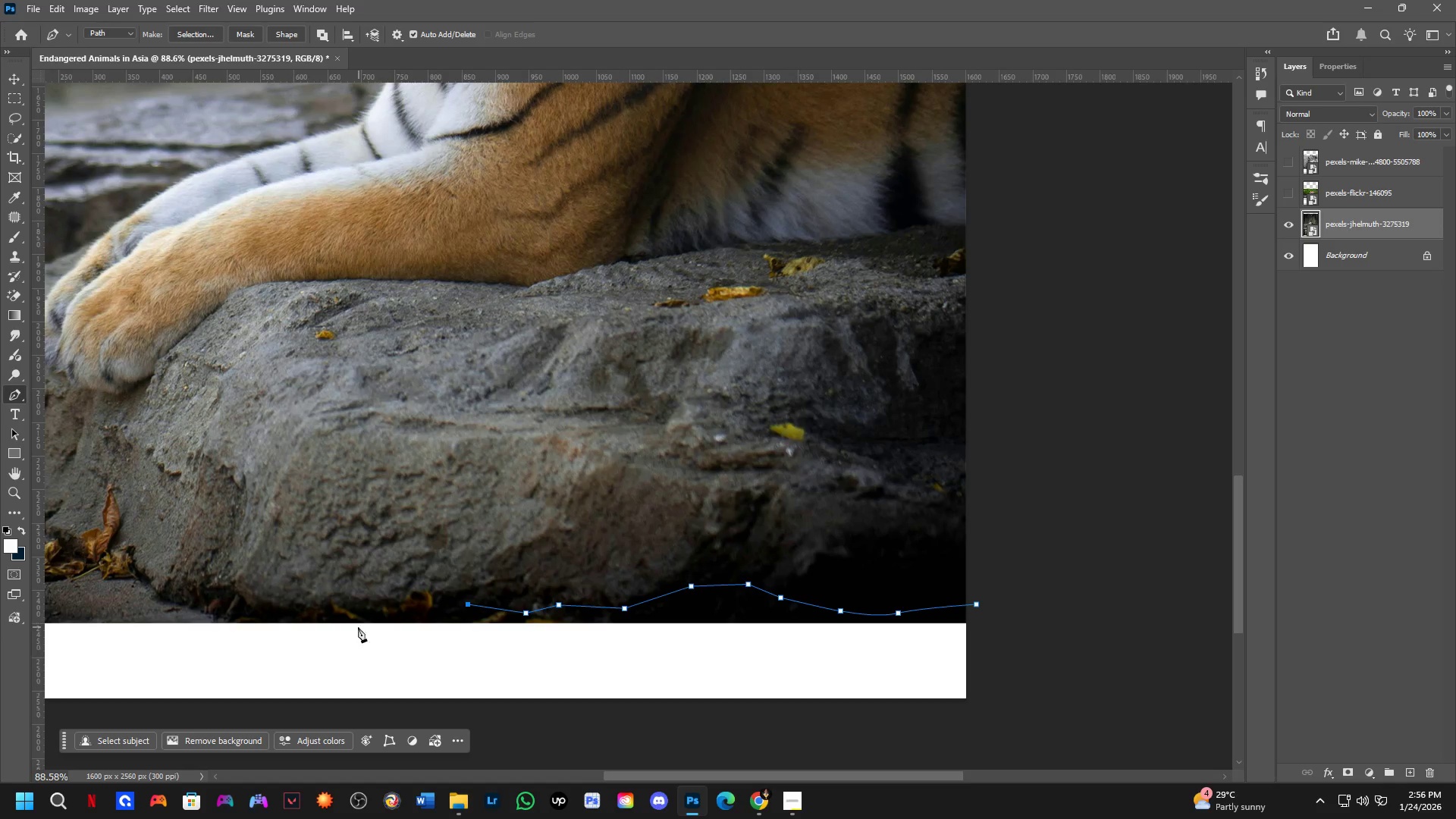 
hold_key(key=Space, duration=0.52)
 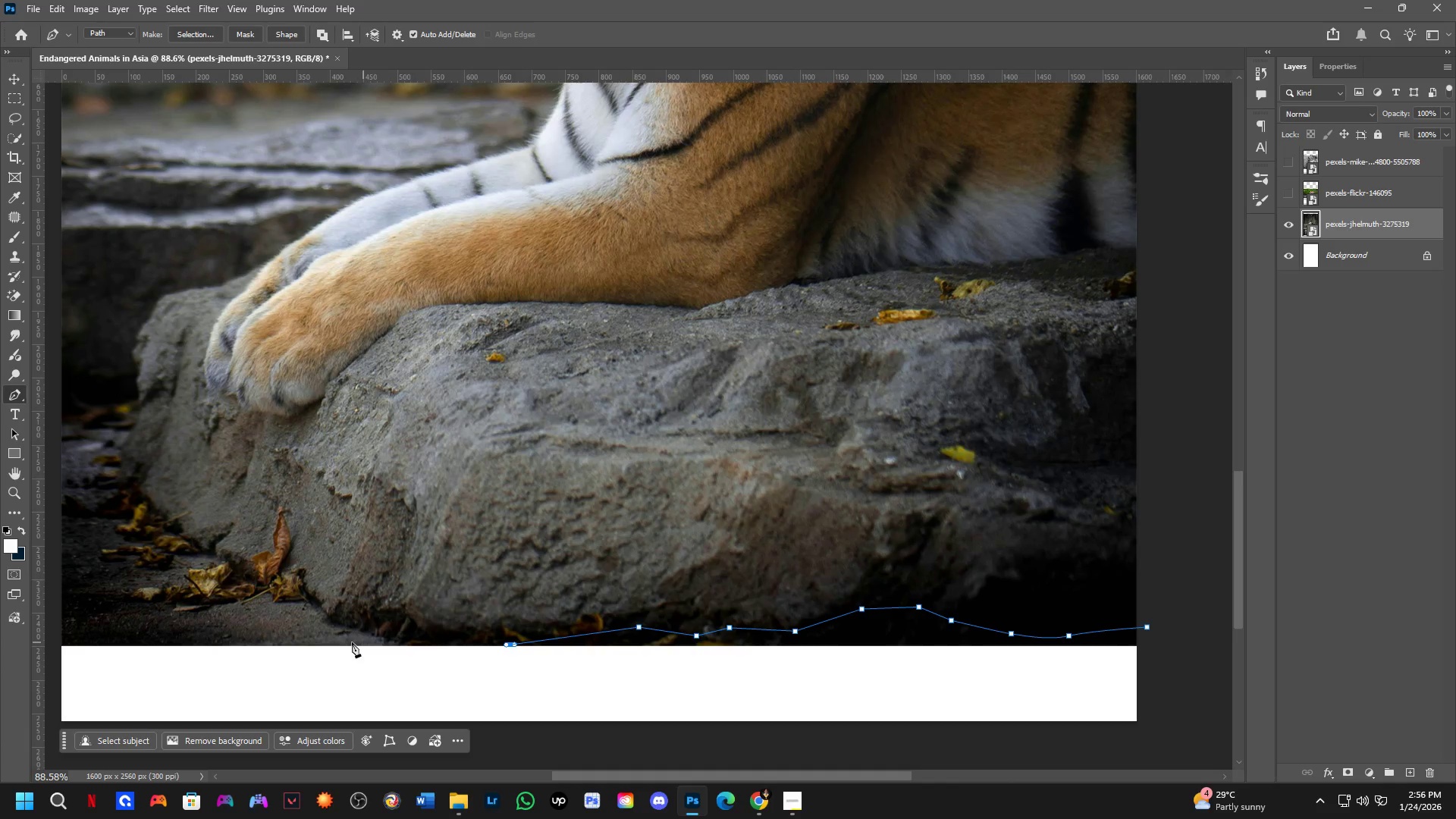 
left_click_drag(start_coordinate=[343, 624], to_coordinate=[513, 647])
 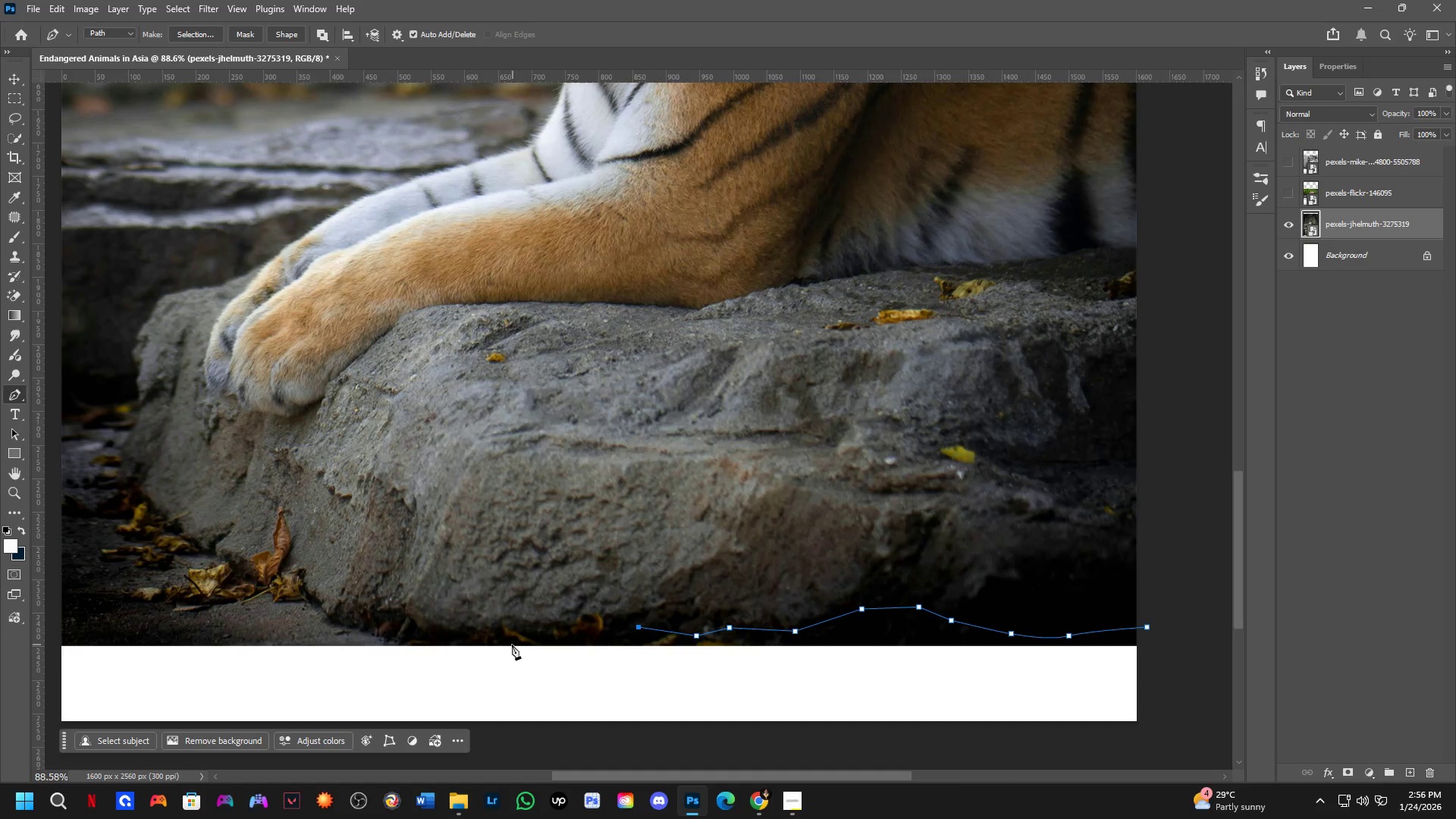 
left_click_drag(start_coordinate=[510, 645], to_coordinate=[507, 645])
 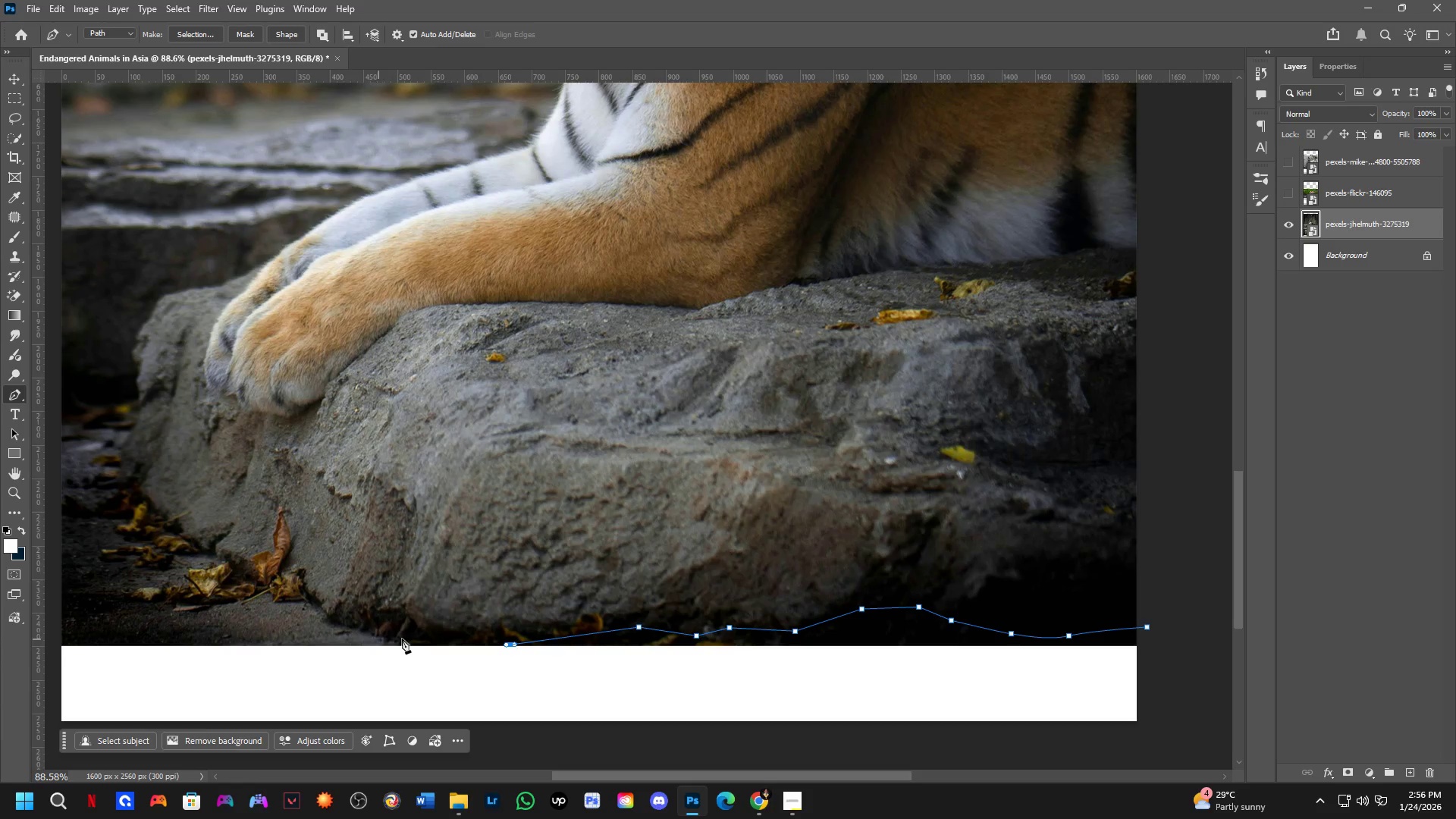 
key(Control+ControlLeft)
 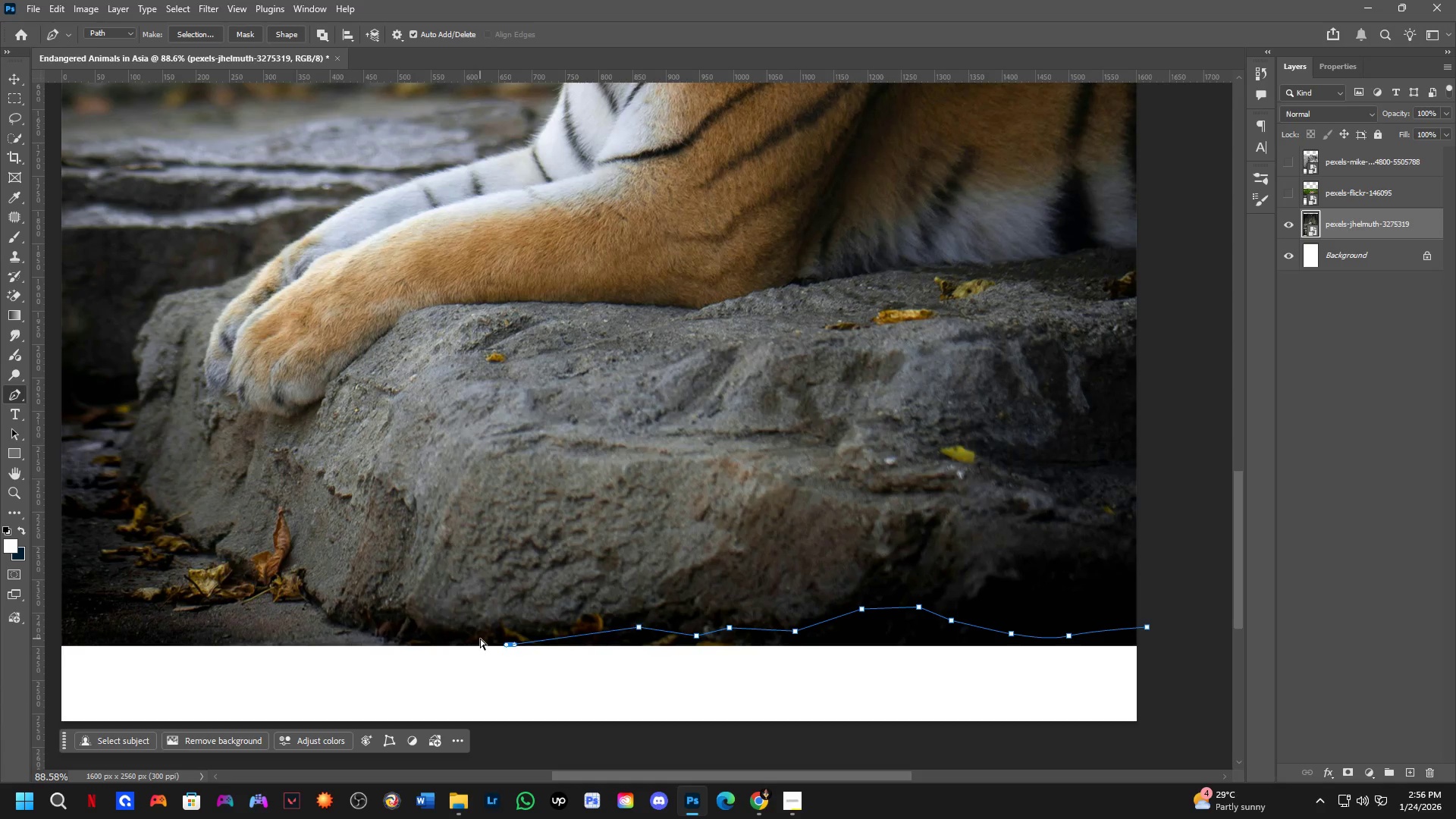 
key(Control+Z)
 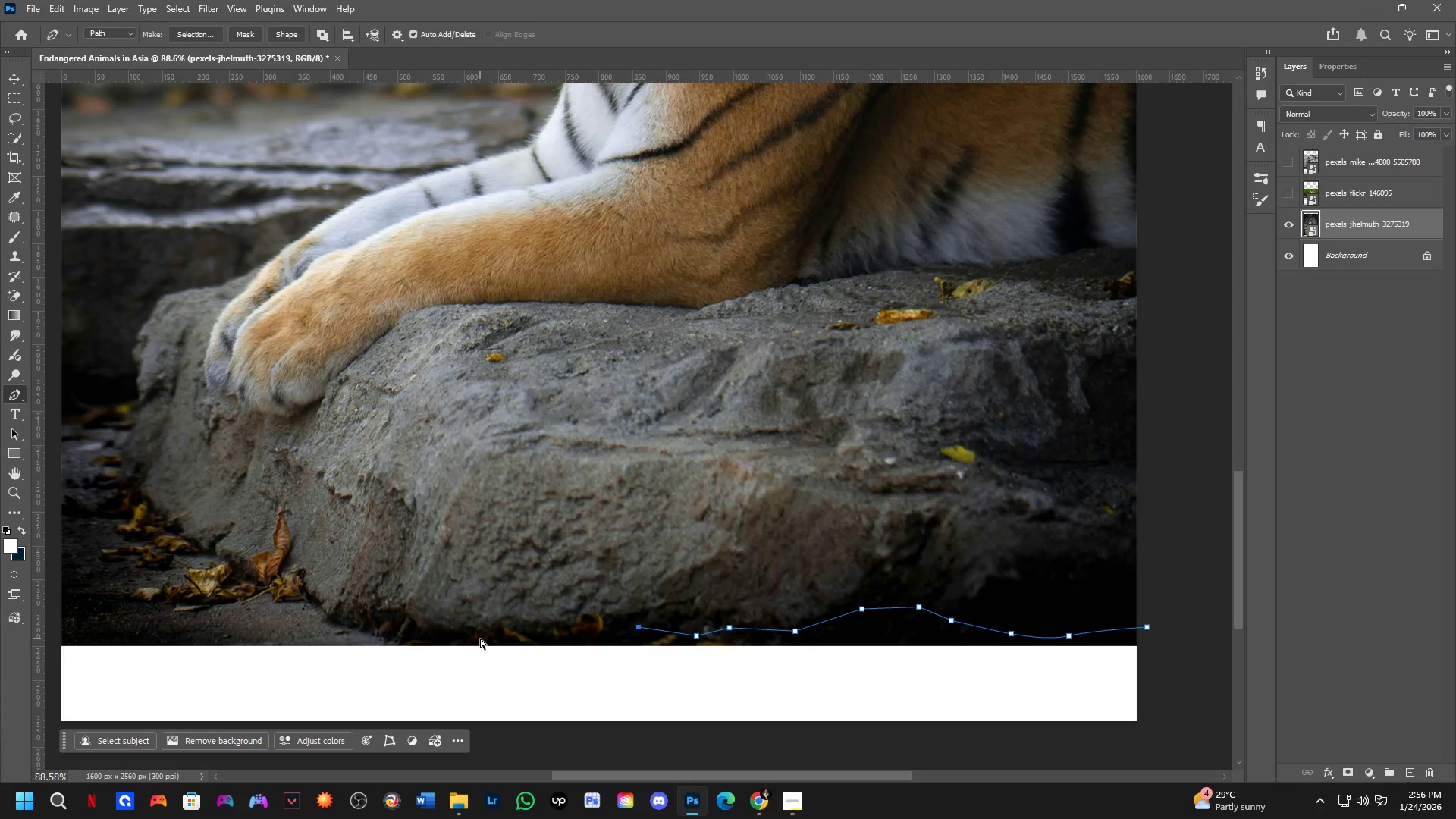 
left_click([480, 639])
 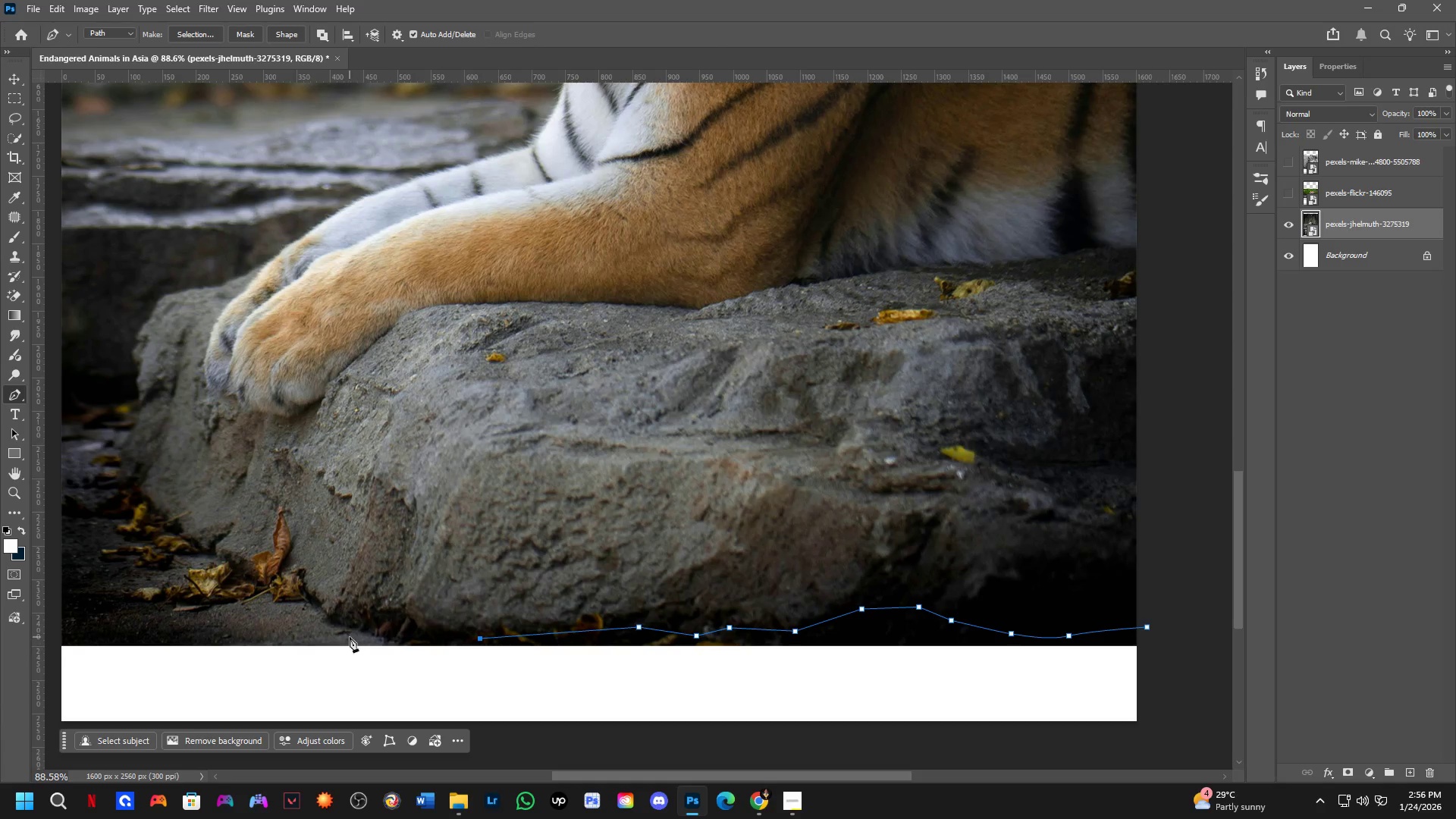 
left_click([353, 628])
 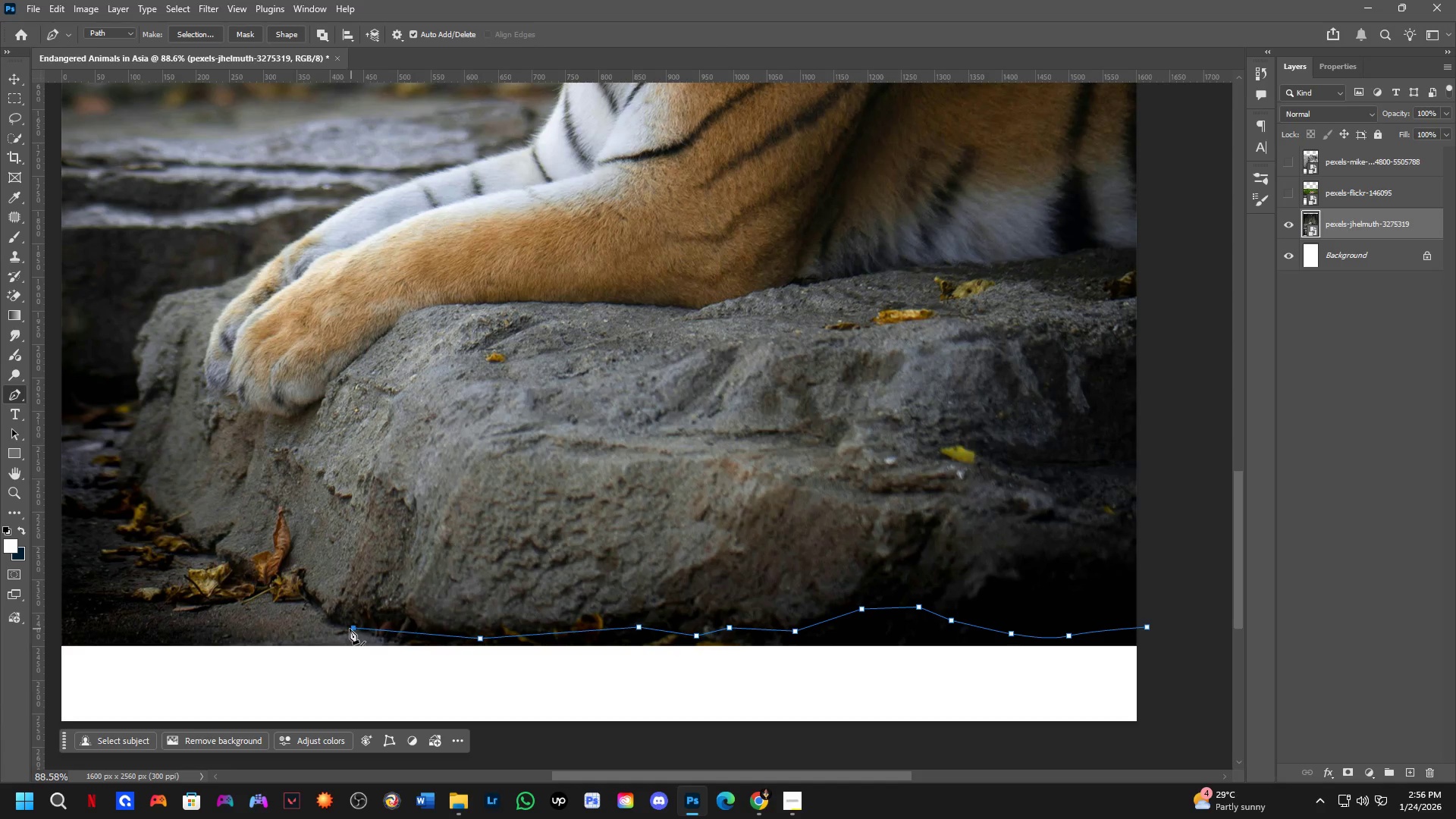 
scroll: coordinate [295, 603], scroll_direction: up, amount: 9.0
 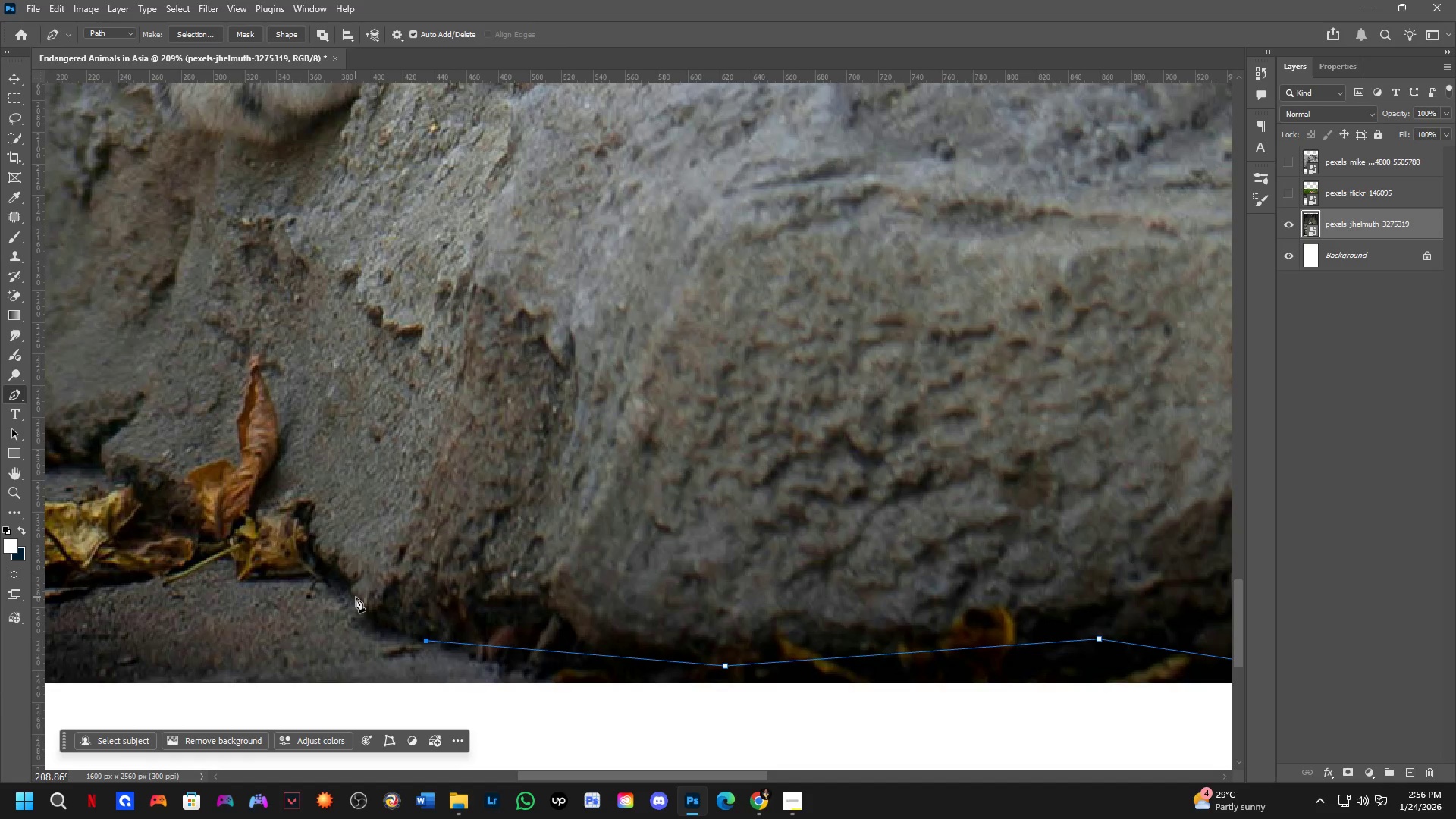 
left_click([356, 597])
 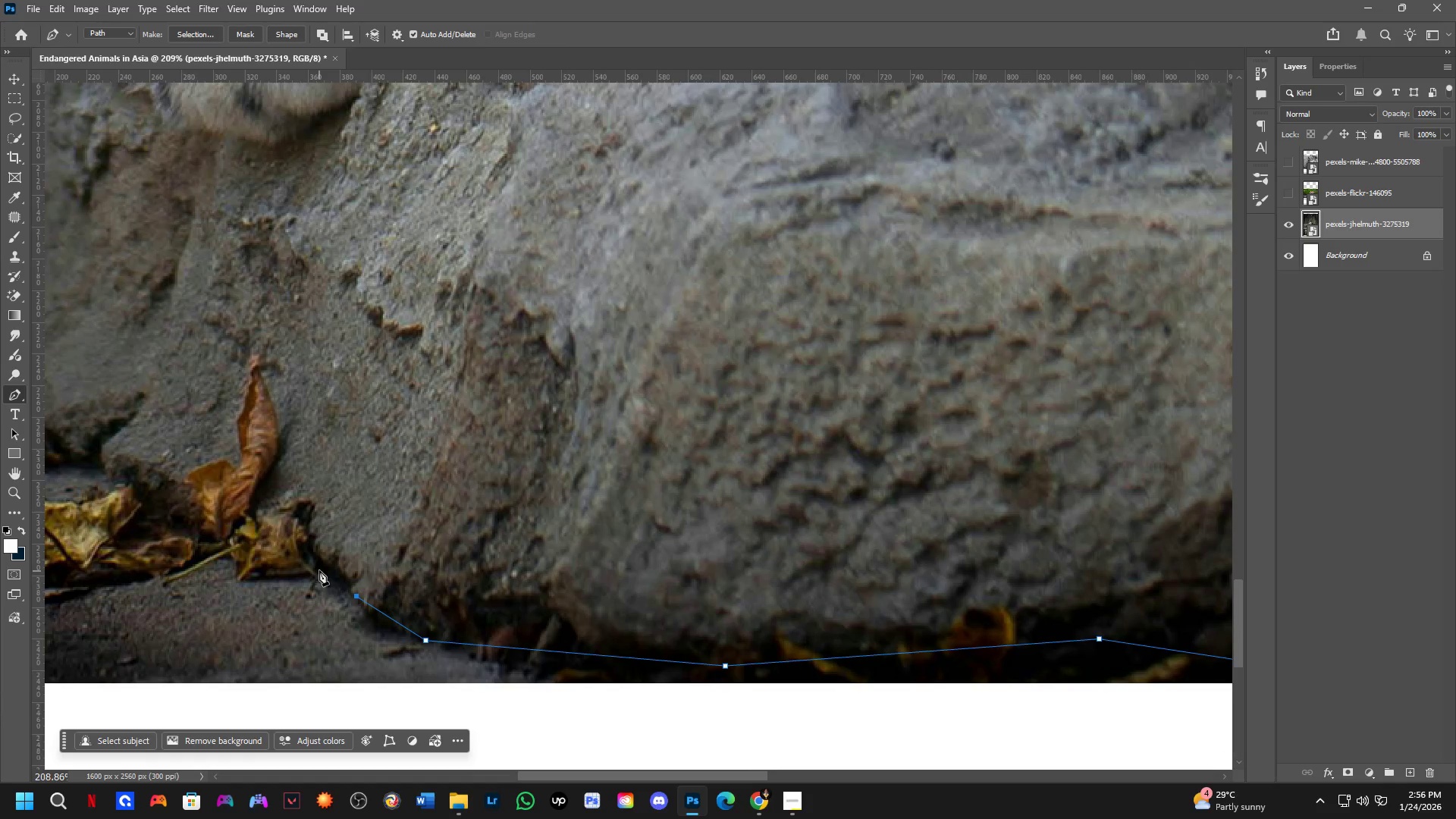 
left_click([319, 560])
 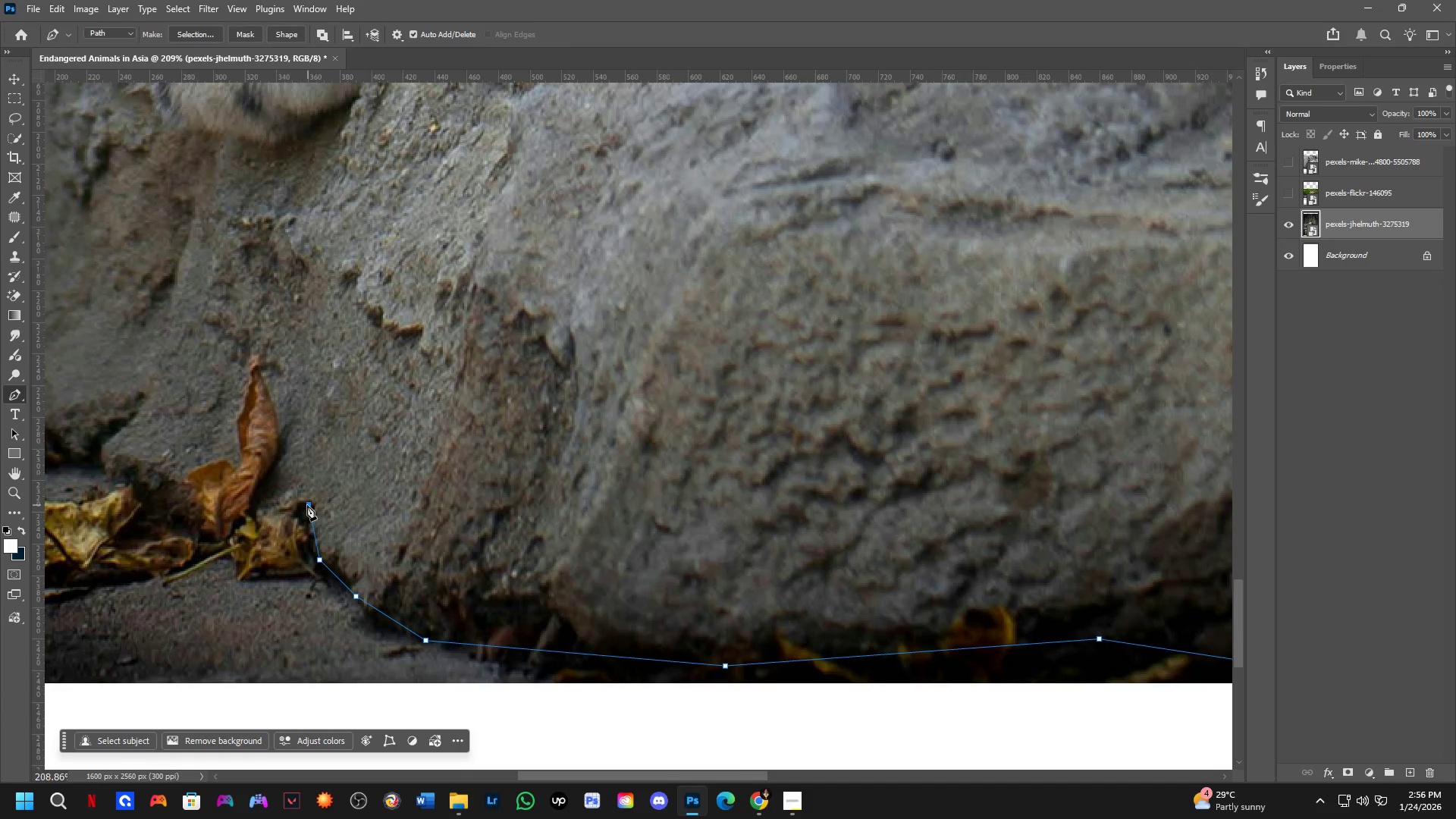 
double_click([282, 504])
 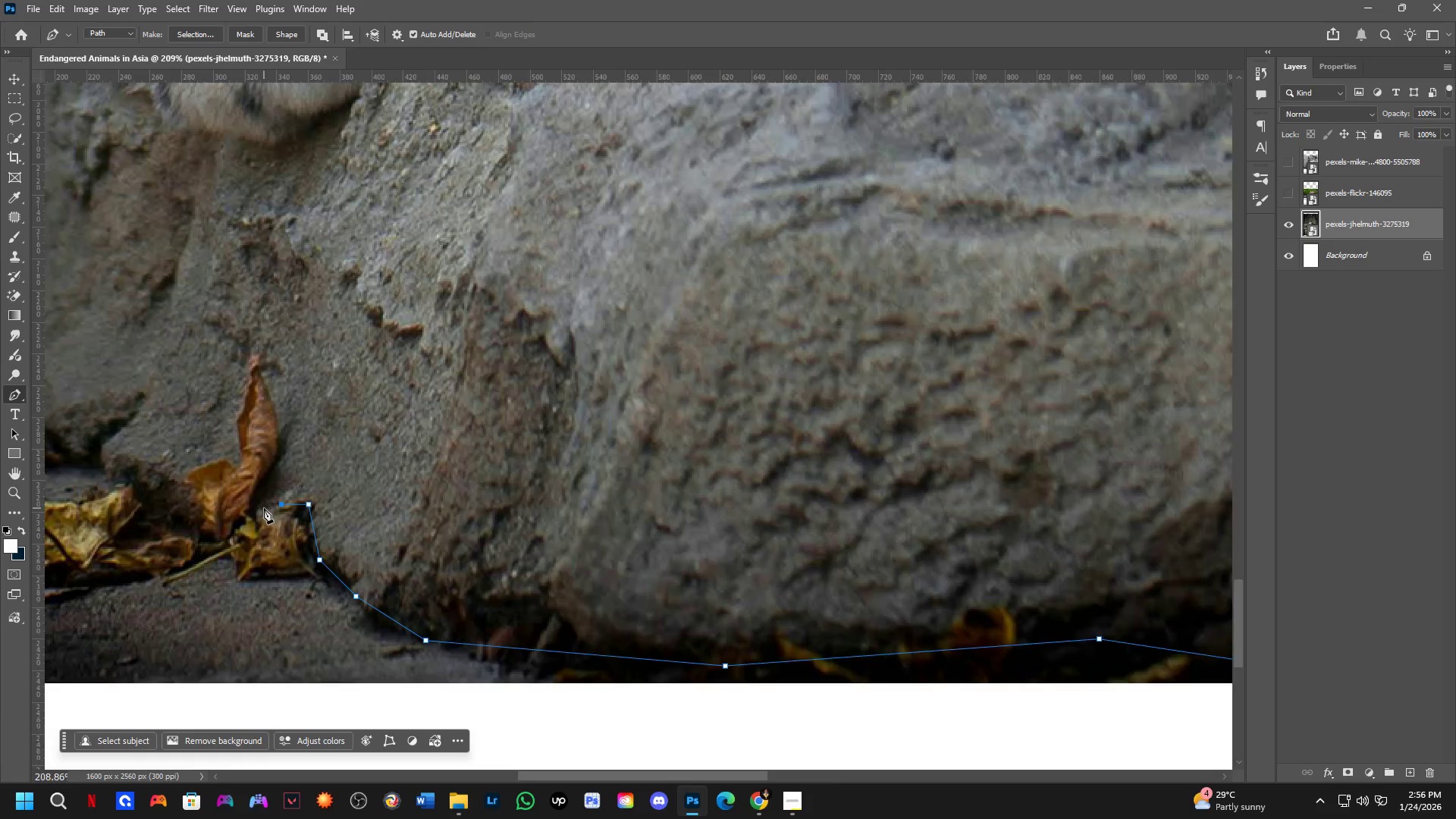 
hold_key(key=Space, duration=0.7)
 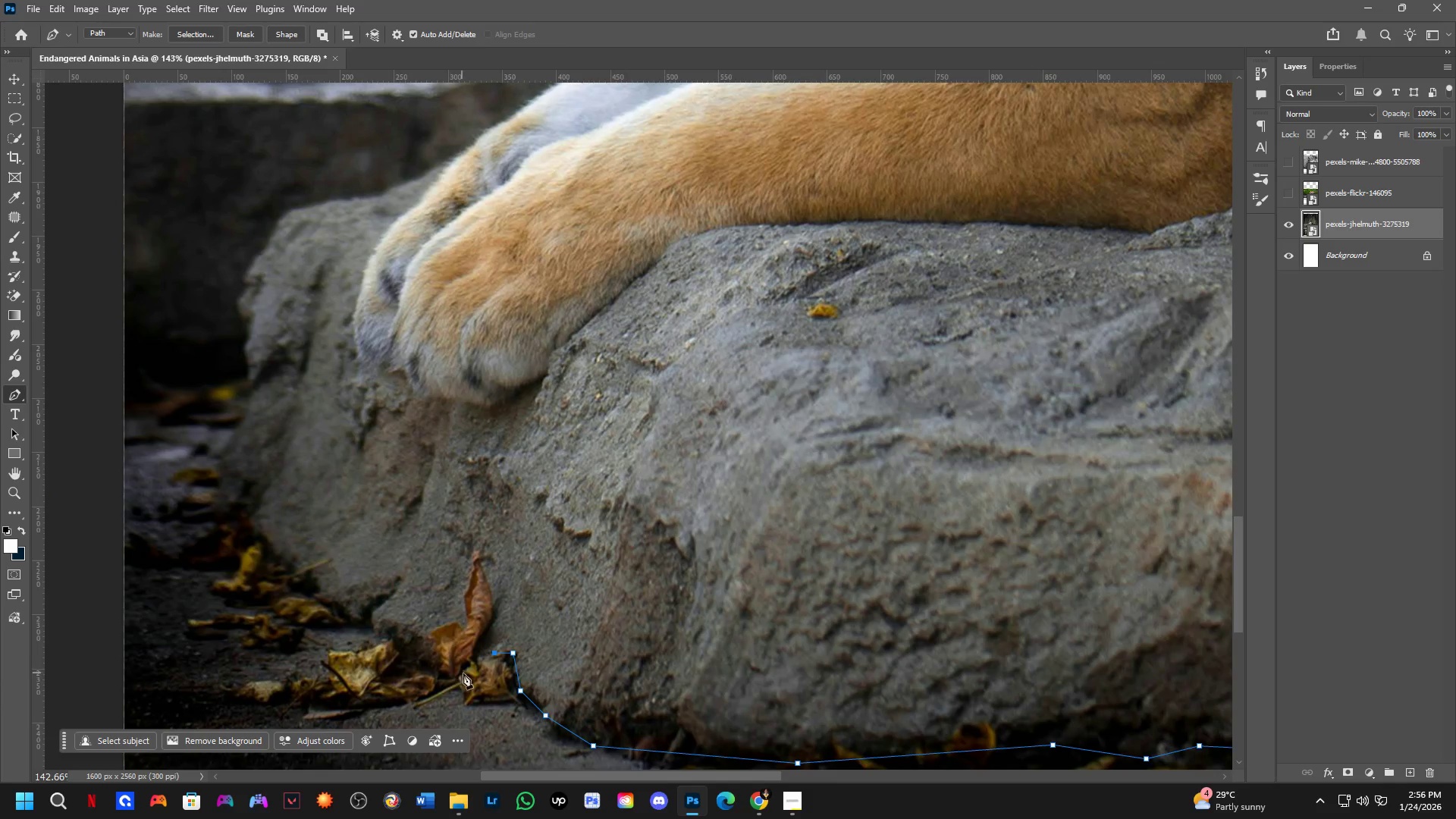 
left_click_drag(start_coordinate=[268, 525], to_coordinate=[488, 671])
 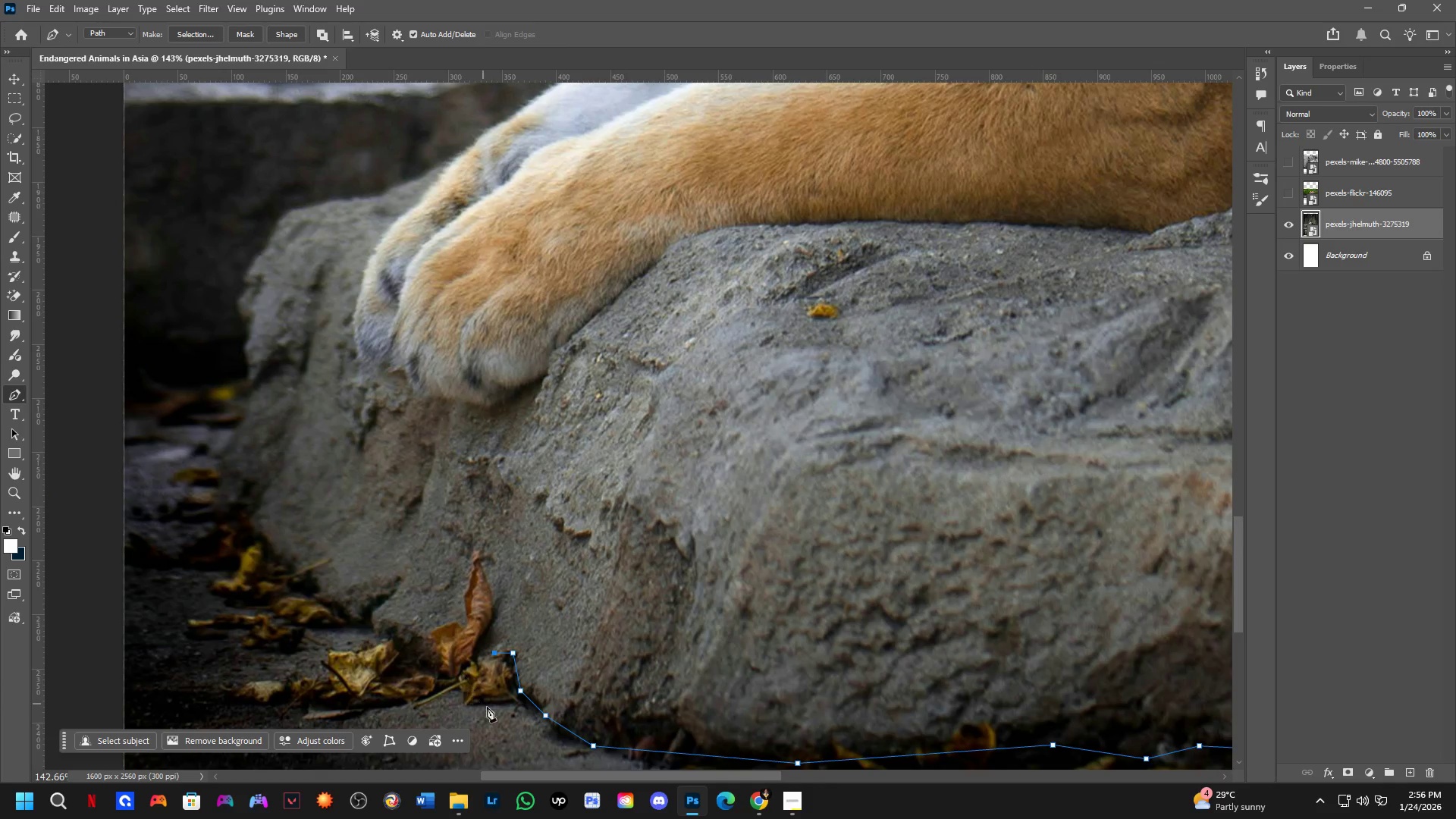 
scroll: coordinate [265, 515], scroll_direction: down, amount: 4.0
 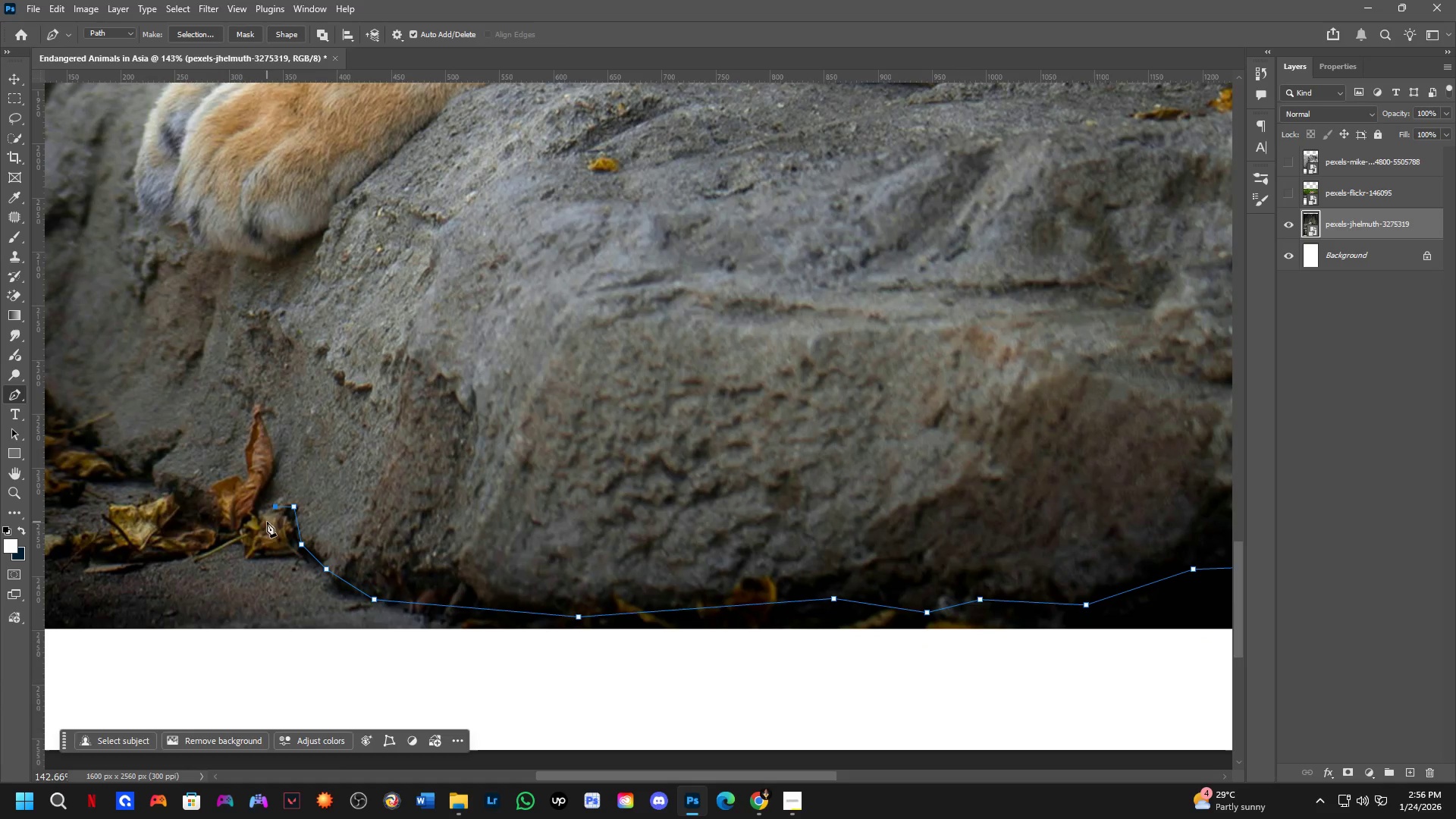 
key(Control+Z)
 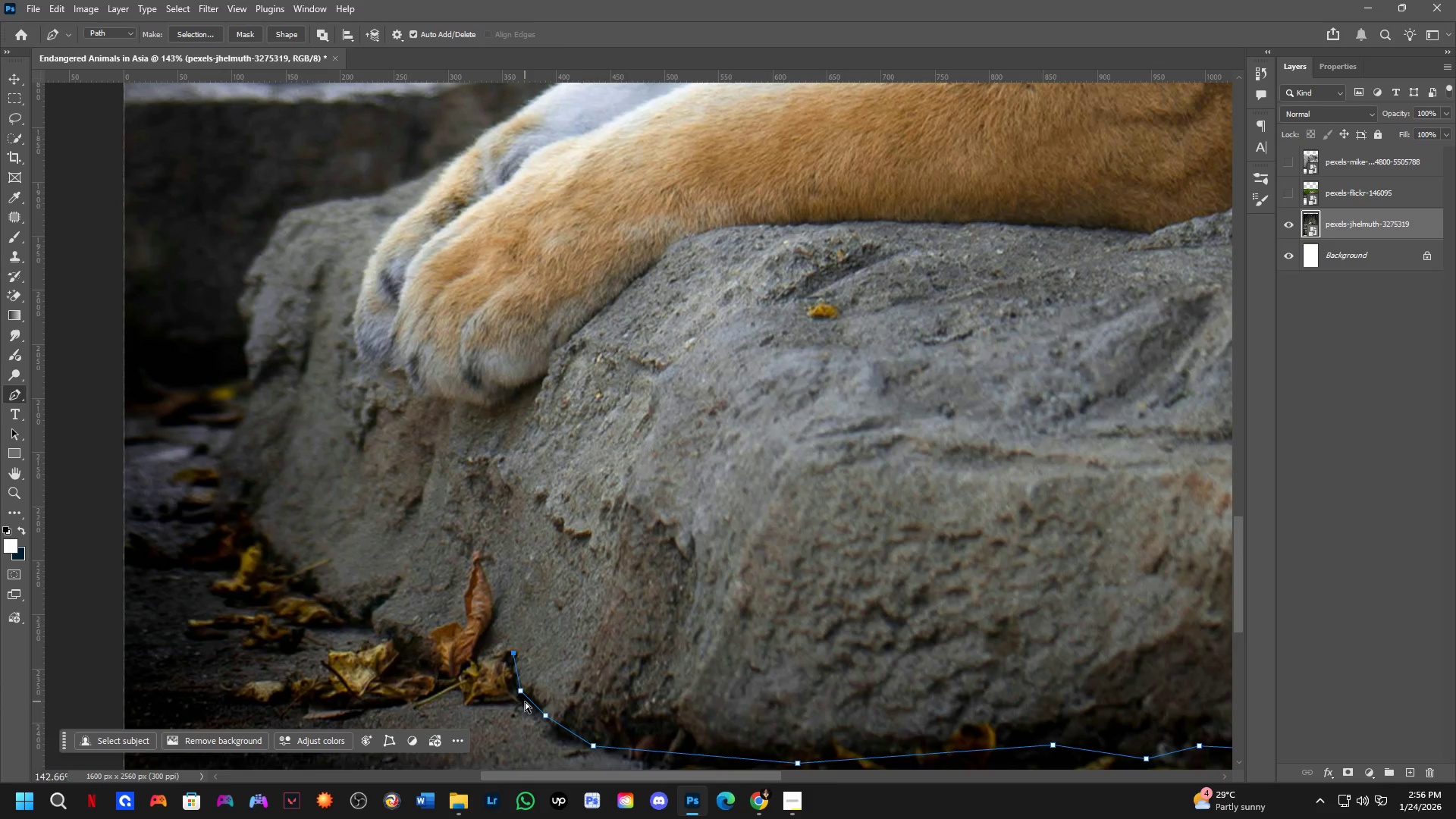 
key(Control+Z)
 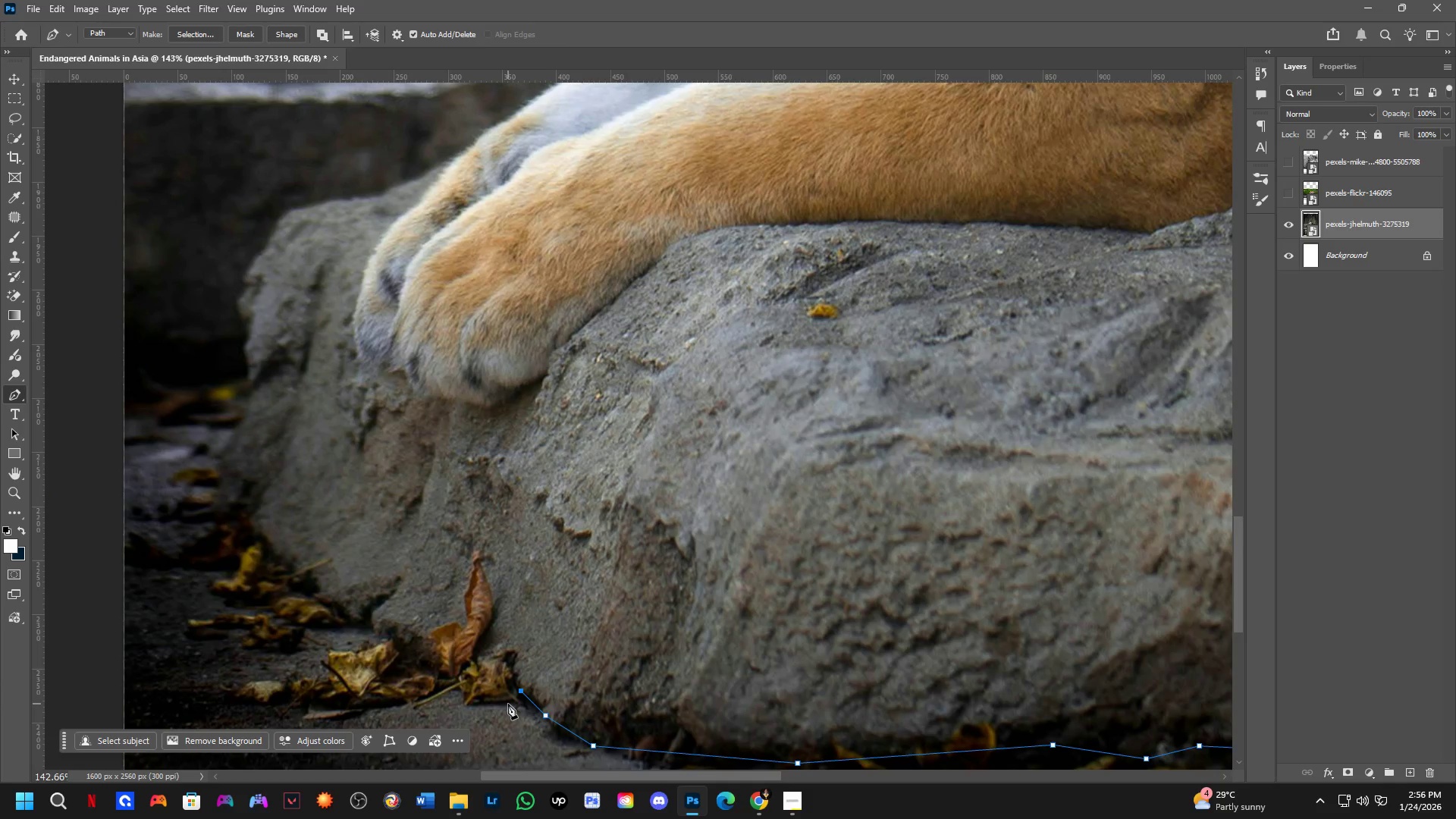 
left_click_drag(start_coordinate=[505, 704], to_coordinate=[473, 700])
 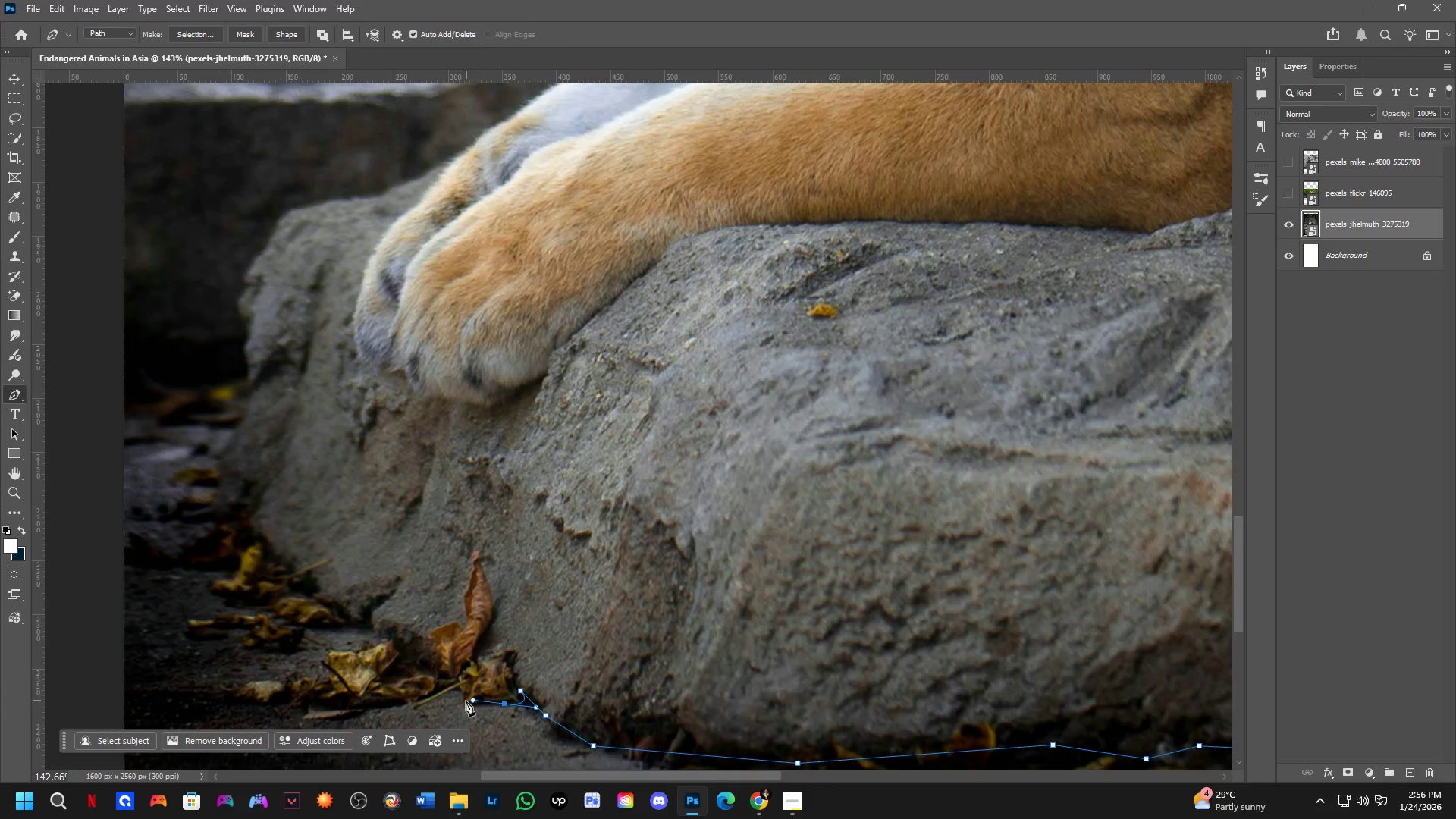 
key(Control+ControlLeft)
 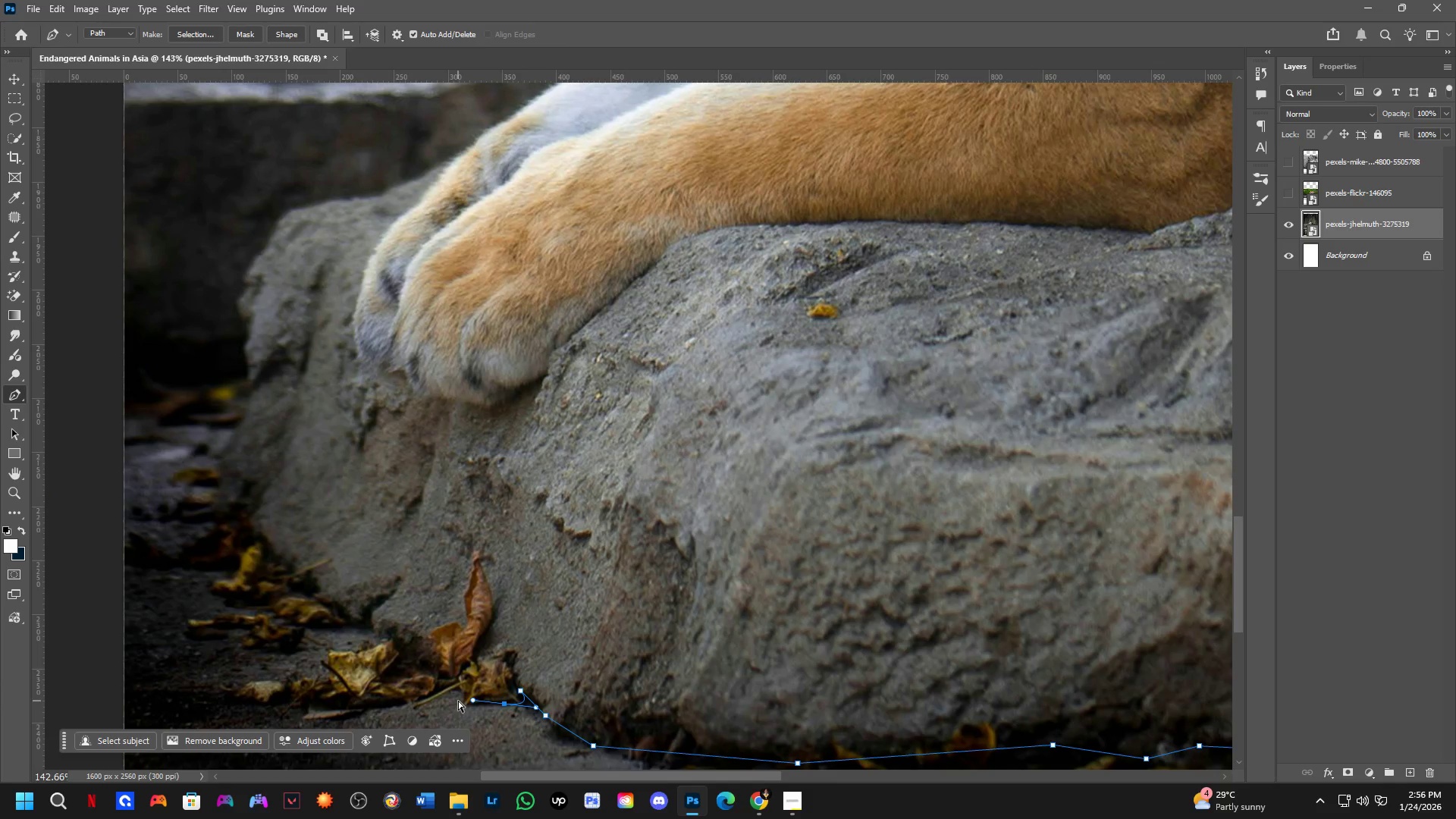 
key(Control+Z)
 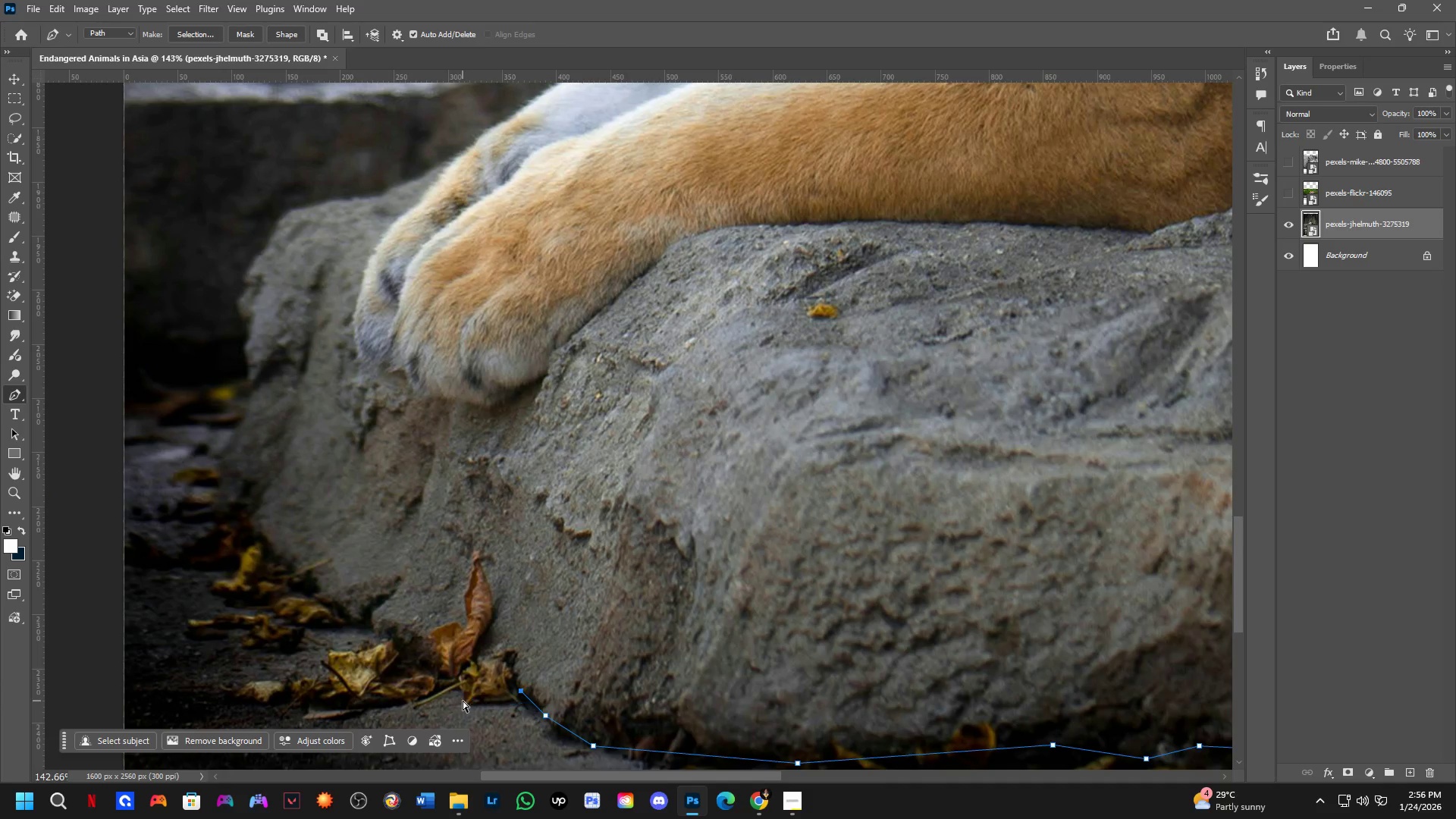 
left_click([463, 701])
 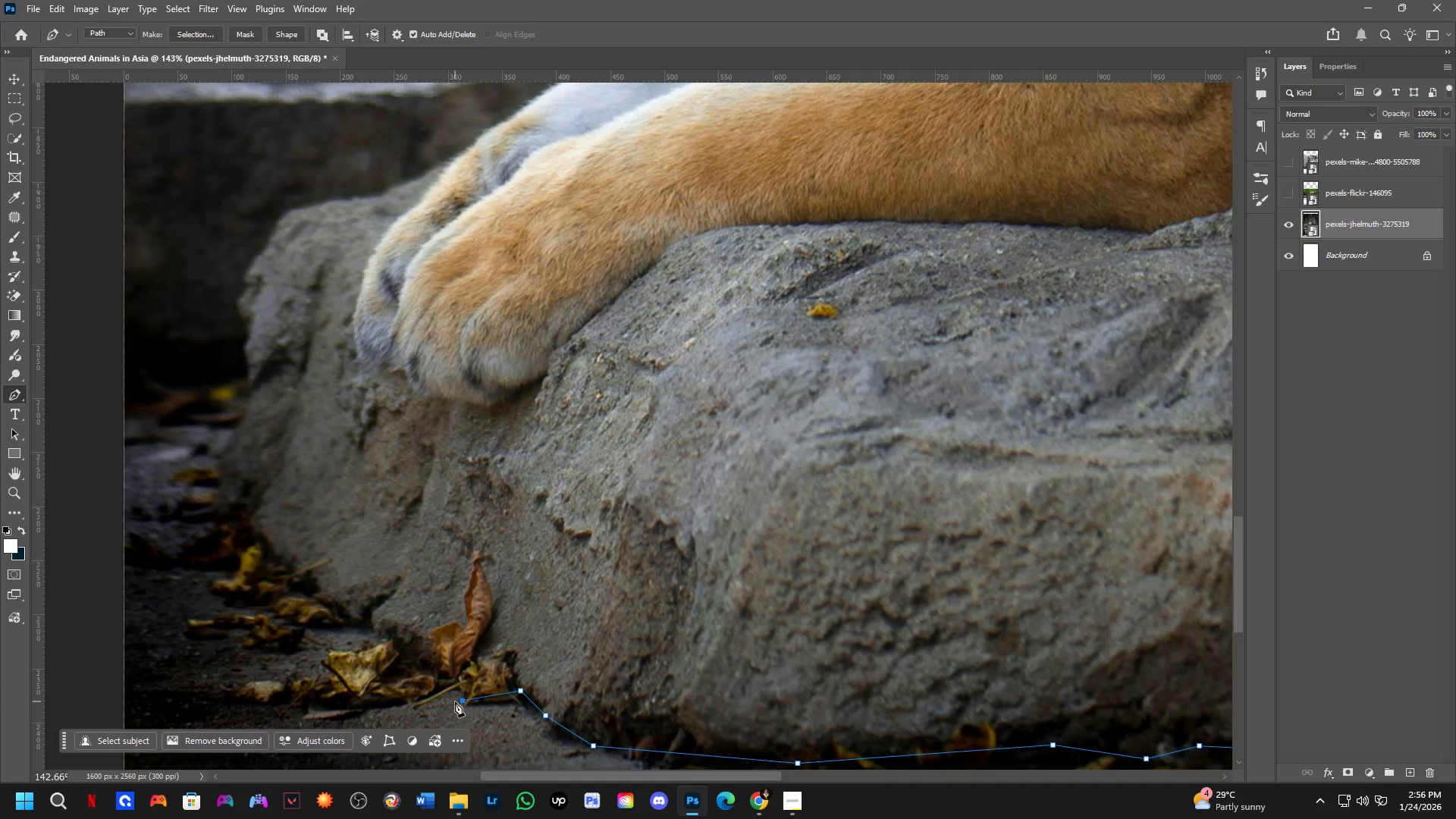 
key(Control+ControlLeft)
 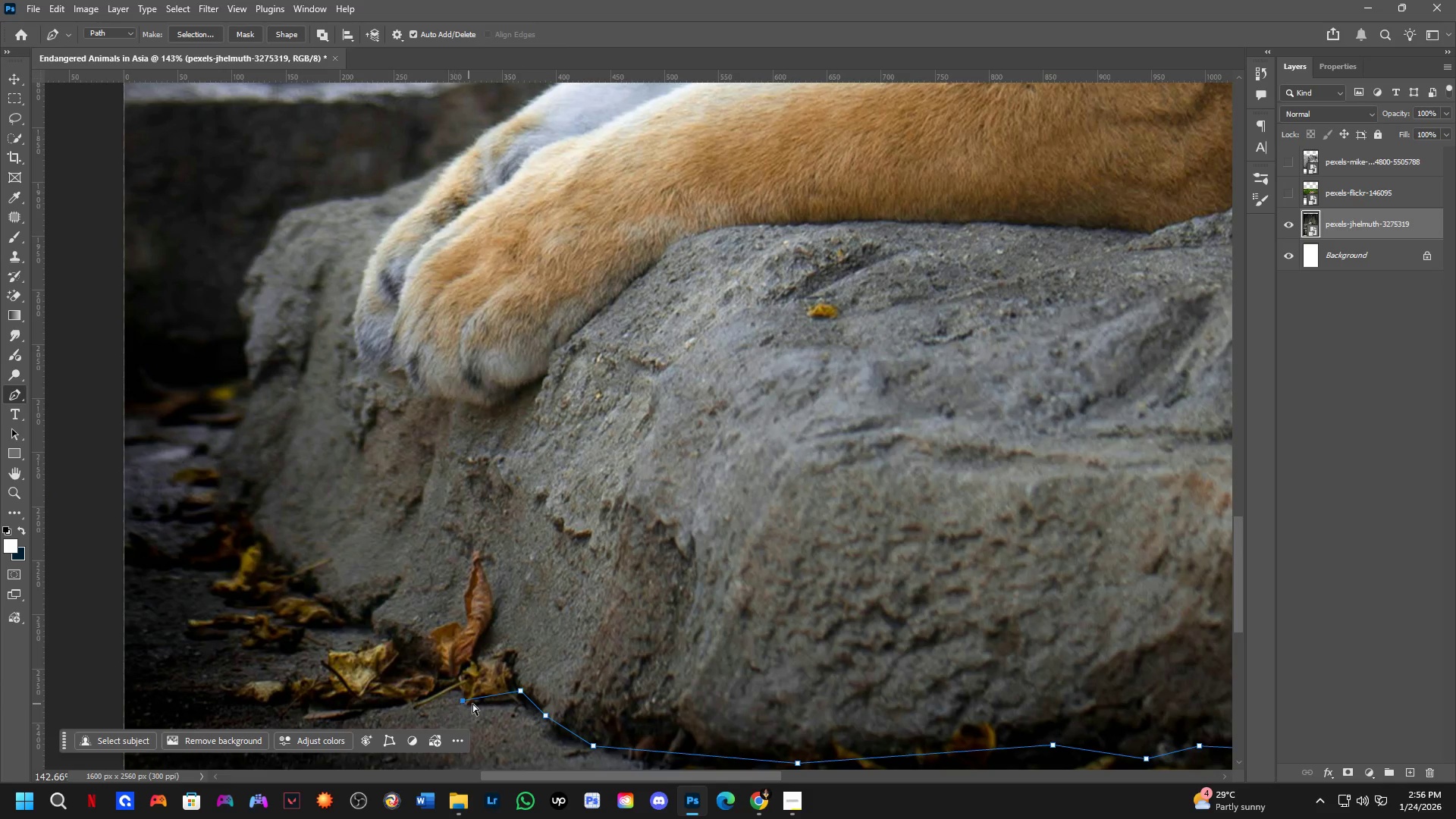 
key(Control+Z)
 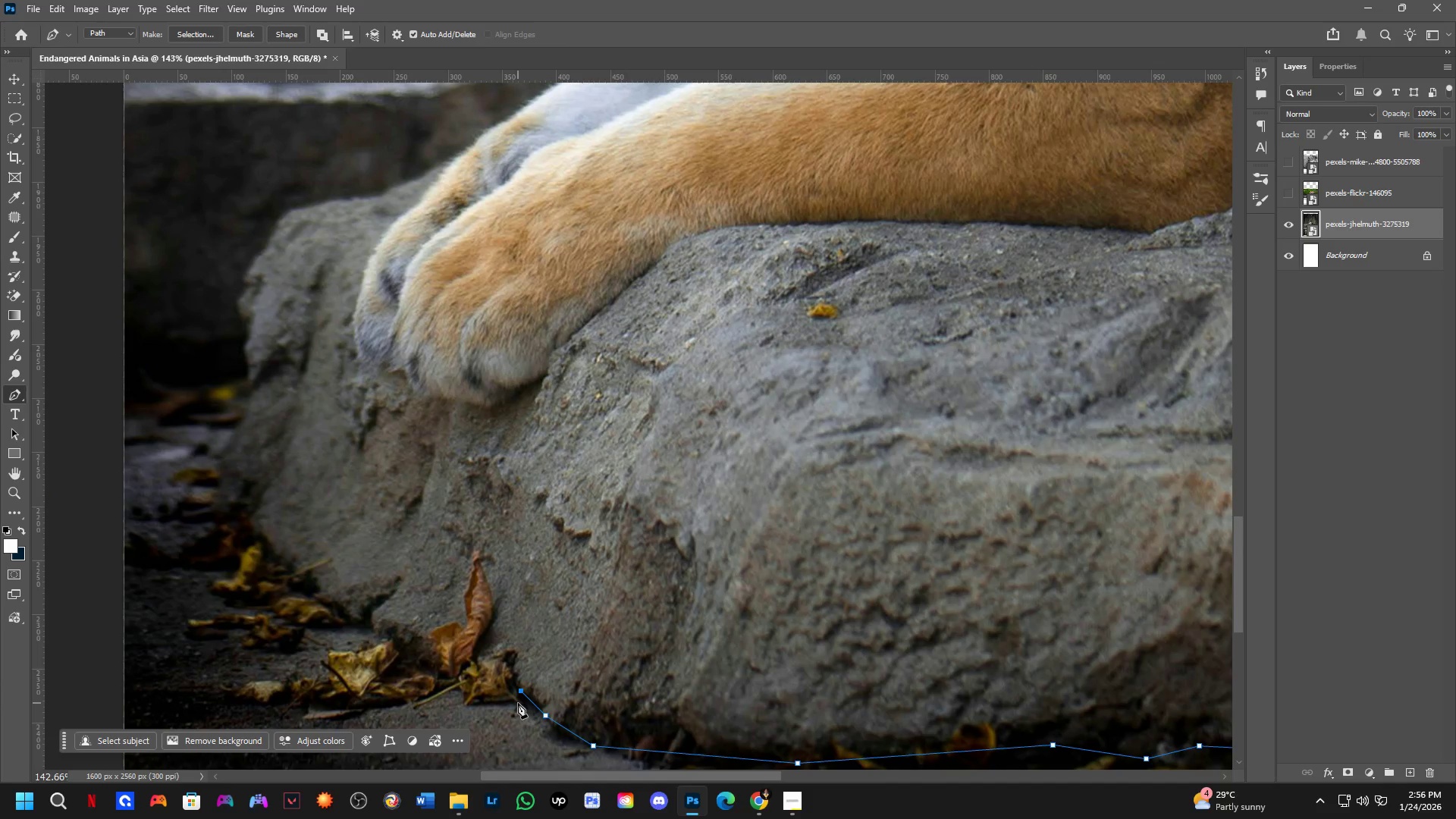 
left_click([518, 703])
 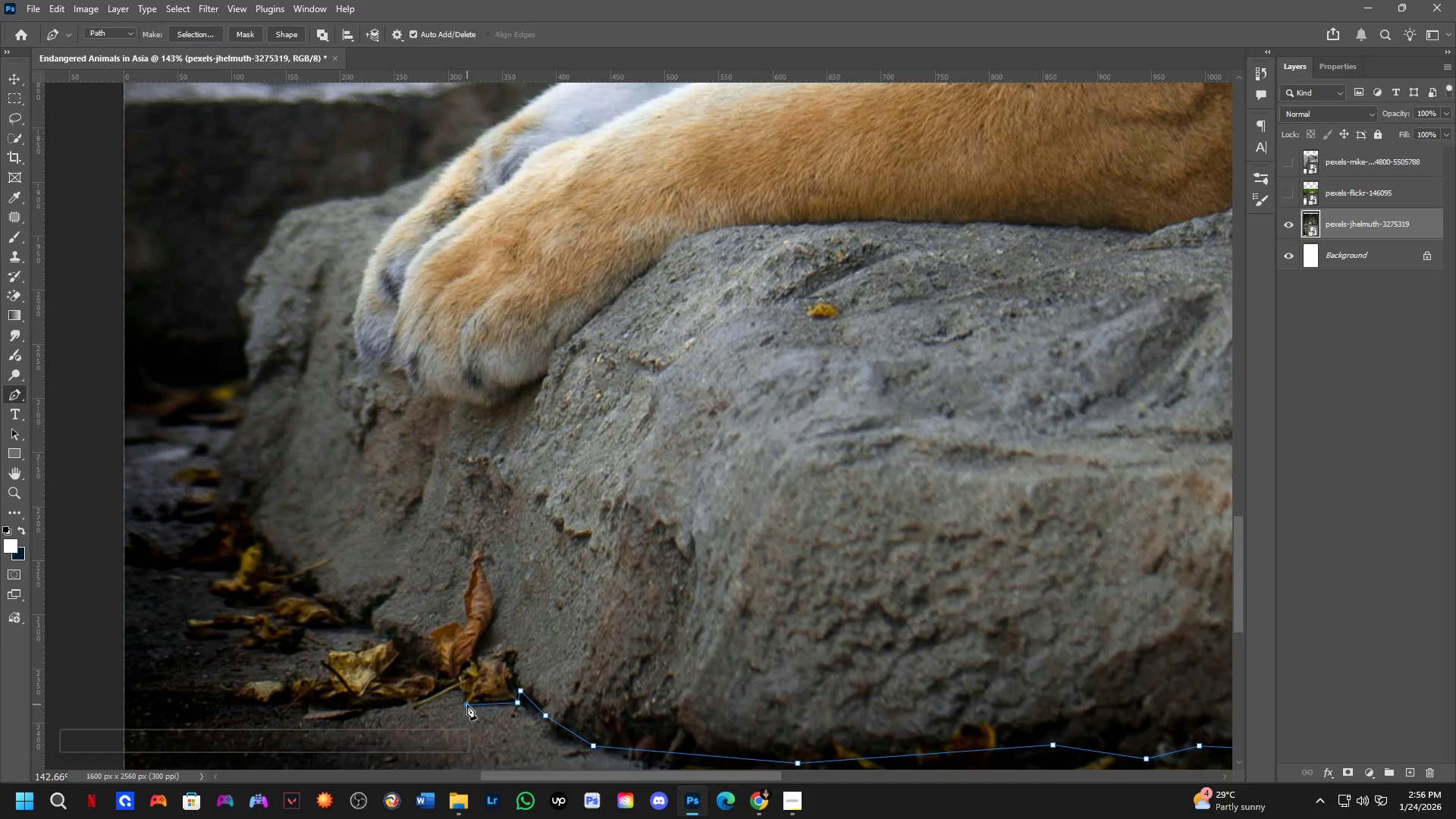 
double_click([462, 695])
 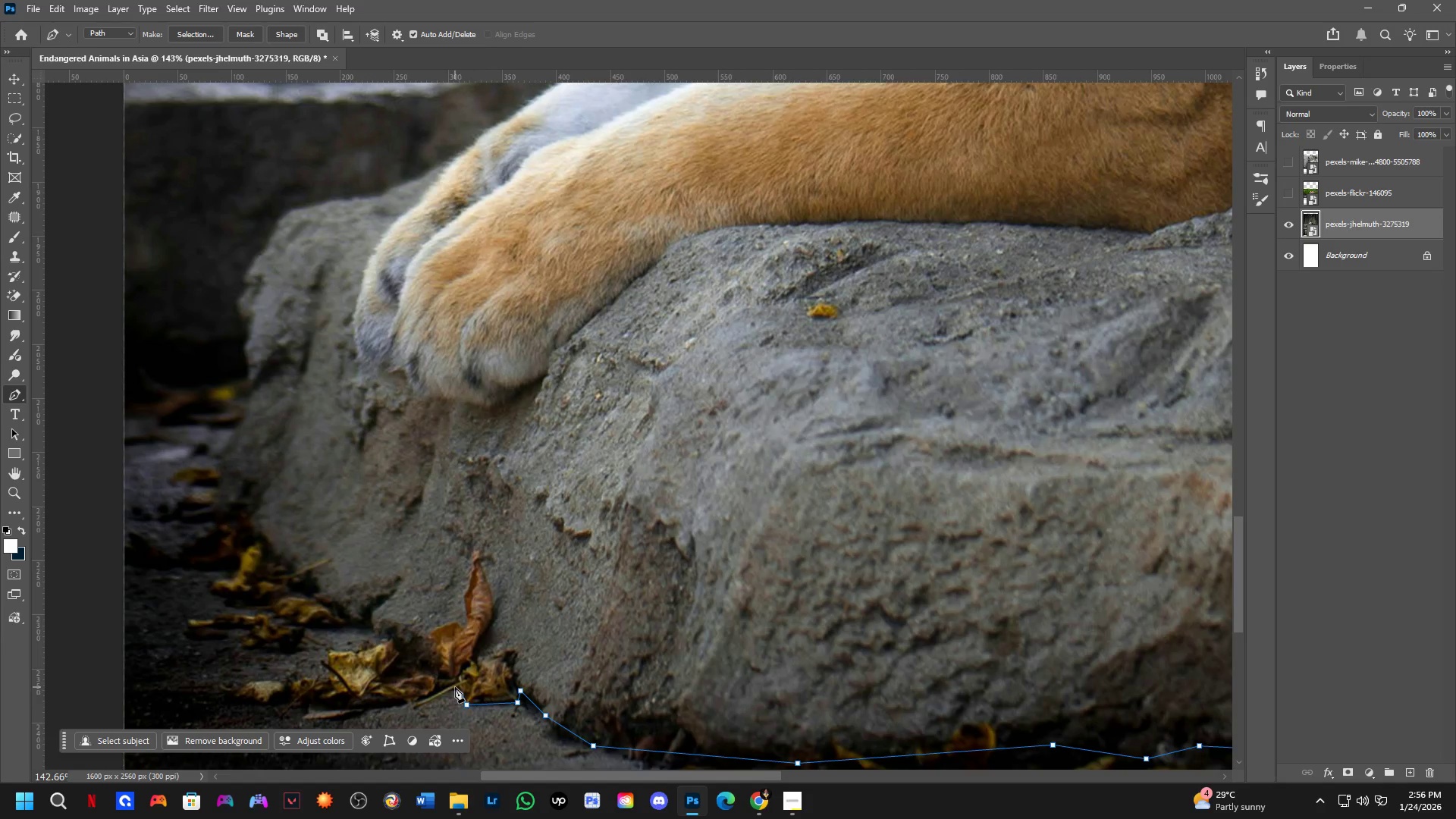 
triple_click([455, 687])
 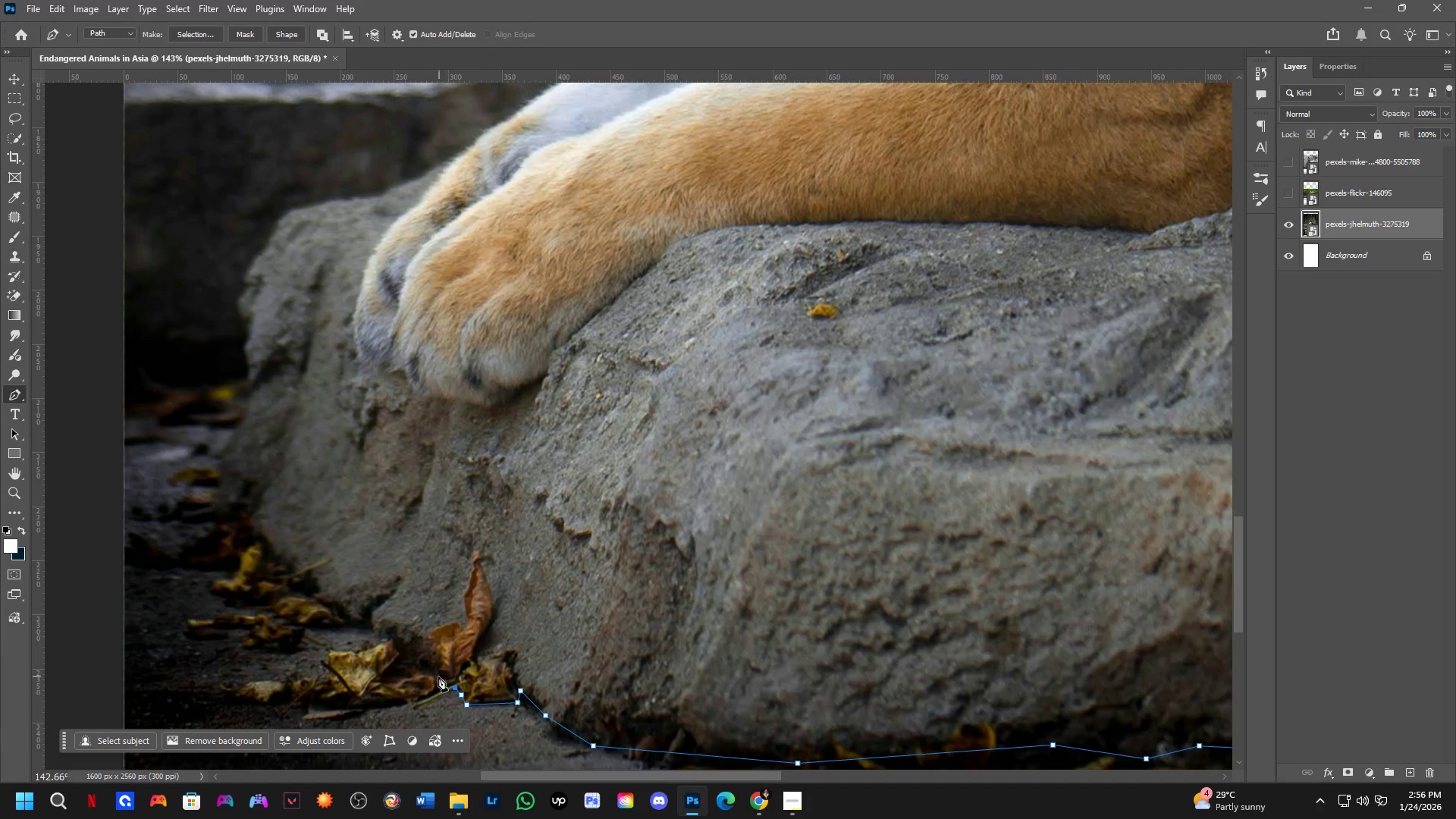 
triple_click([433, 676])
 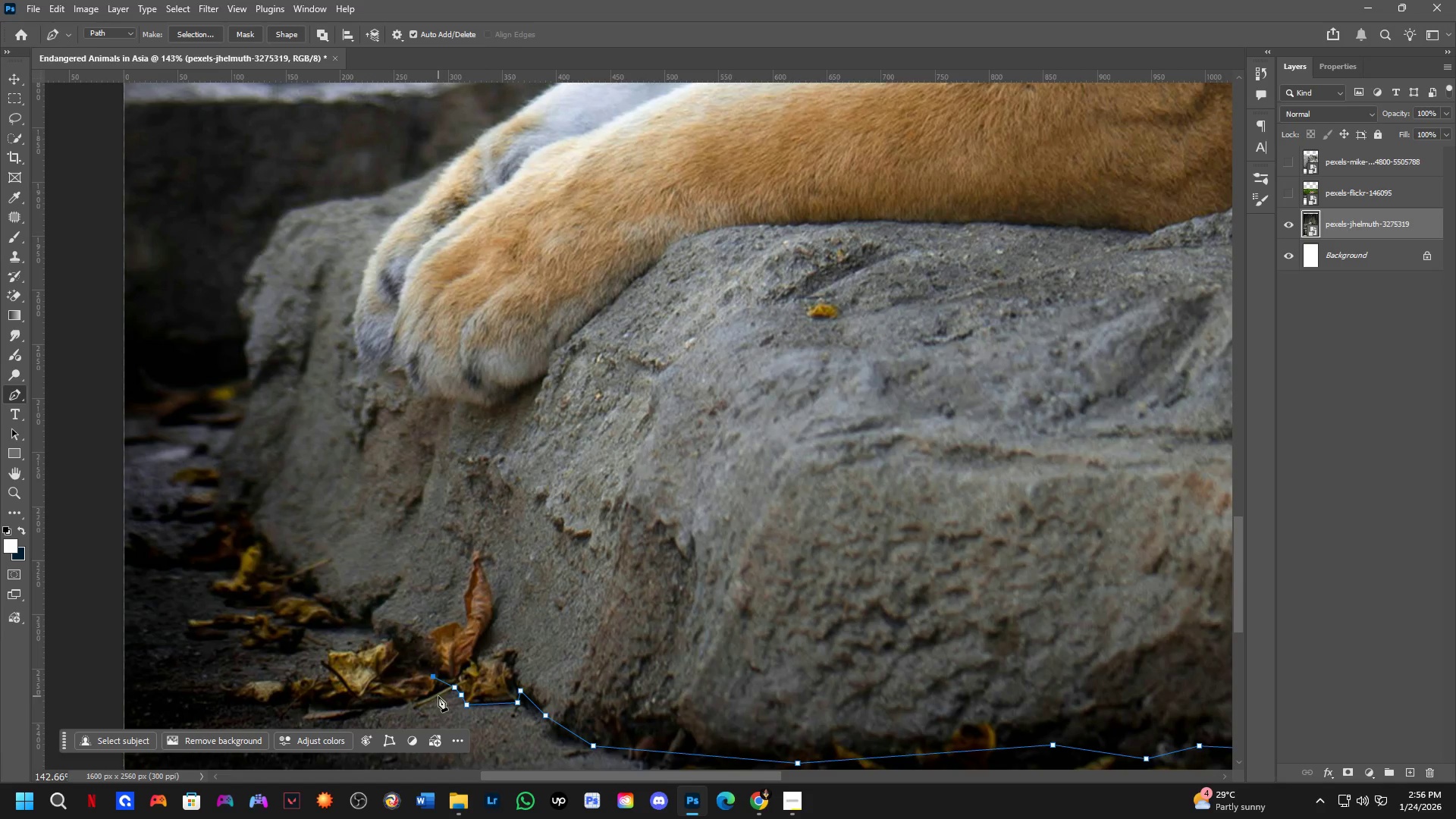 
hold_key(key=Space, duration=0.55)
 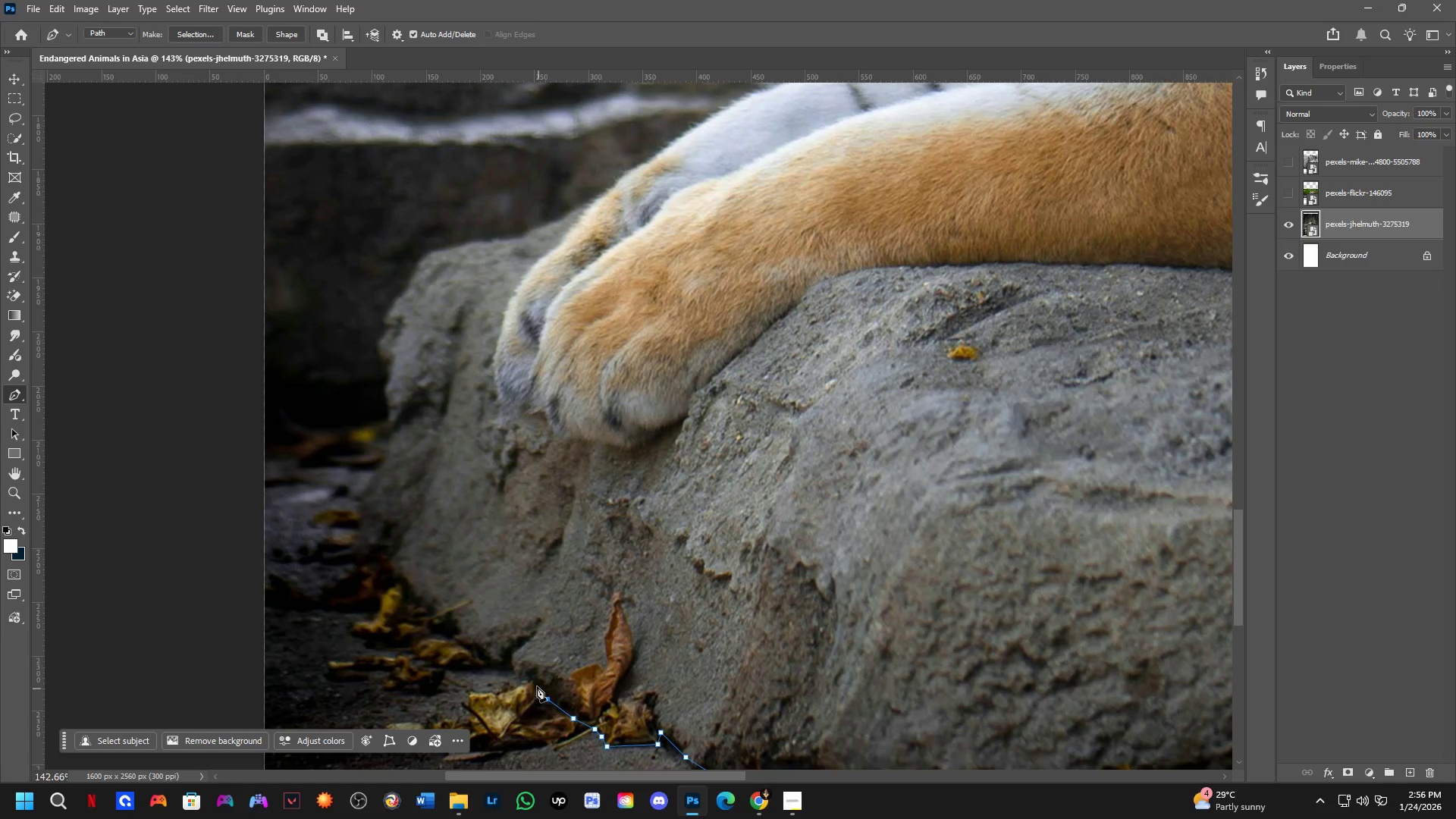 
left_click_drag(start_coordinate=[437, 687], to_coordinate=[577, 729])
 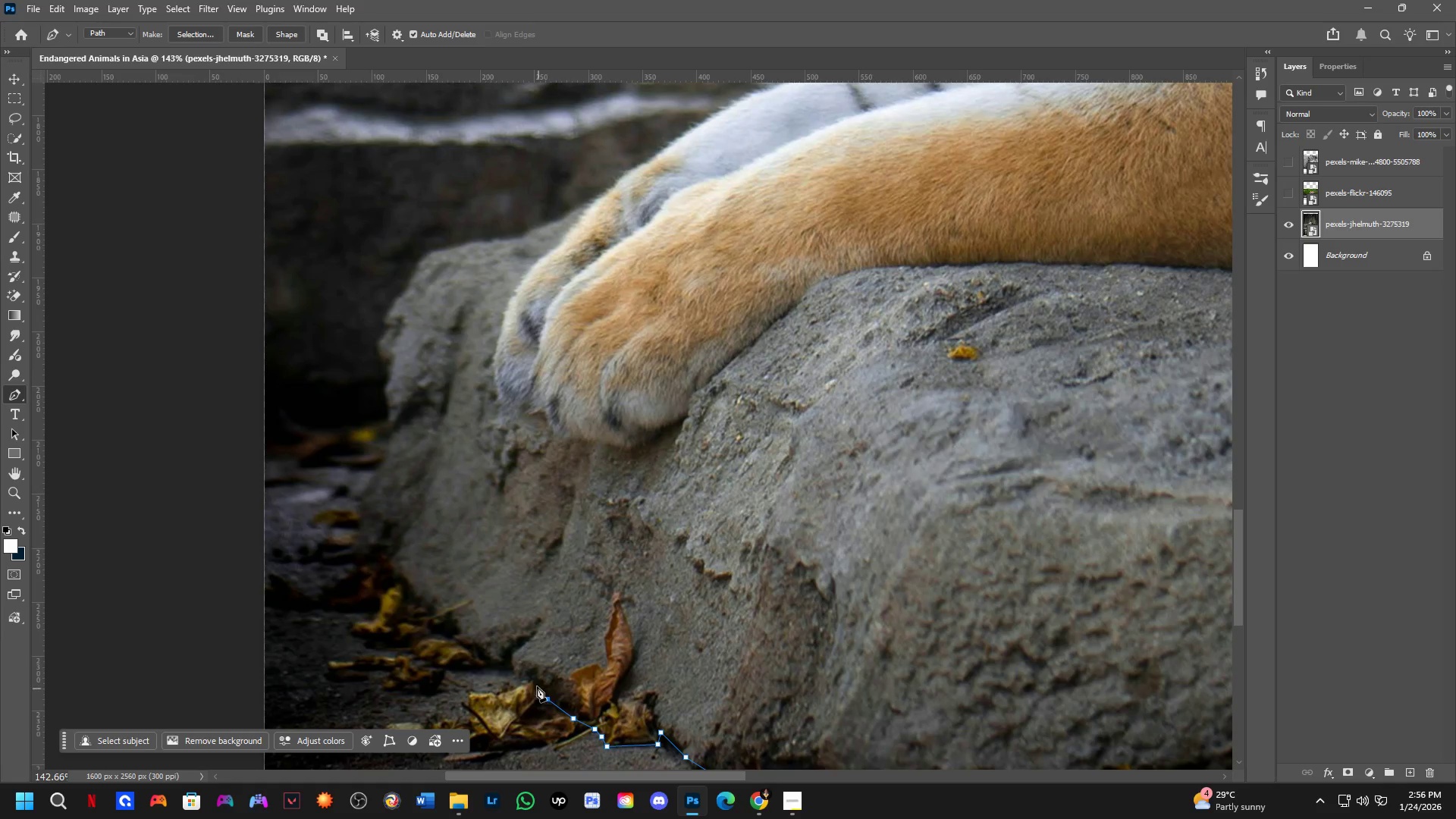 
double_click([531, 681])
 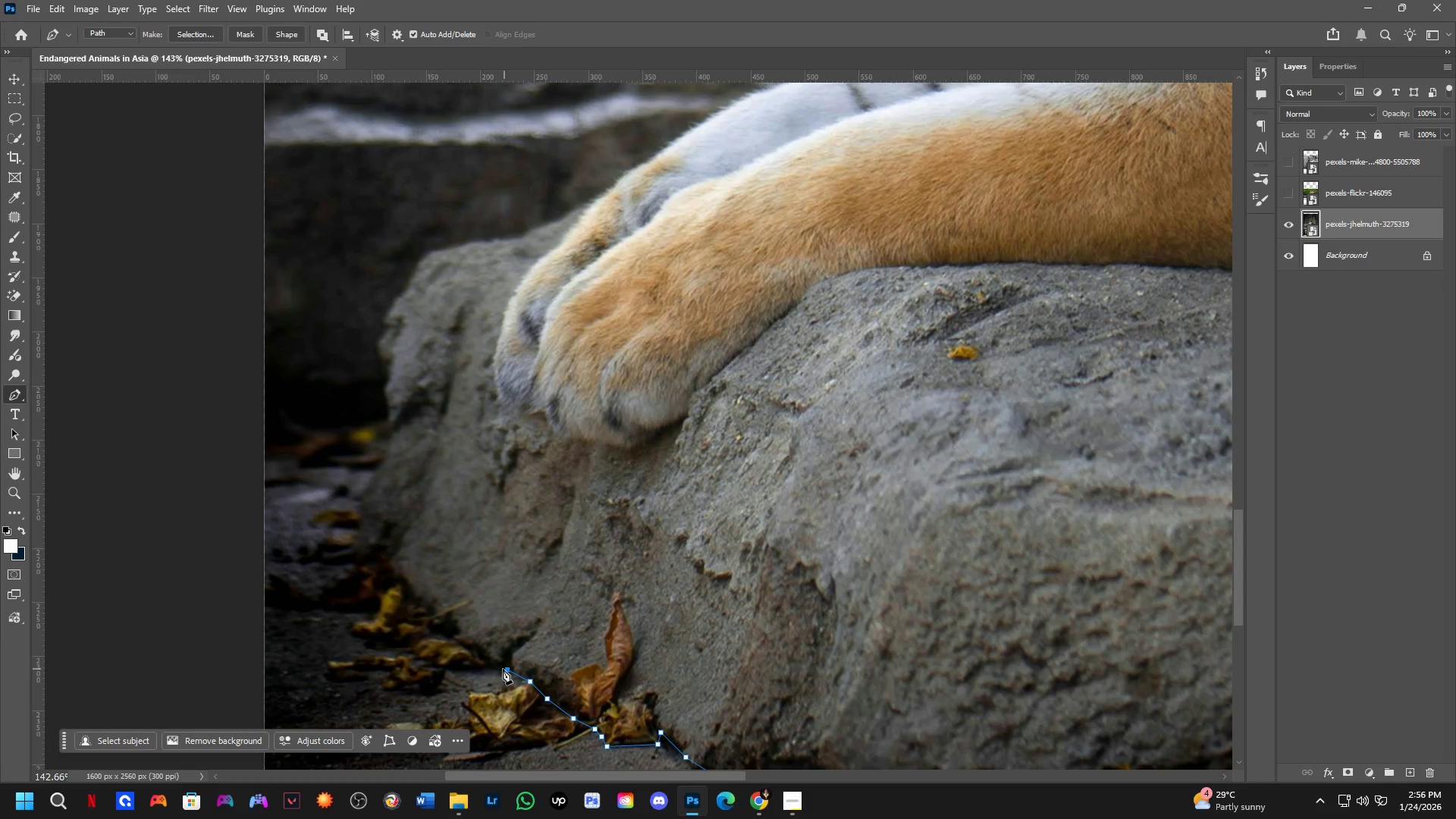 
double_click([495, 669])
 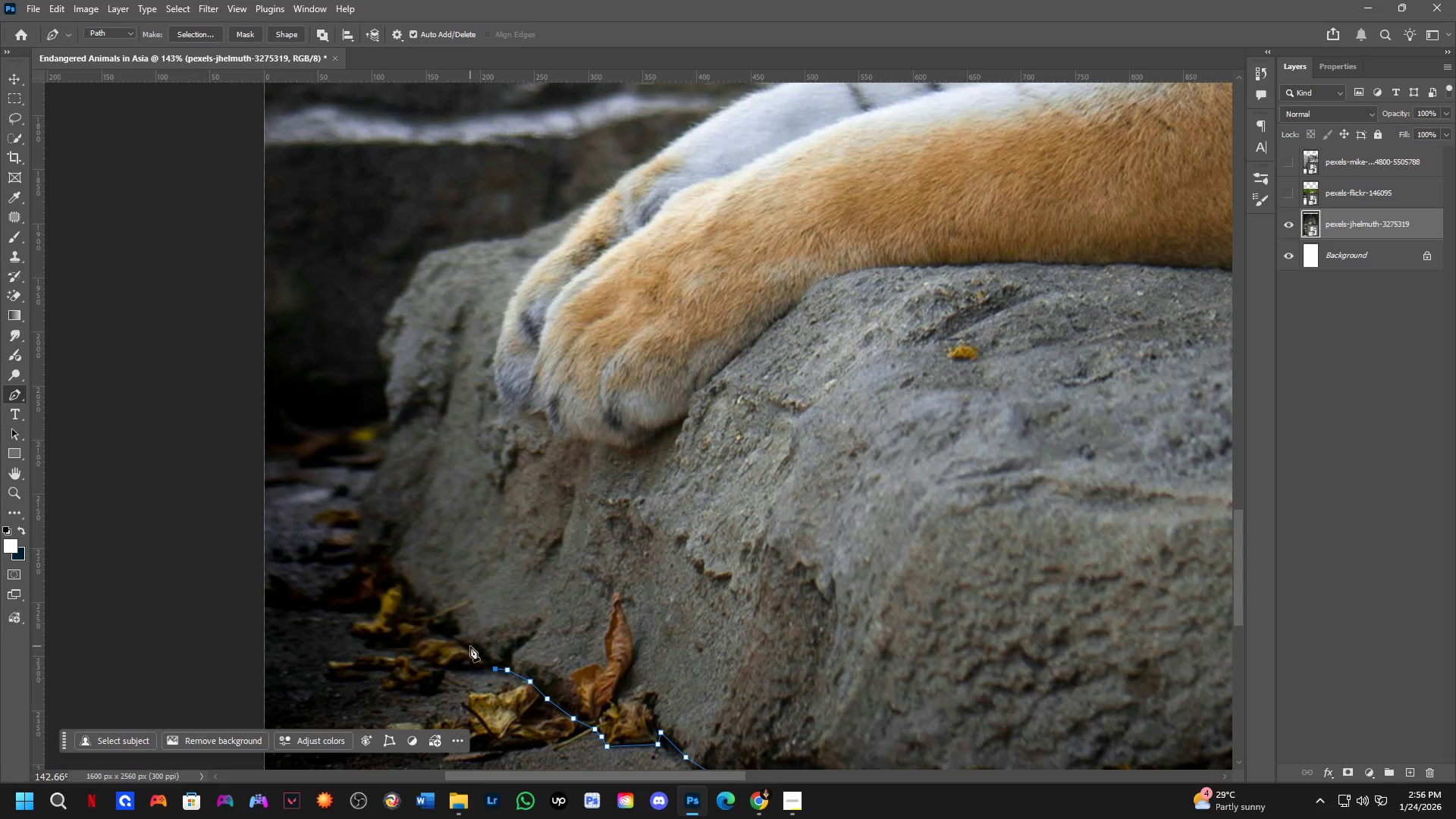 
triple_click([470, 646])
 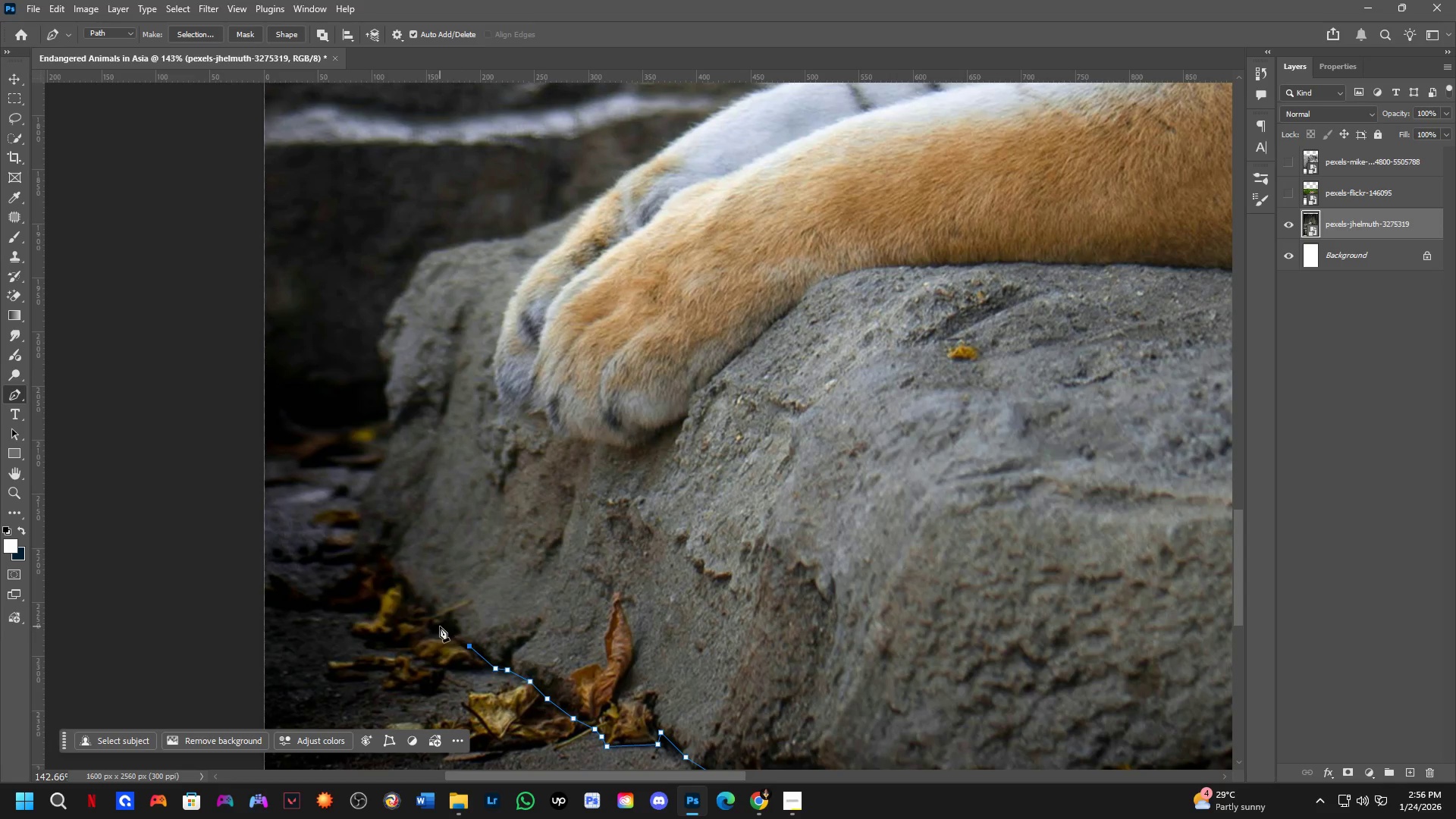 
triple_click([437, 620])
 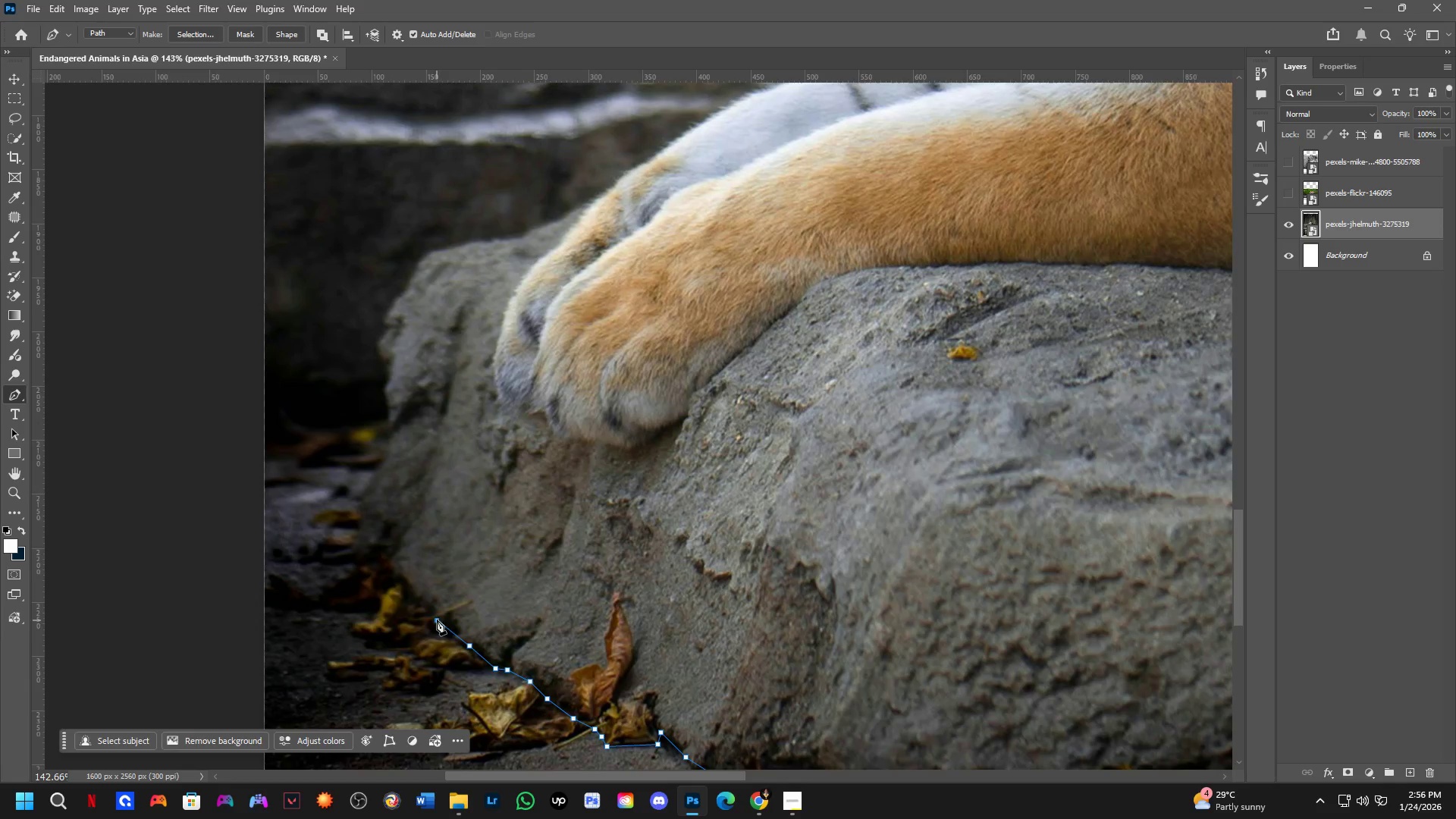 
hold_key(key=Space, duration=0.48)
 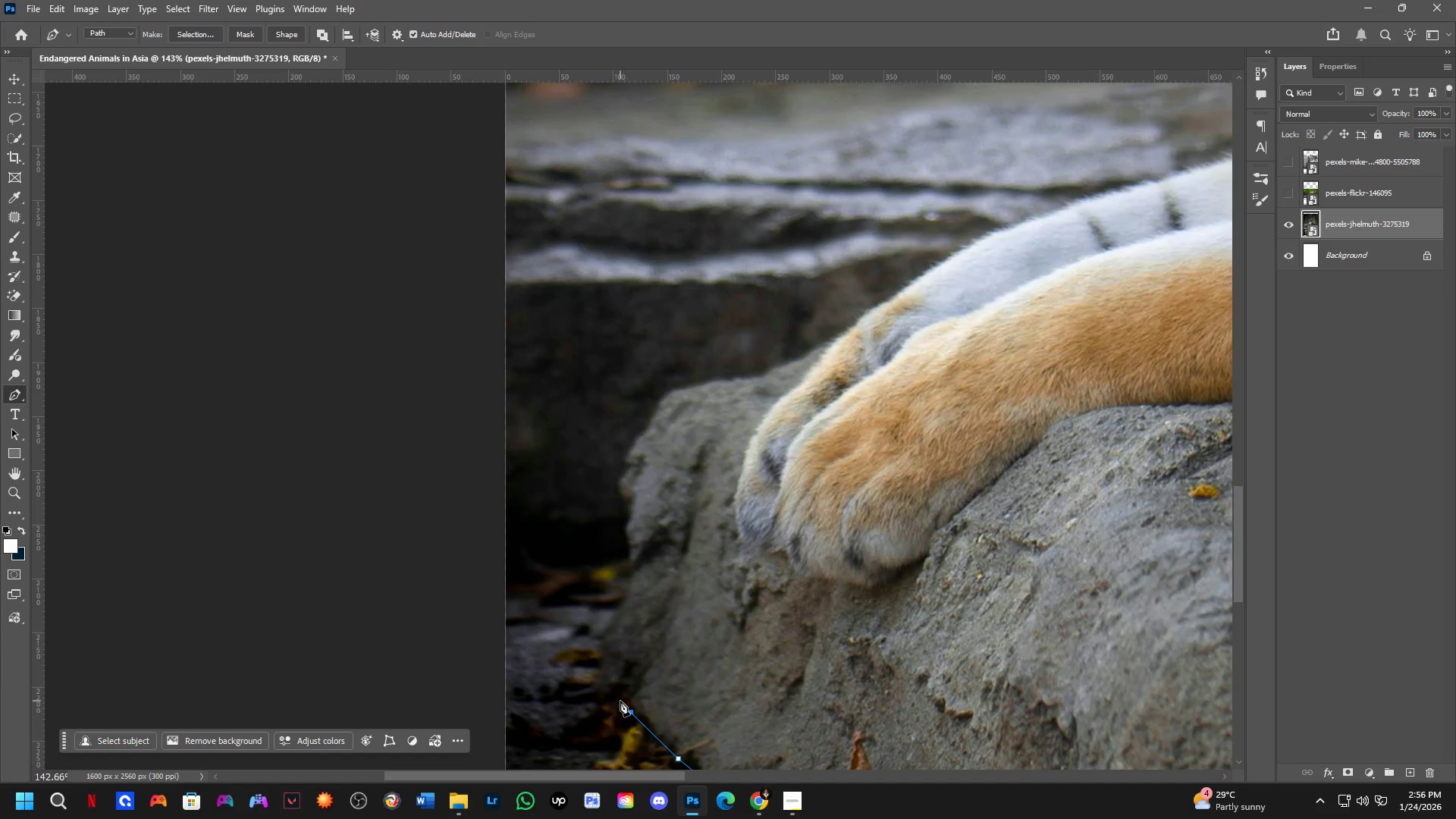 
left_click_drag(start_coordinate=[431, 618], to_coordinate=[672, 757])
 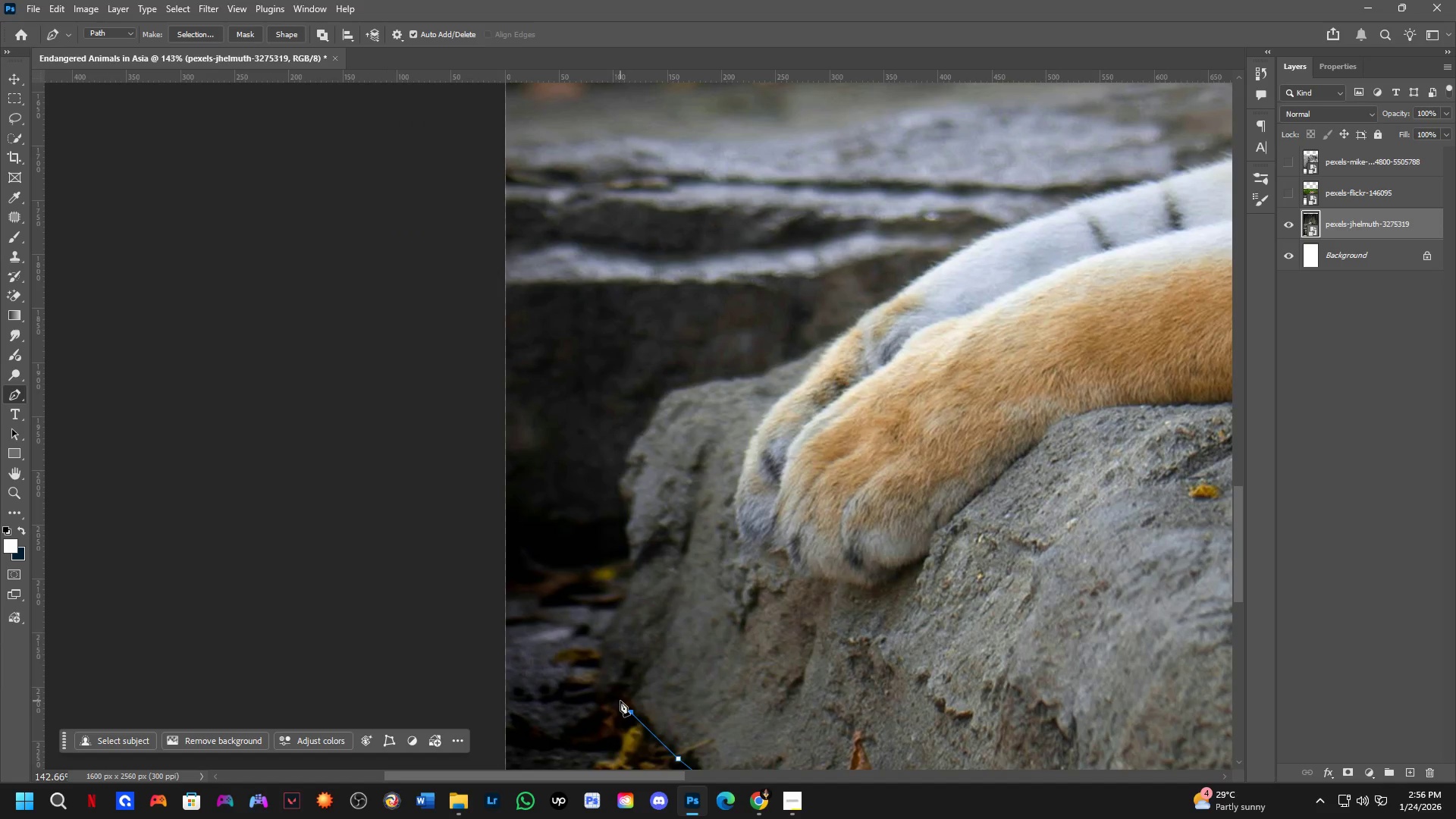 
double_click([620, 701])
 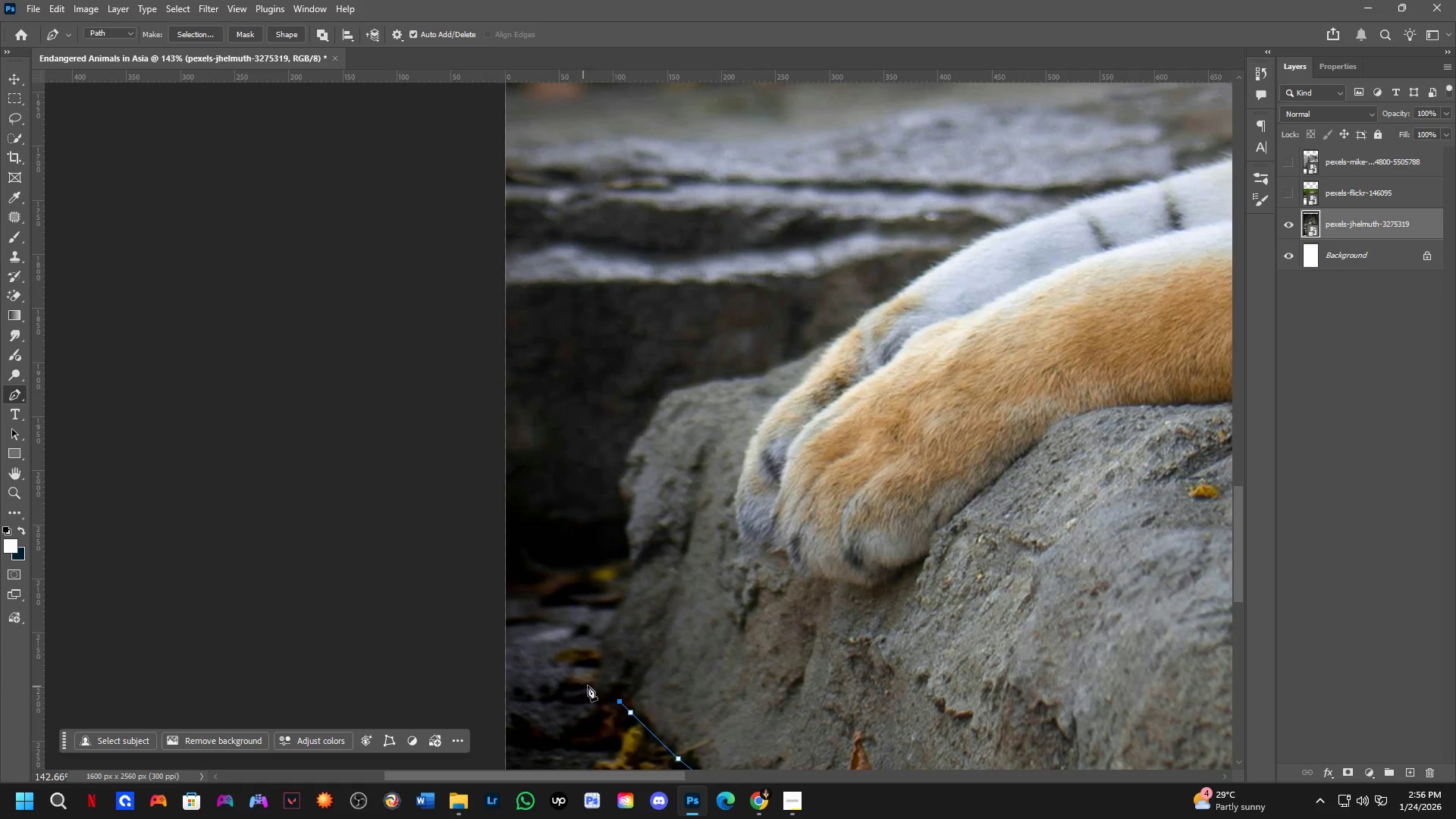 
left_click([589, 685])
 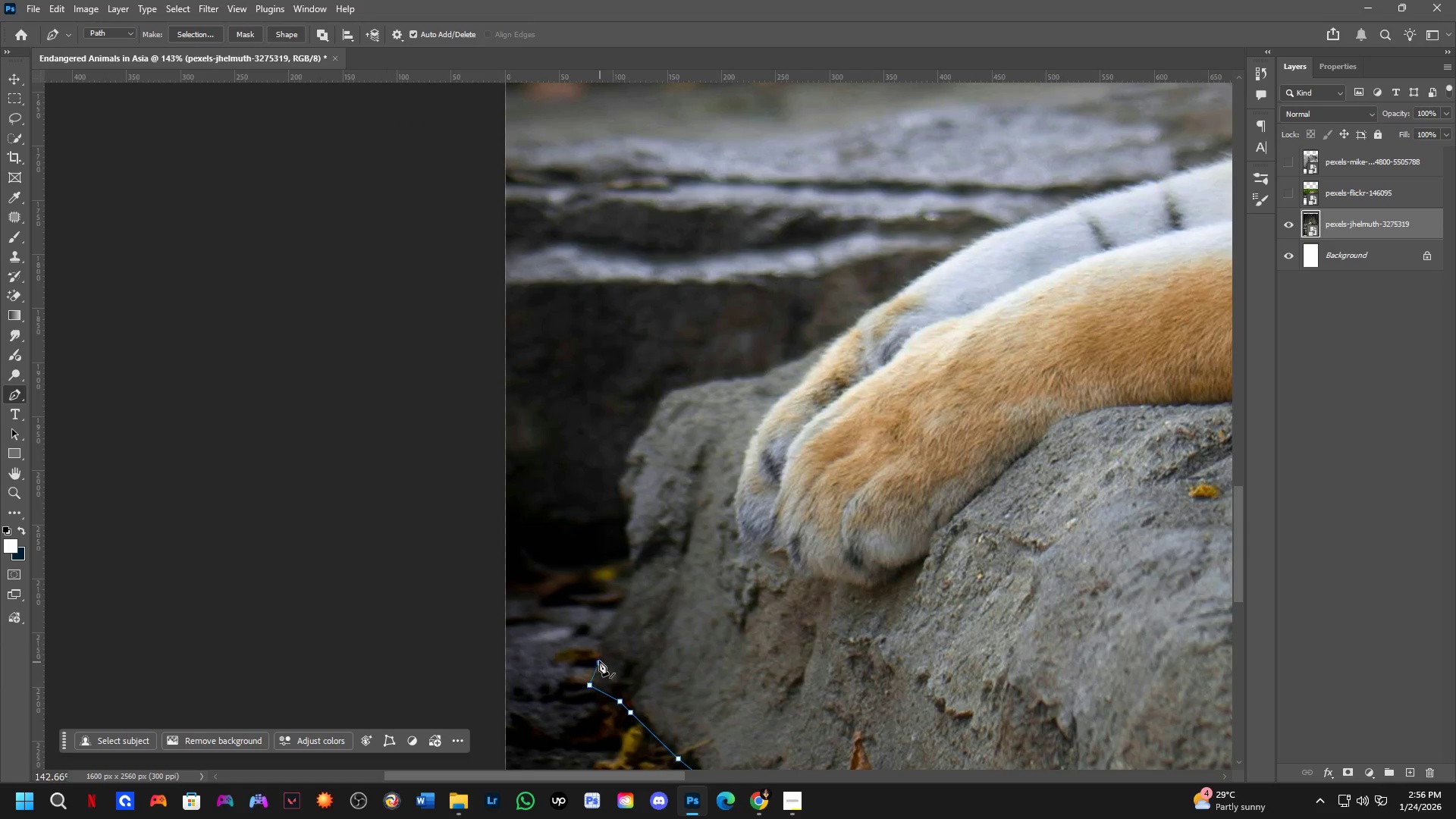 
double_click([594, 640])
 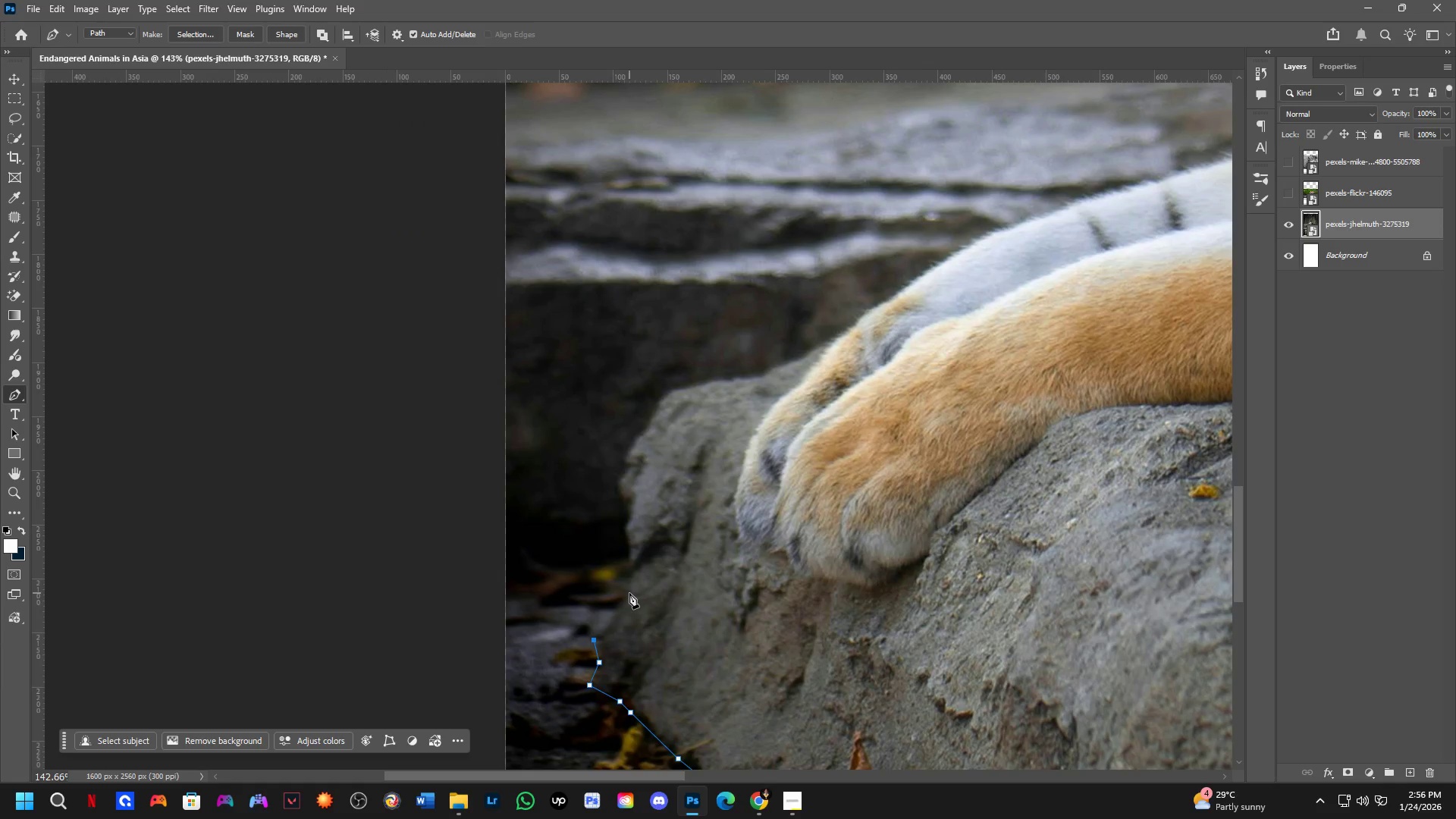 
left_click([629, 583])
 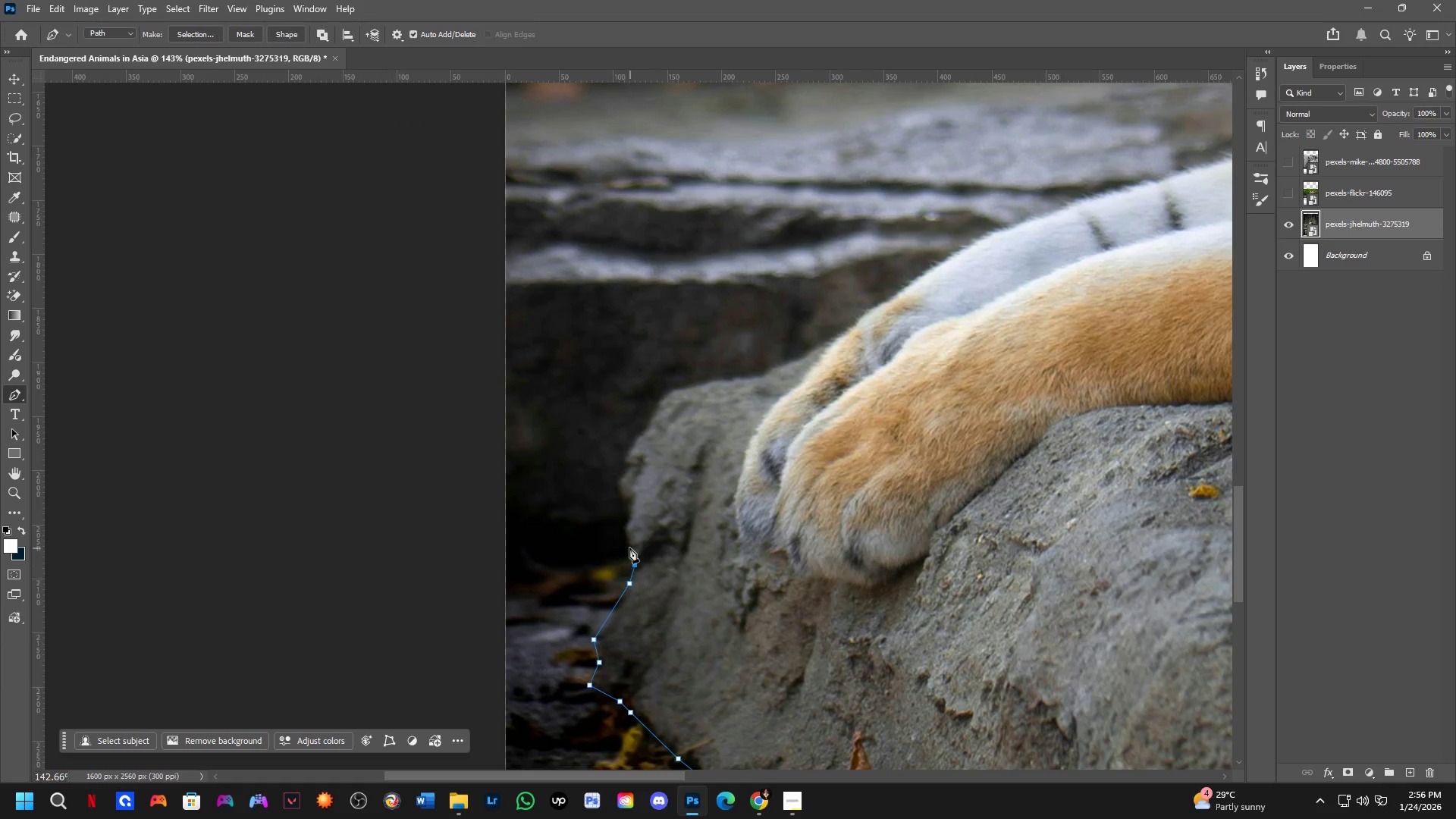 
left_click([629, 536])
 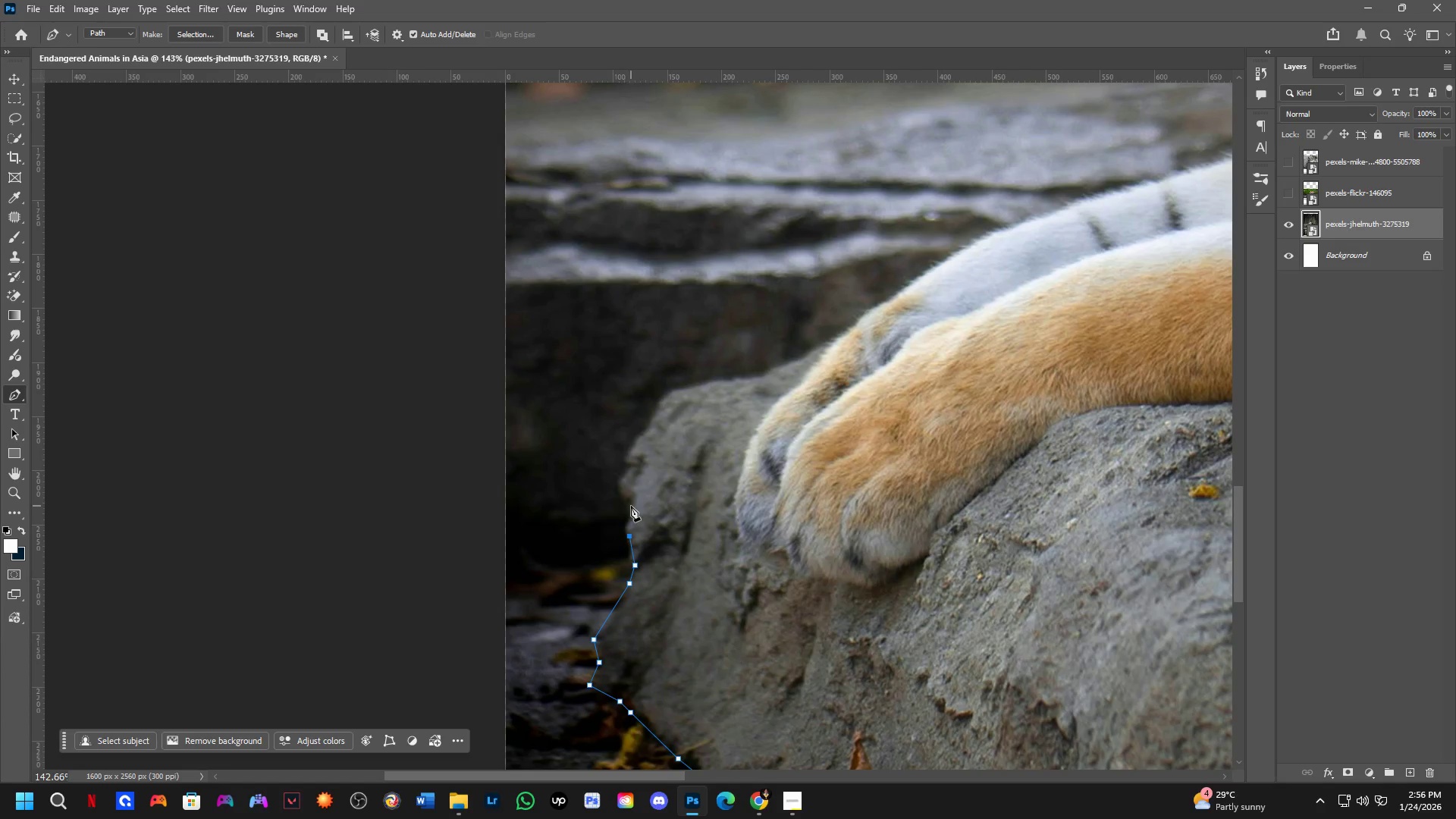 
left_click([620, 505])
 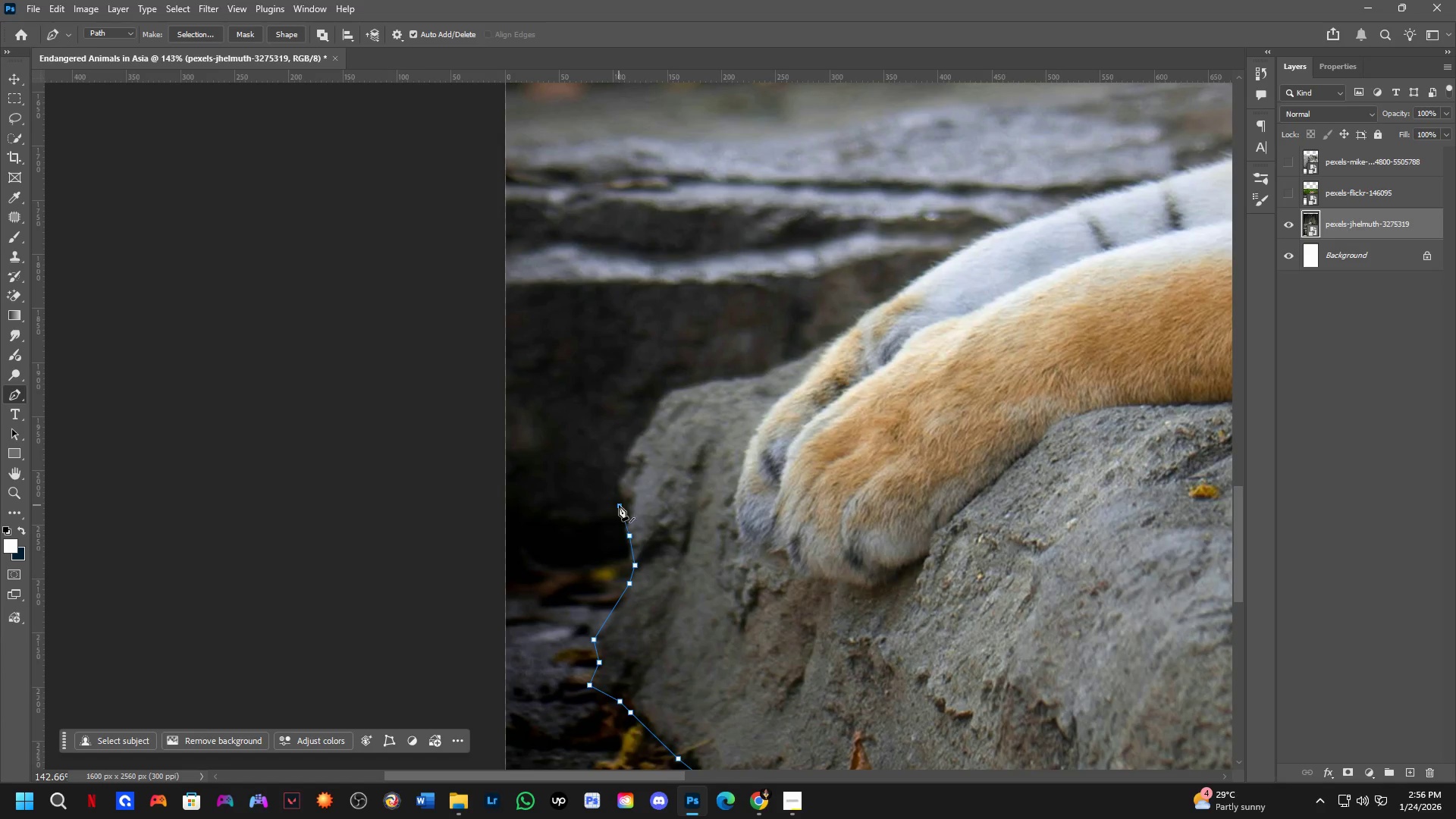 
hold_key(key=Space, duration=0.5)
 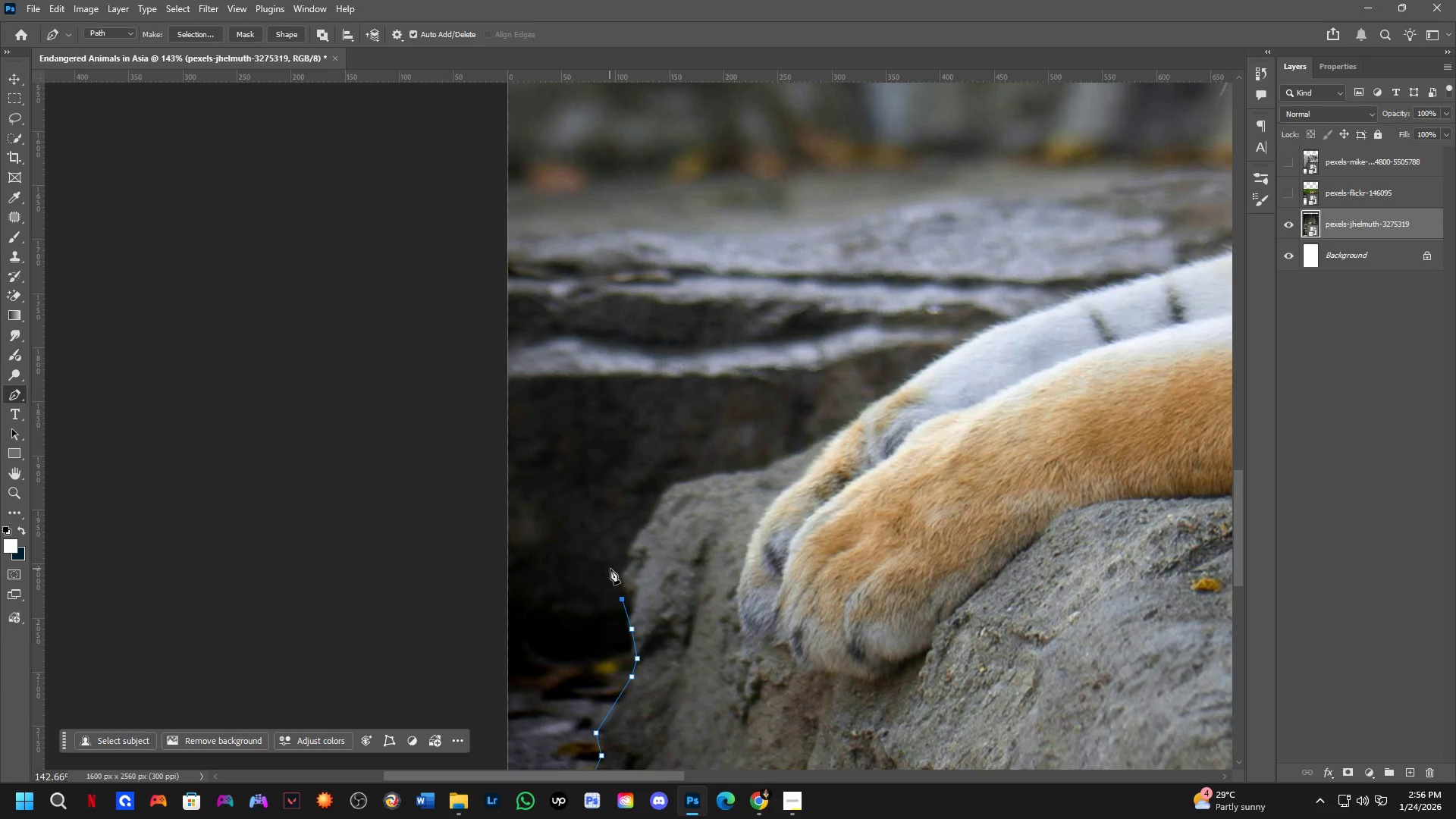 
left_click_drag(start_coordinate=[619, 505], to_coordinate=[621, 598])
 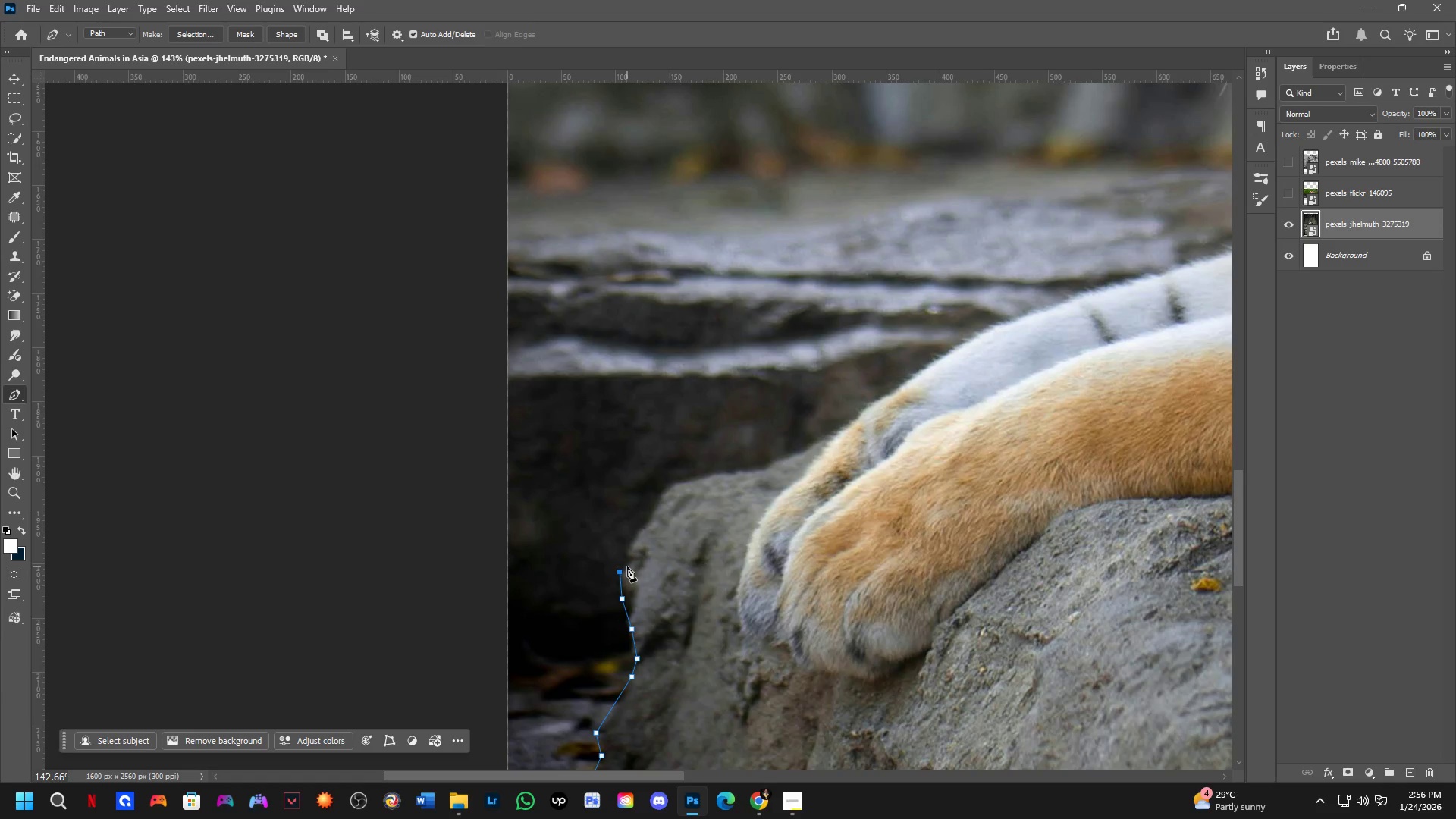 
left_click([632, 561])
 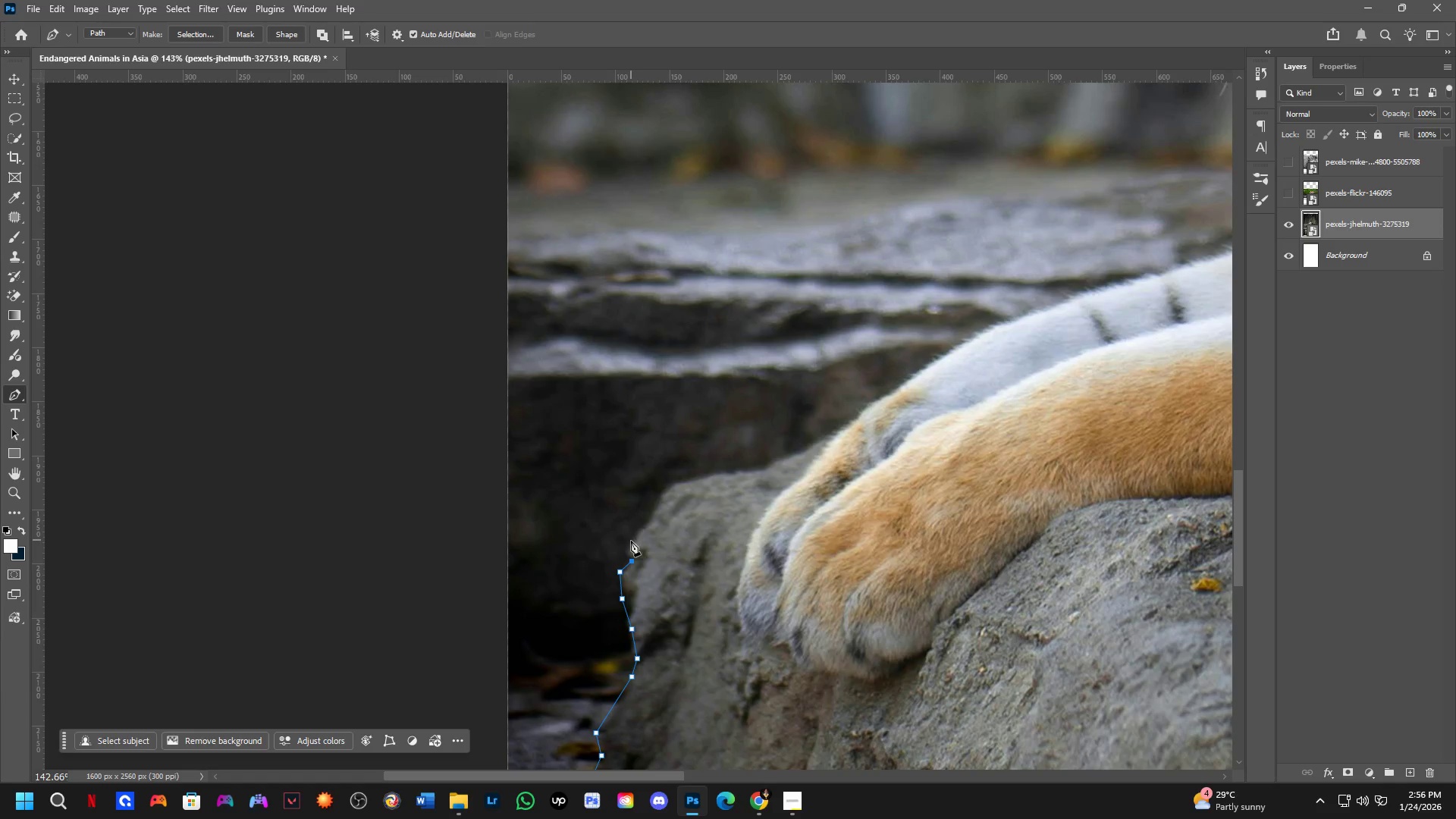 
left_click([628, 547])
 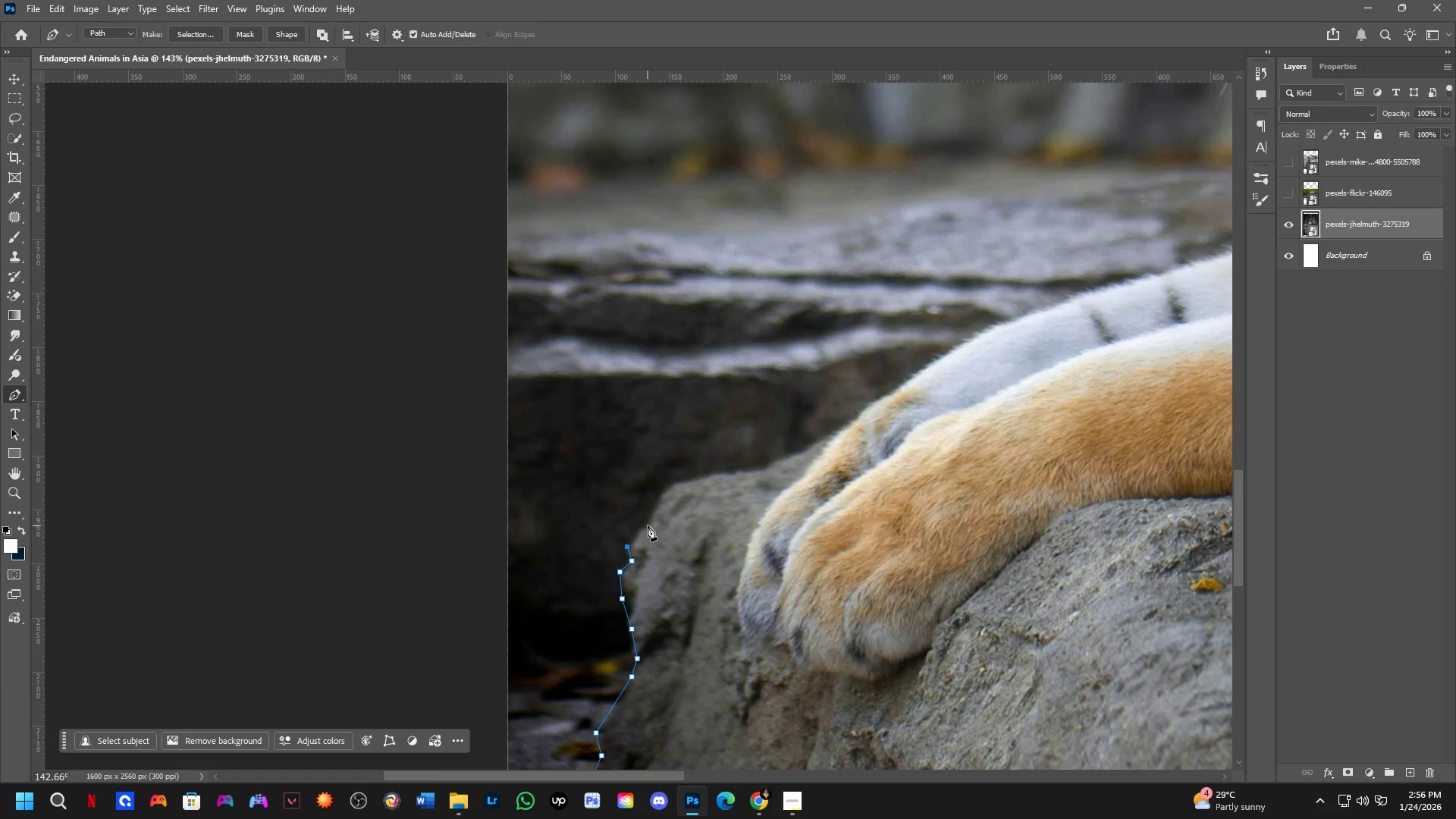 
double_click([648, 526])
 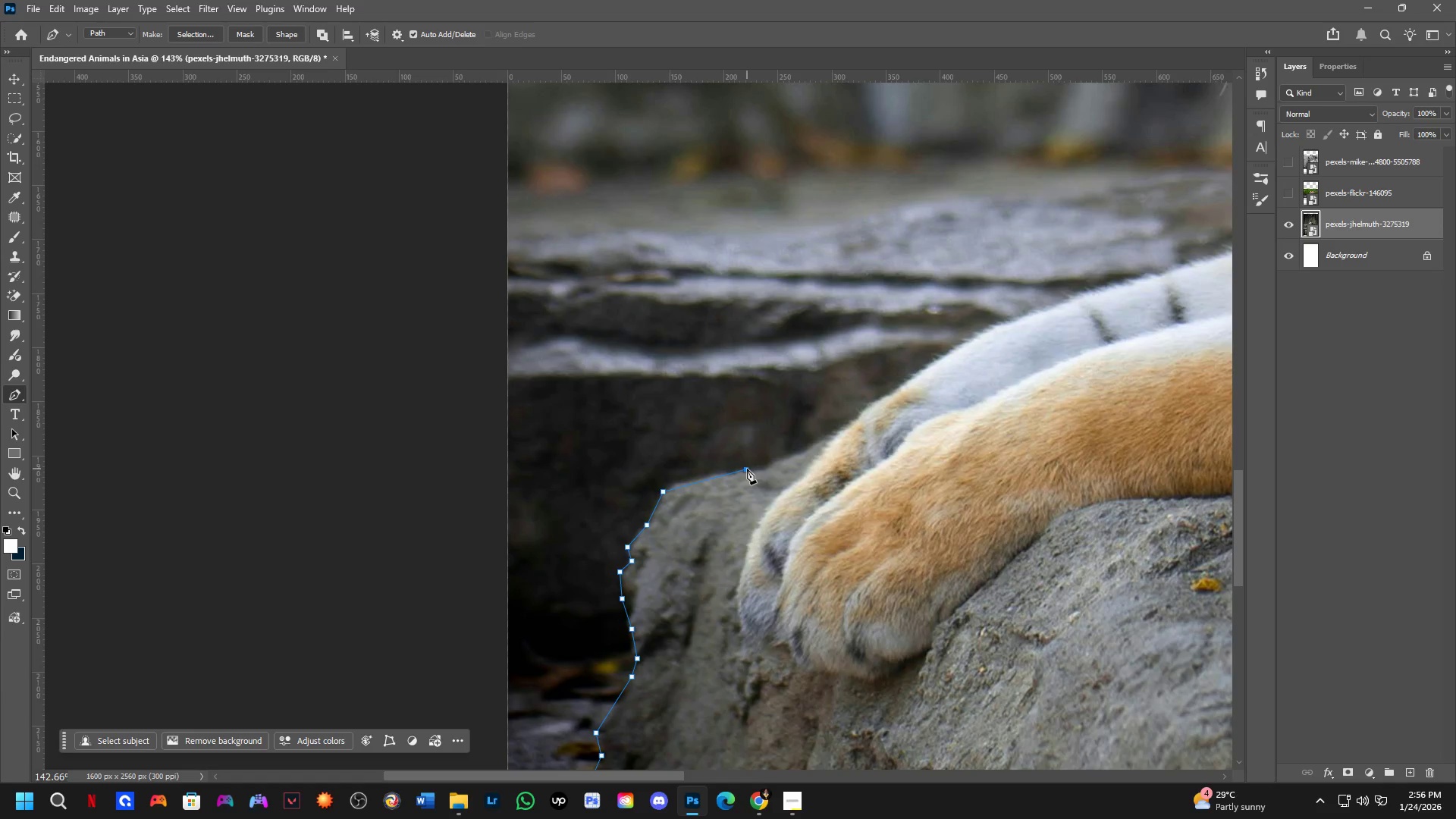 
hold_key(key=Space, duration=0.55)
 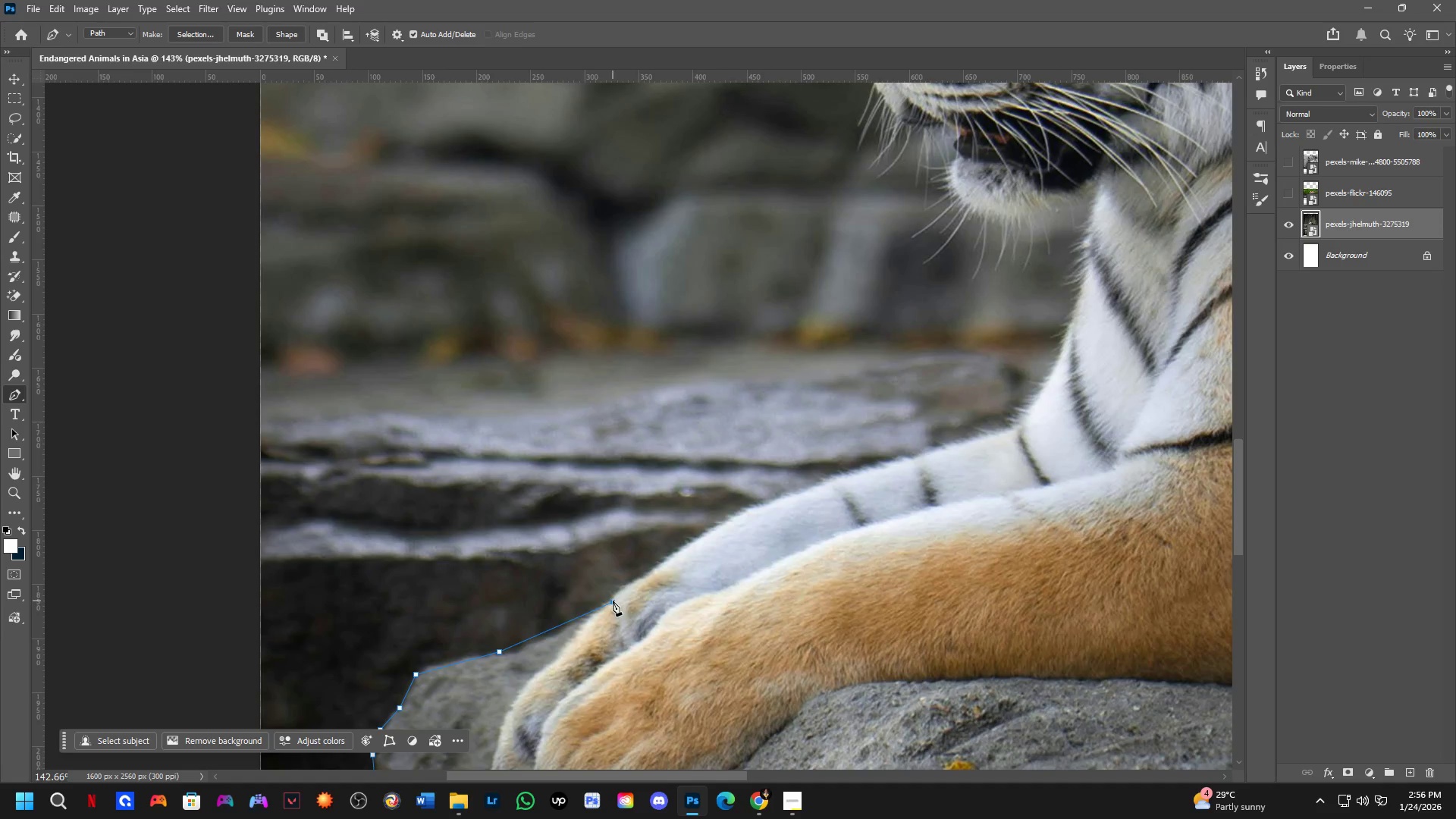 
left_click_drag(start_coordinate=[822, 462], to_coordinate=[575, 645])
 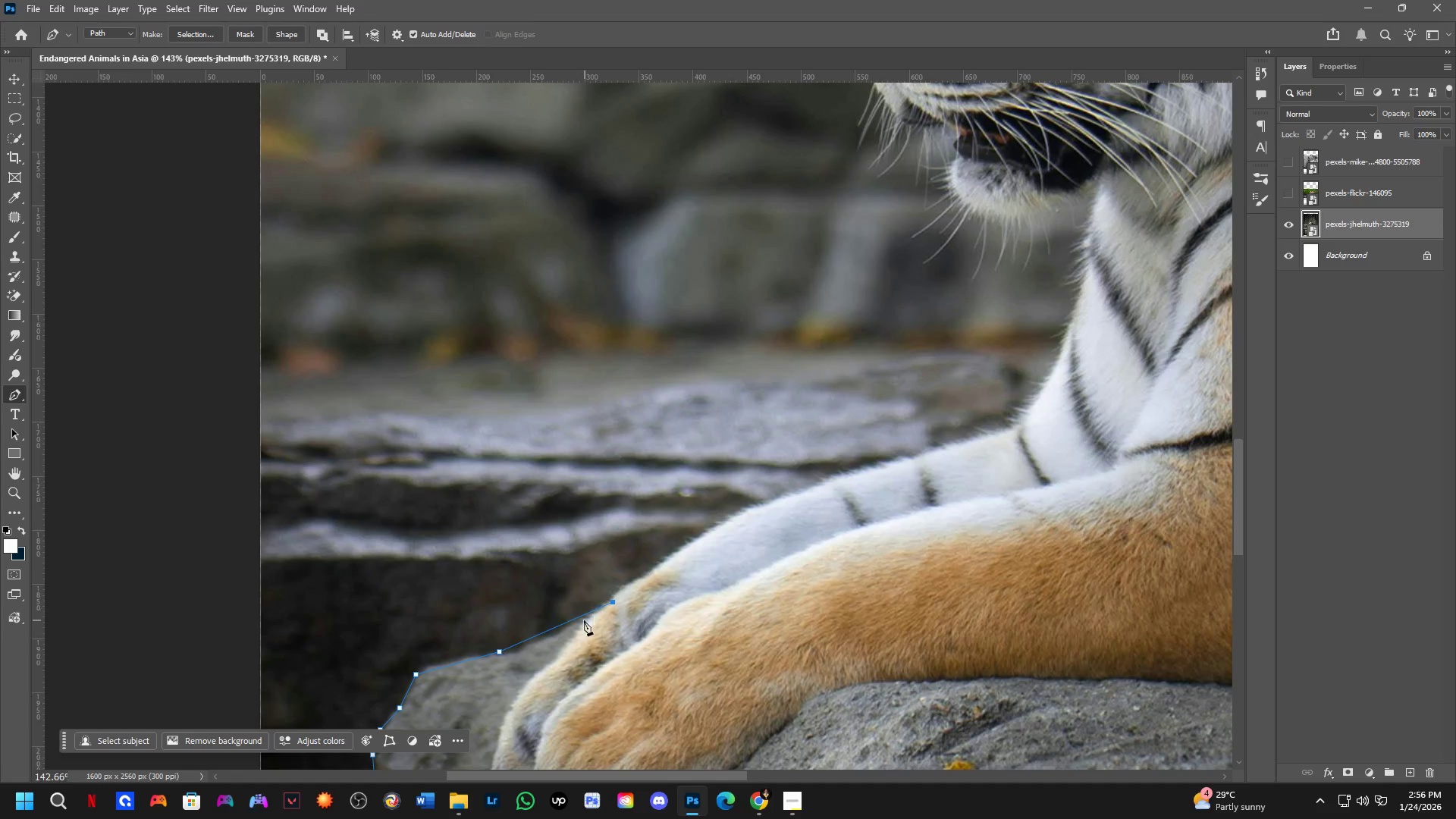 
left_click([540, 632])
 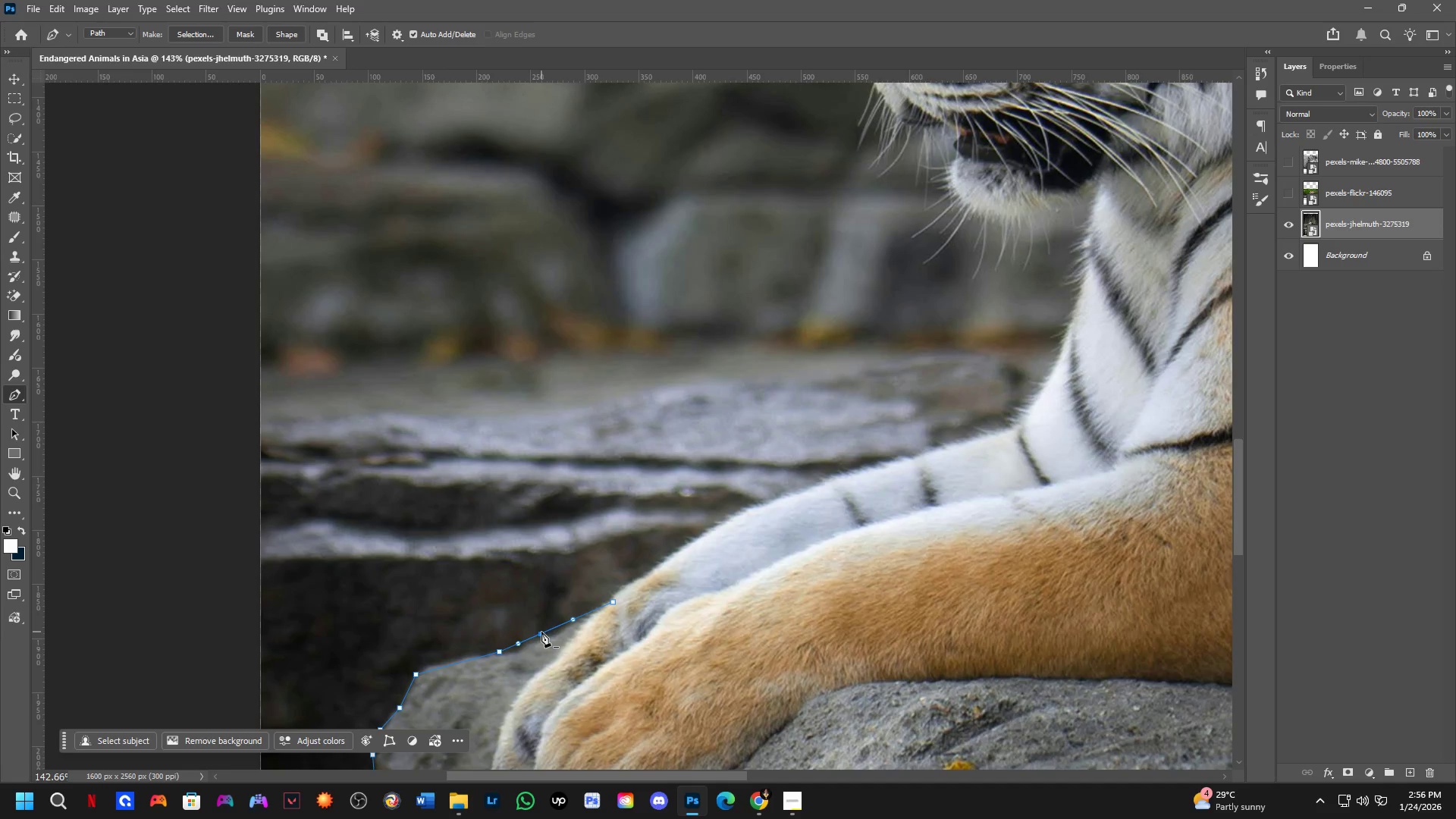 
hold_key(key=ControlLeft, duration=0.59)
left_click_drag(start_coordinate=[541, 632], to_coordinate=[552, 634])
 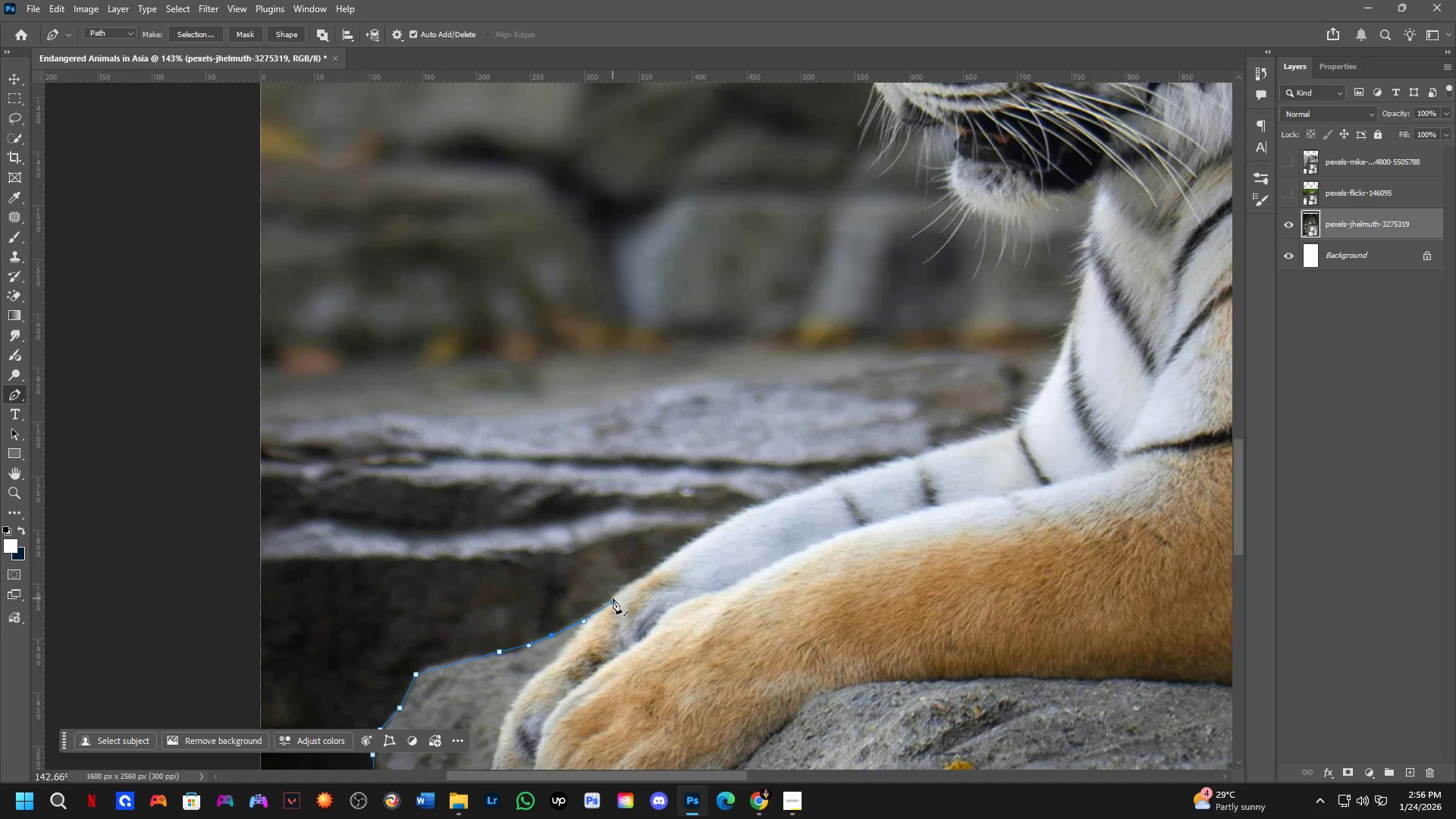 
hold_key(key=ControlLeft, duration=1.5)
left_click_drag(start_coordinate=[613, 598], to_coordinate=[607, 596])
 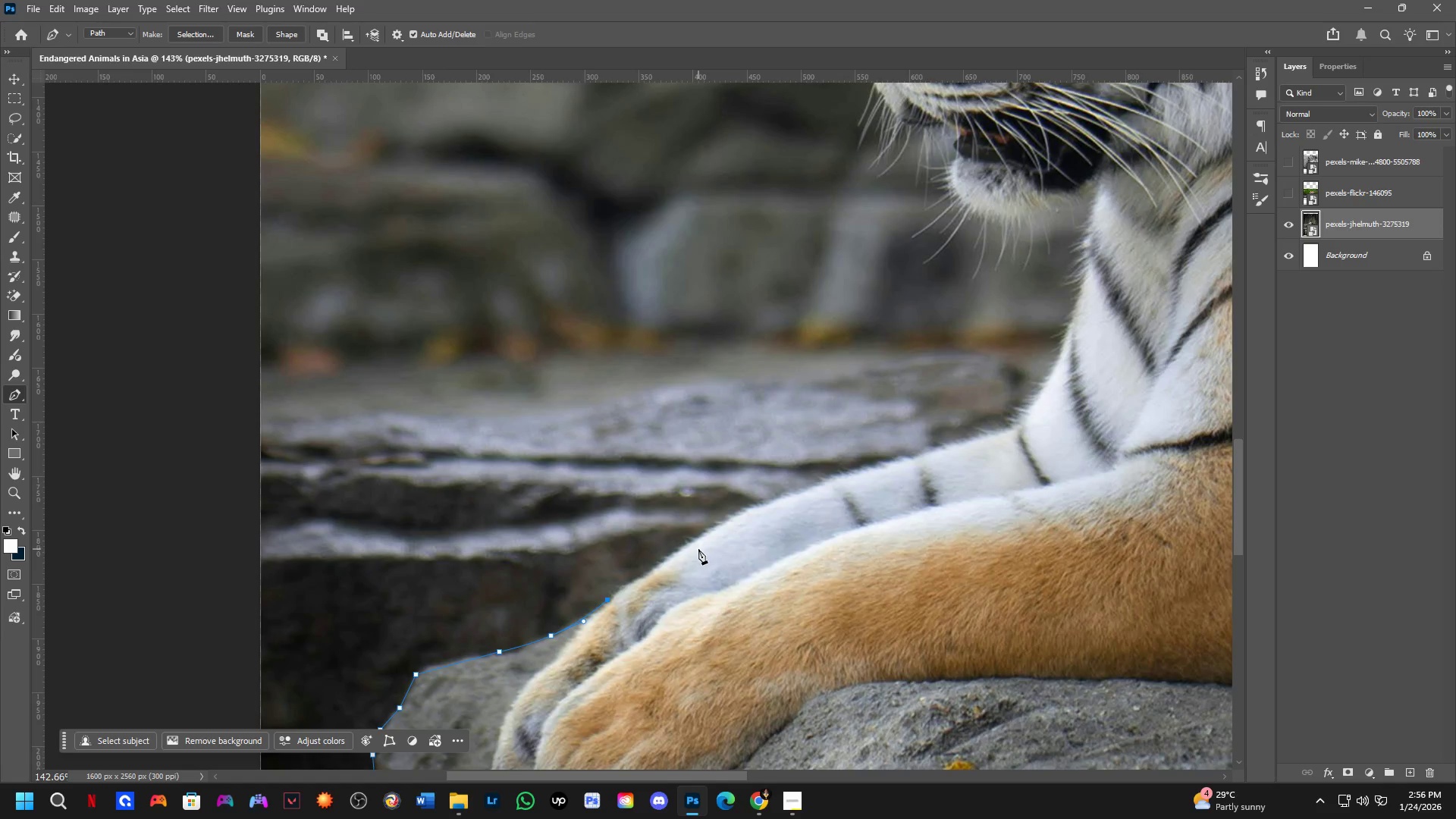 
hold_key(key=ControlLeft, duration=0.33)
 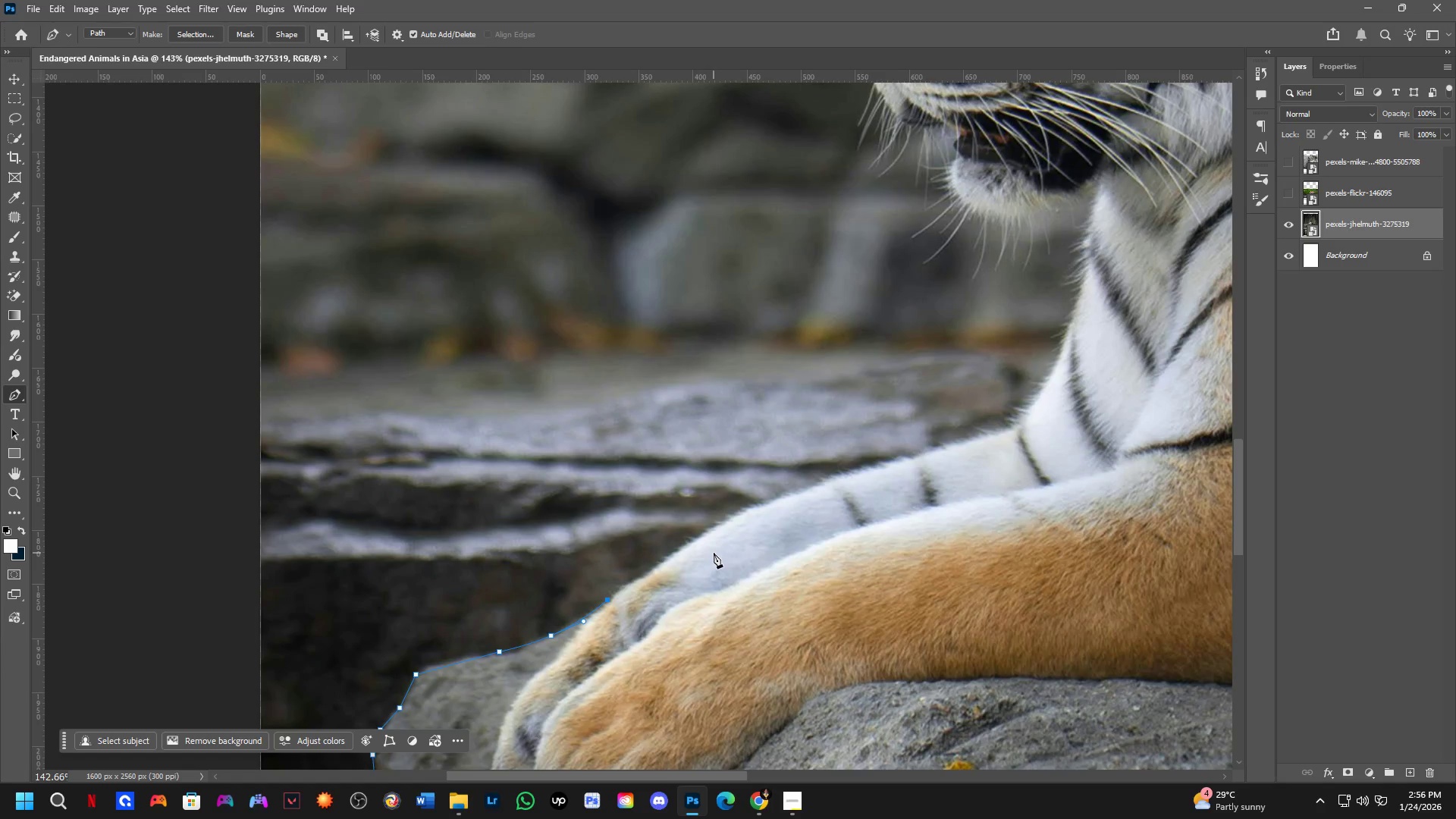 
key(Shift+ShiftLeft)
 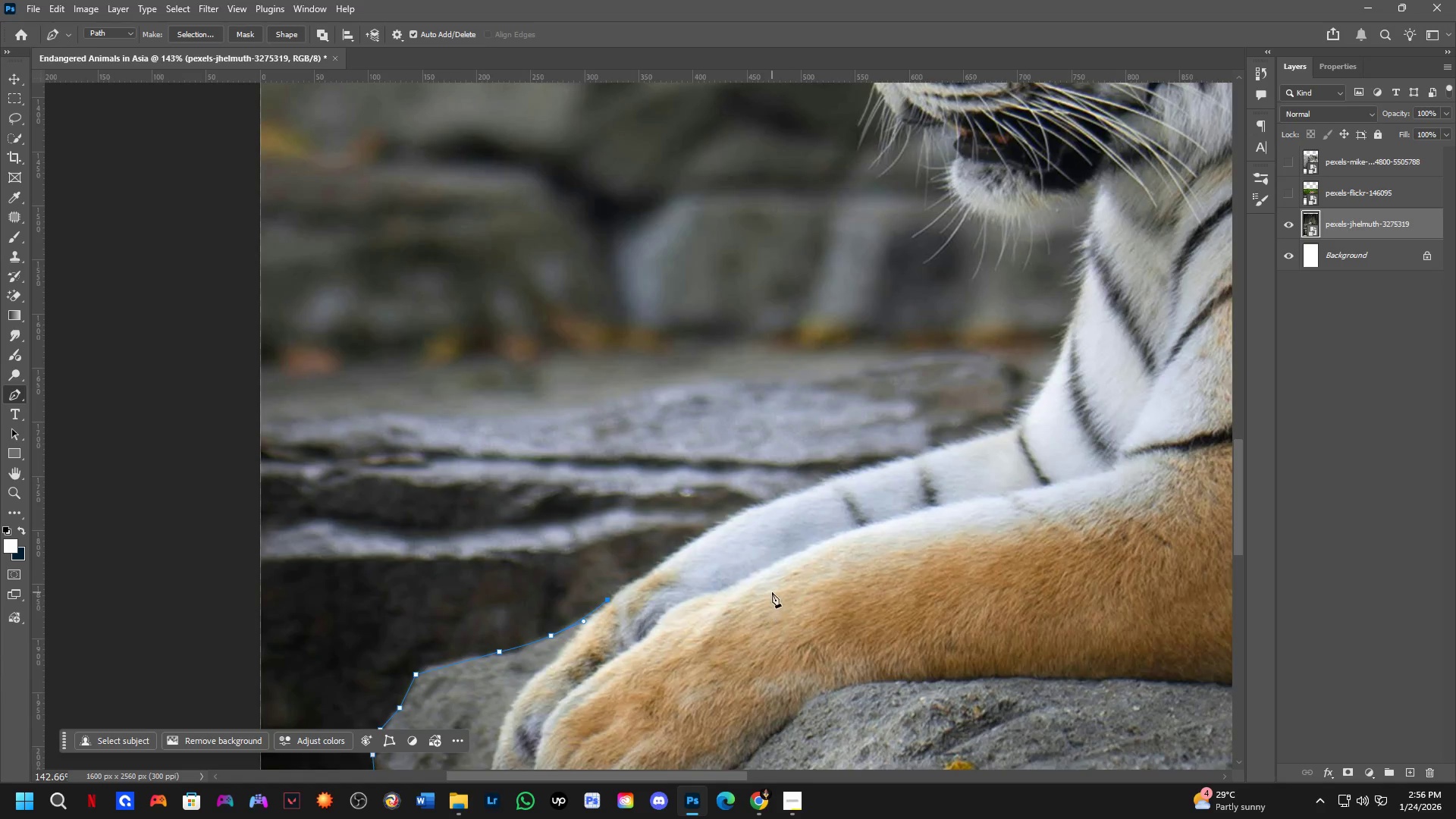 
scroll: coordinate [767, 585], scroll_direction: down, amount: 3.0
 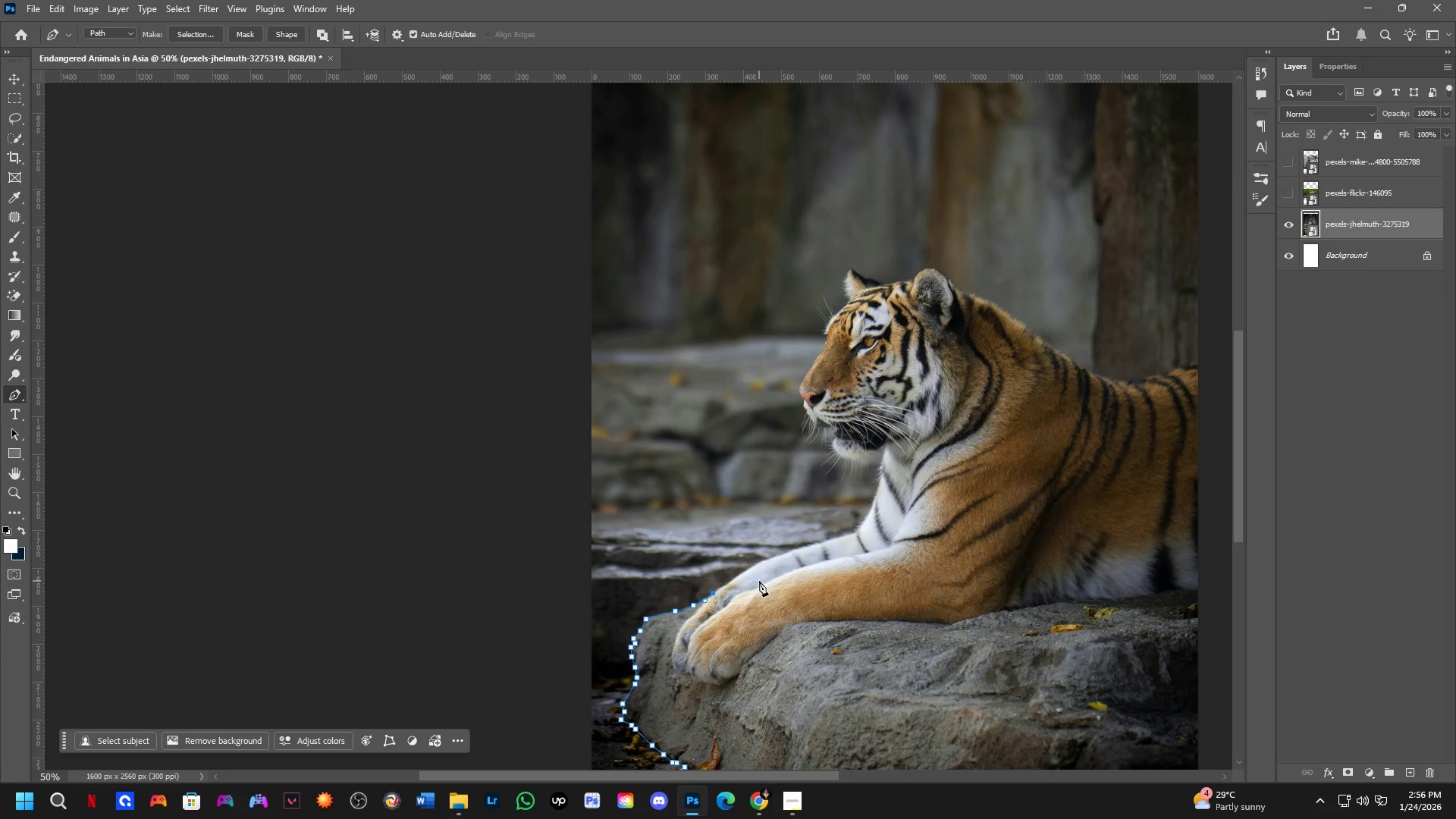 
key(Shift+ShiftLeft)
 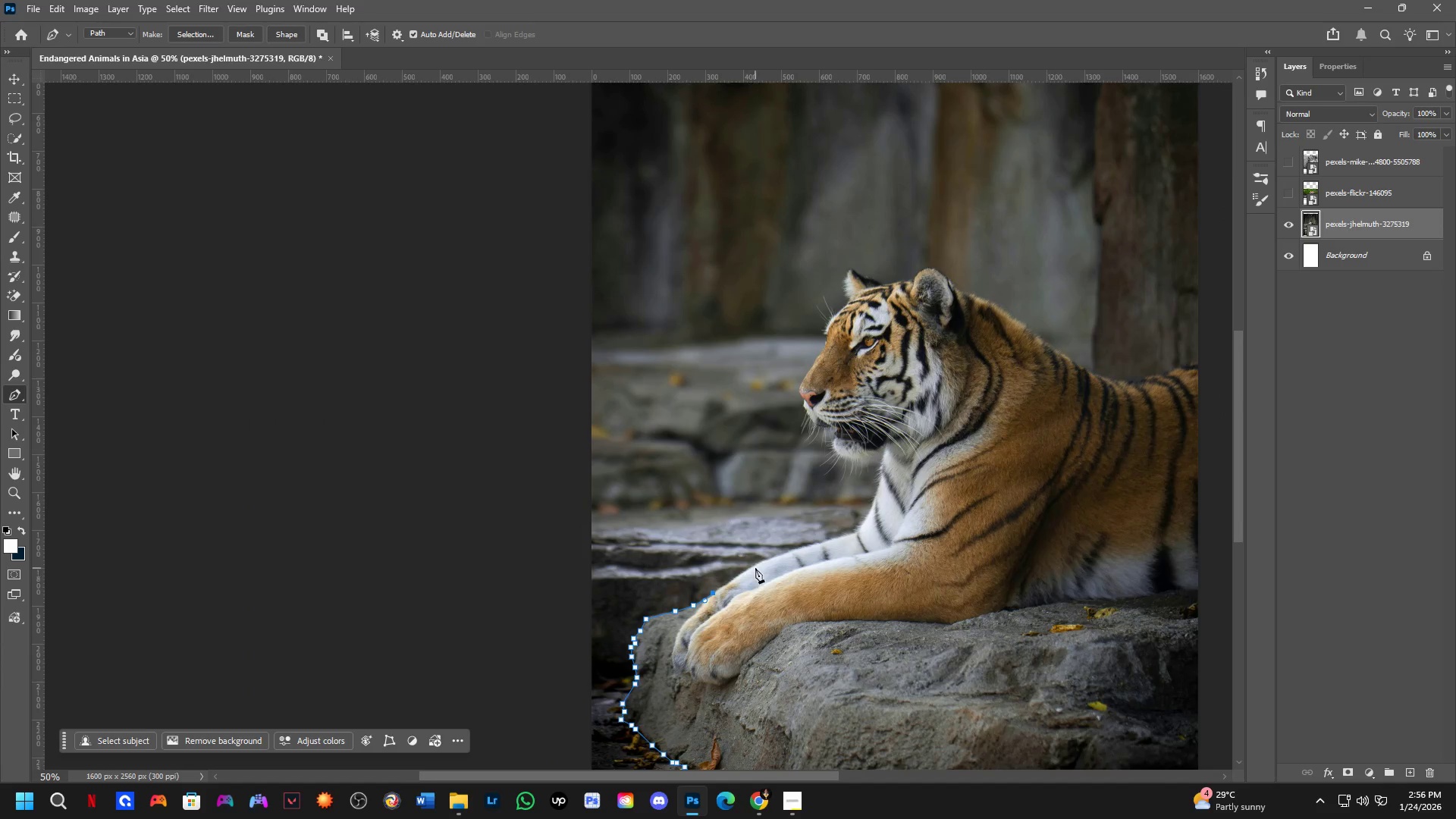 
scroll: coordinate [755, 568], scroll_direction: up, amount: 2.0
 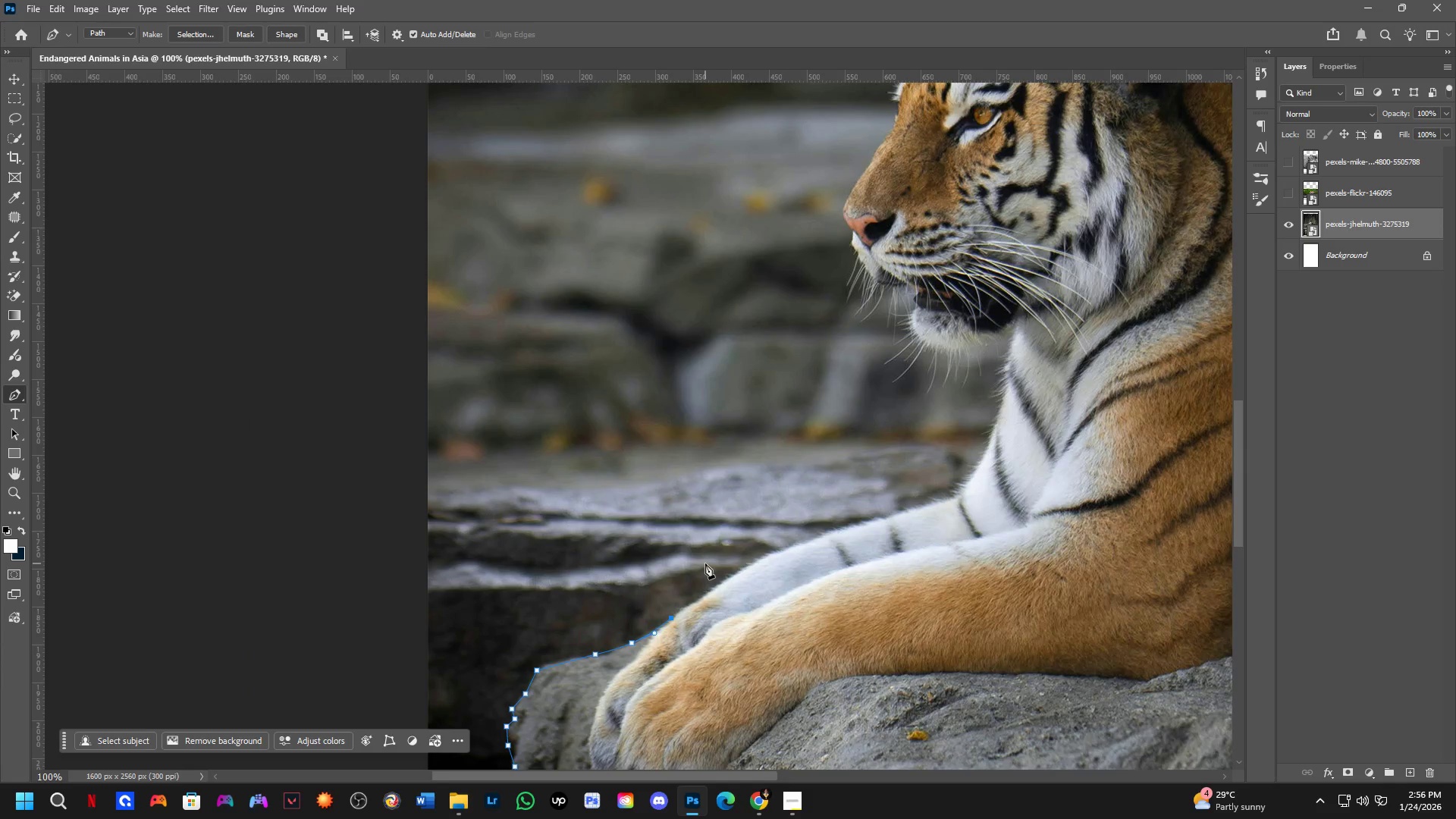 
scroll: coordinate [711, 555], scroll_direction: down, amount: 7.0
 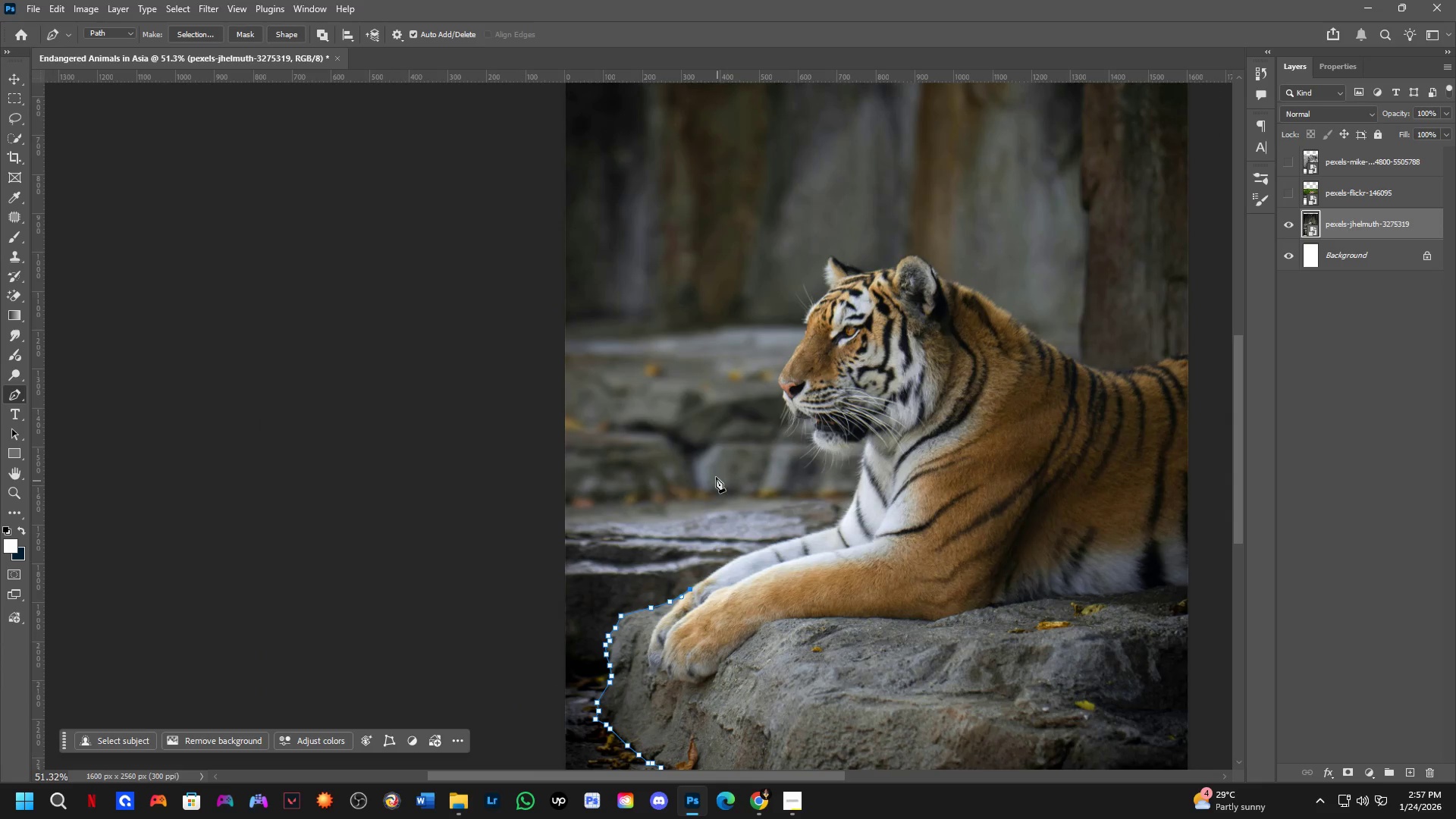 
left_click_drag(start_coordinate=[675, 293], to_coordinate=[679, 273])
 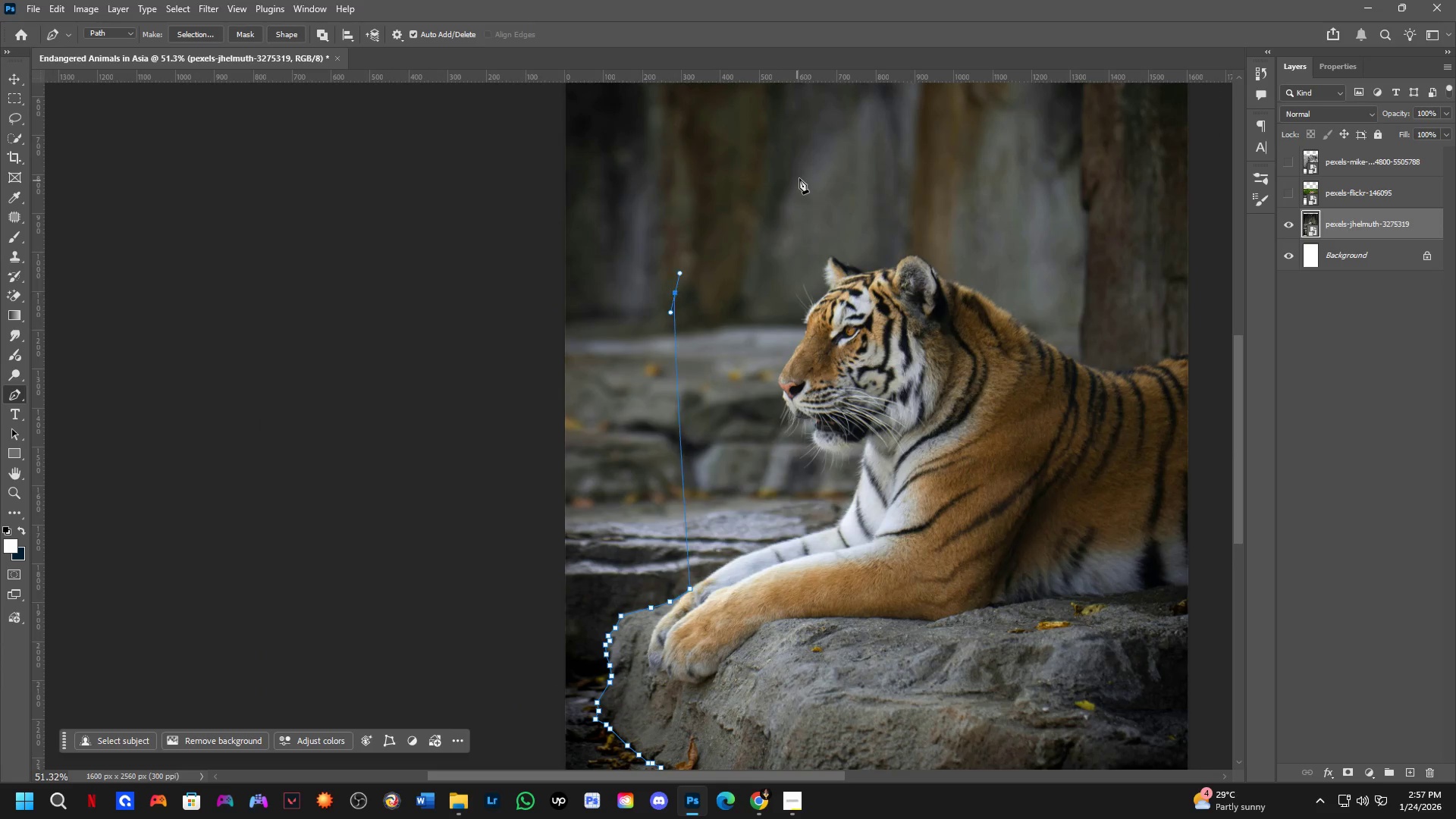 
left_click_drag(start_coordinate=[801, 177], to_coordinate=[807, 177])
 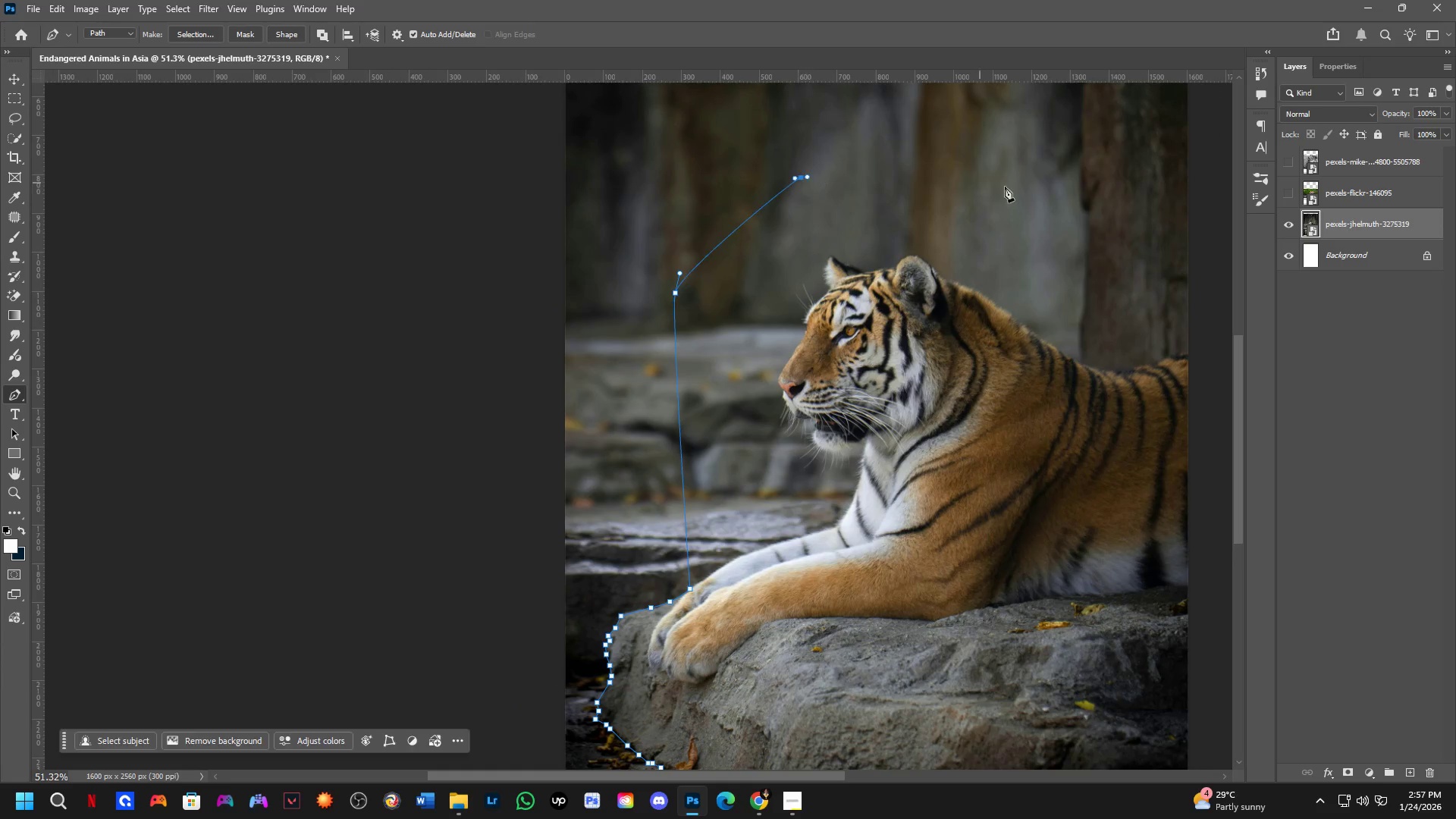 
triple_click([1033, 193])
 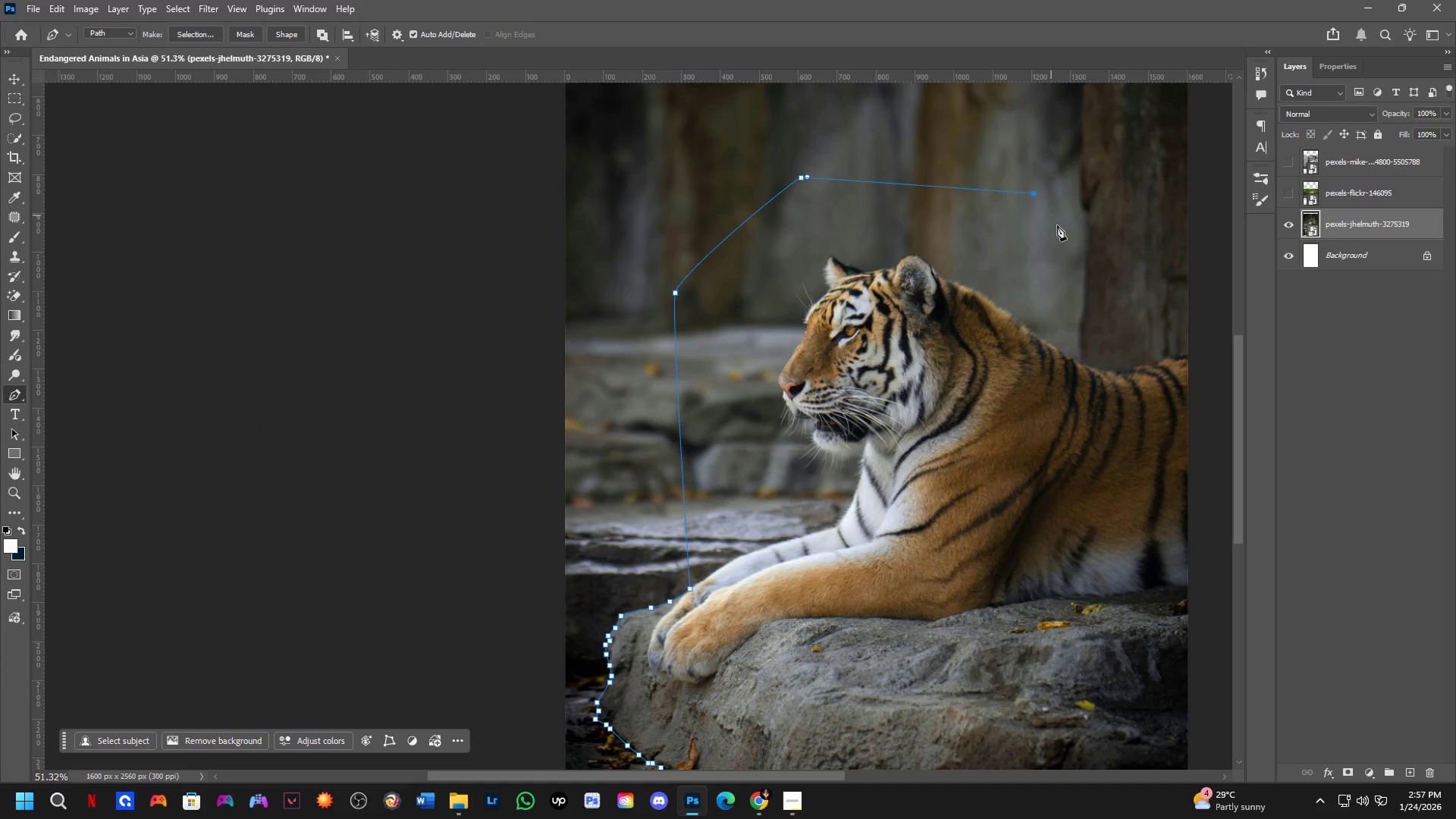 
hold_key(key=Space, duration=0.5)
 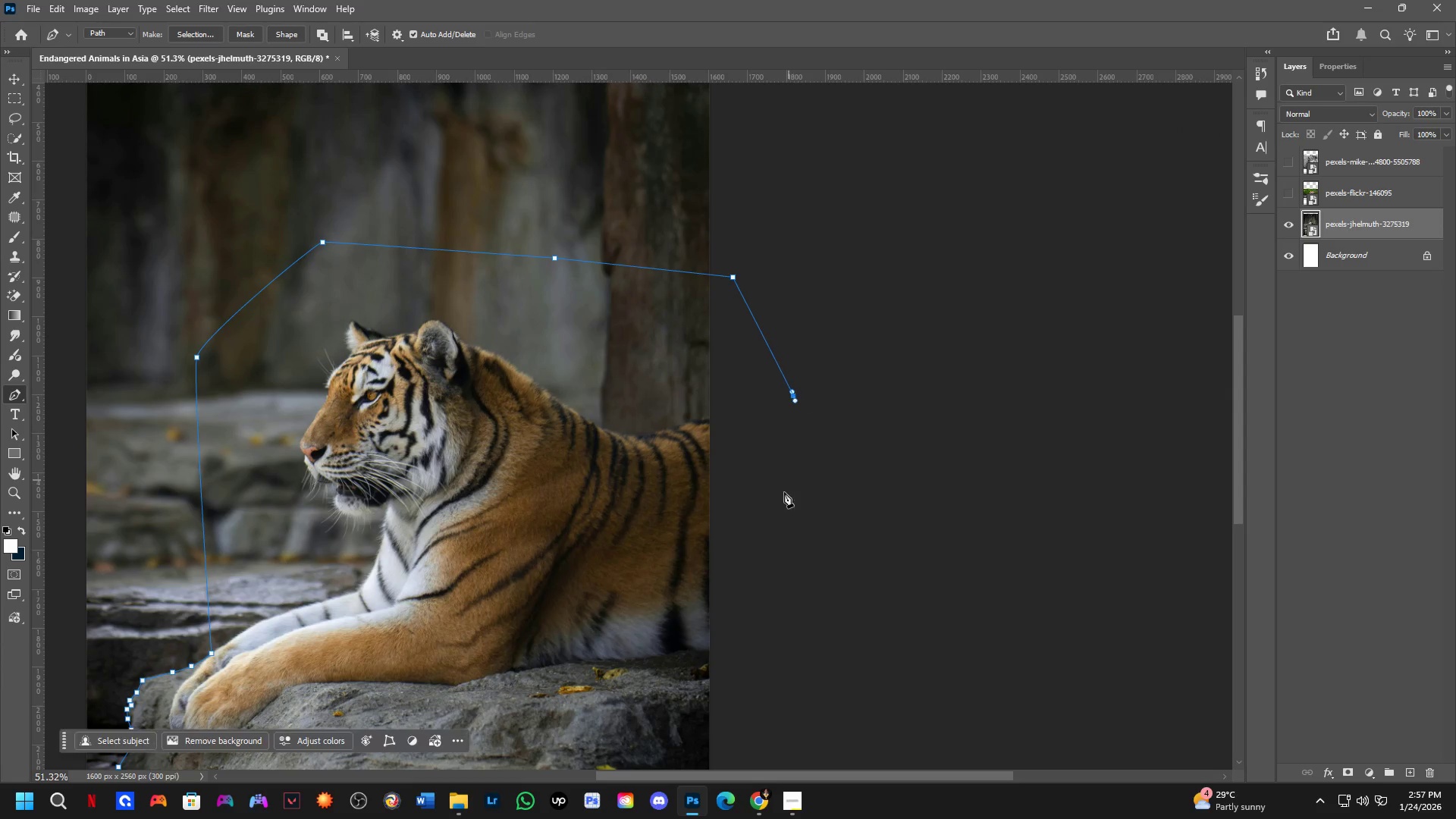 
left_click_drag(start_coordinate=[1033, 253], to_coordinate=[554, 318])
 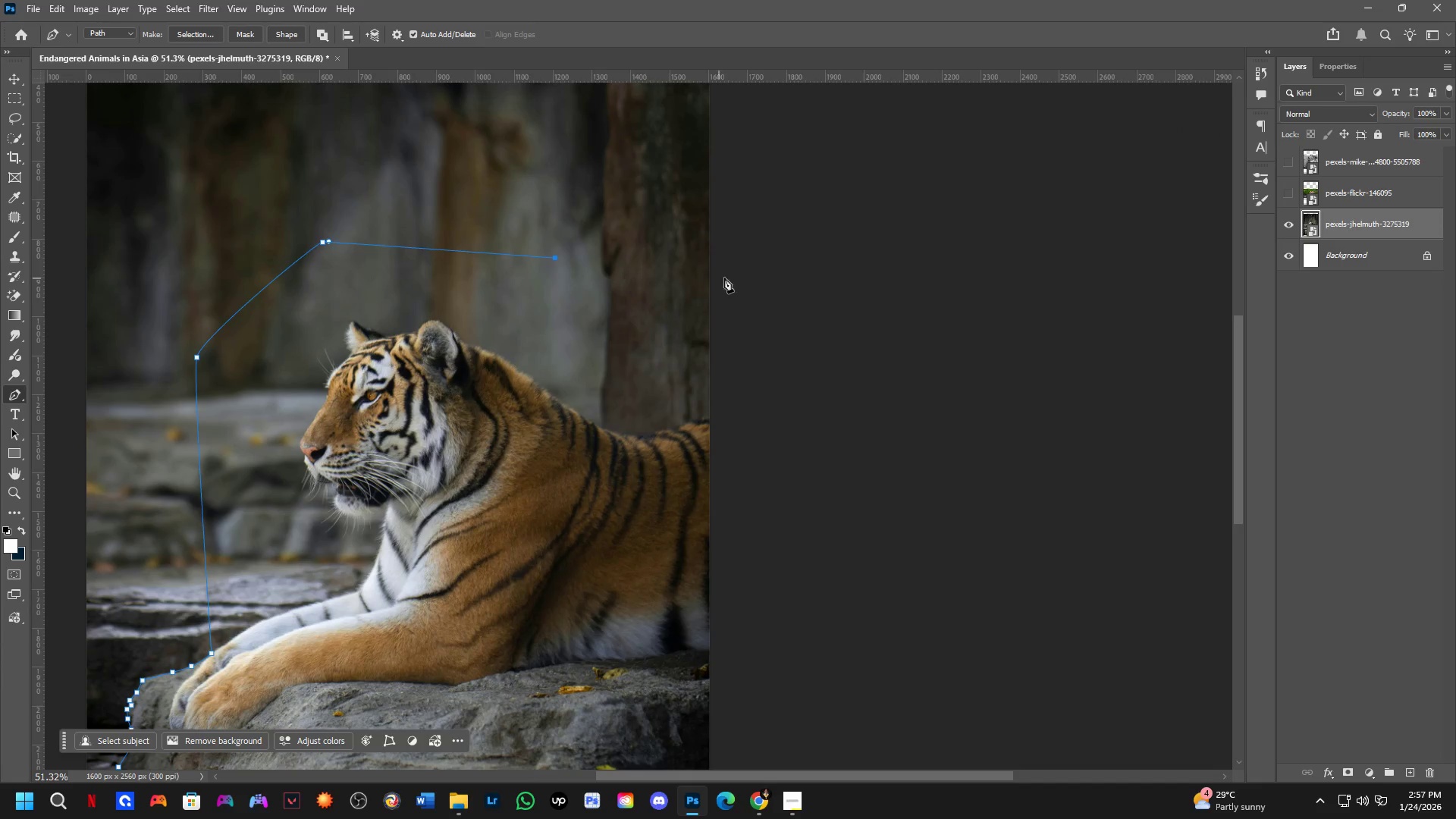 
triple_click([733, 277])
 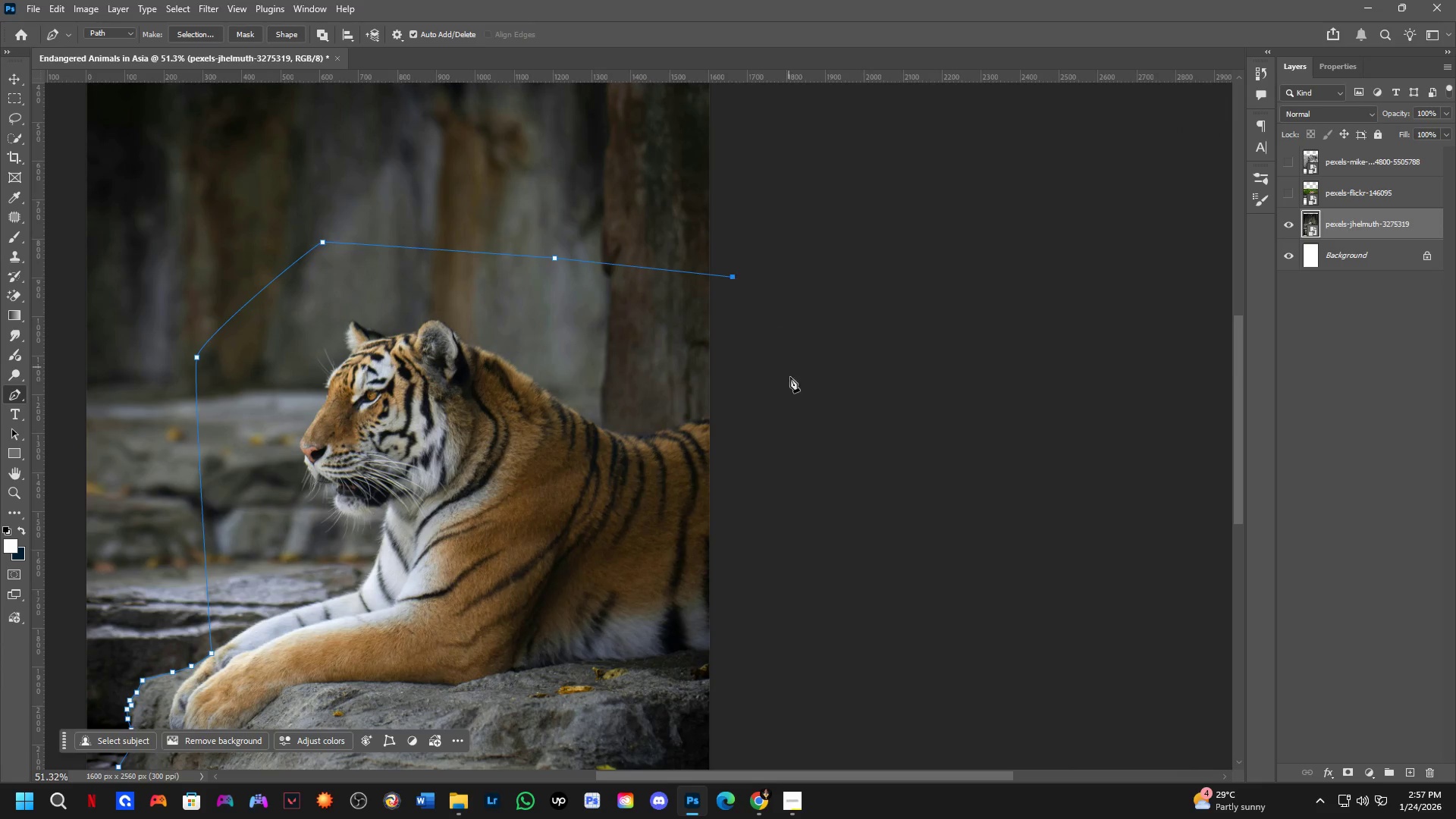 
left_click_drag(start_coordinate=[793, 396], to_coordinate=[795, 400])
 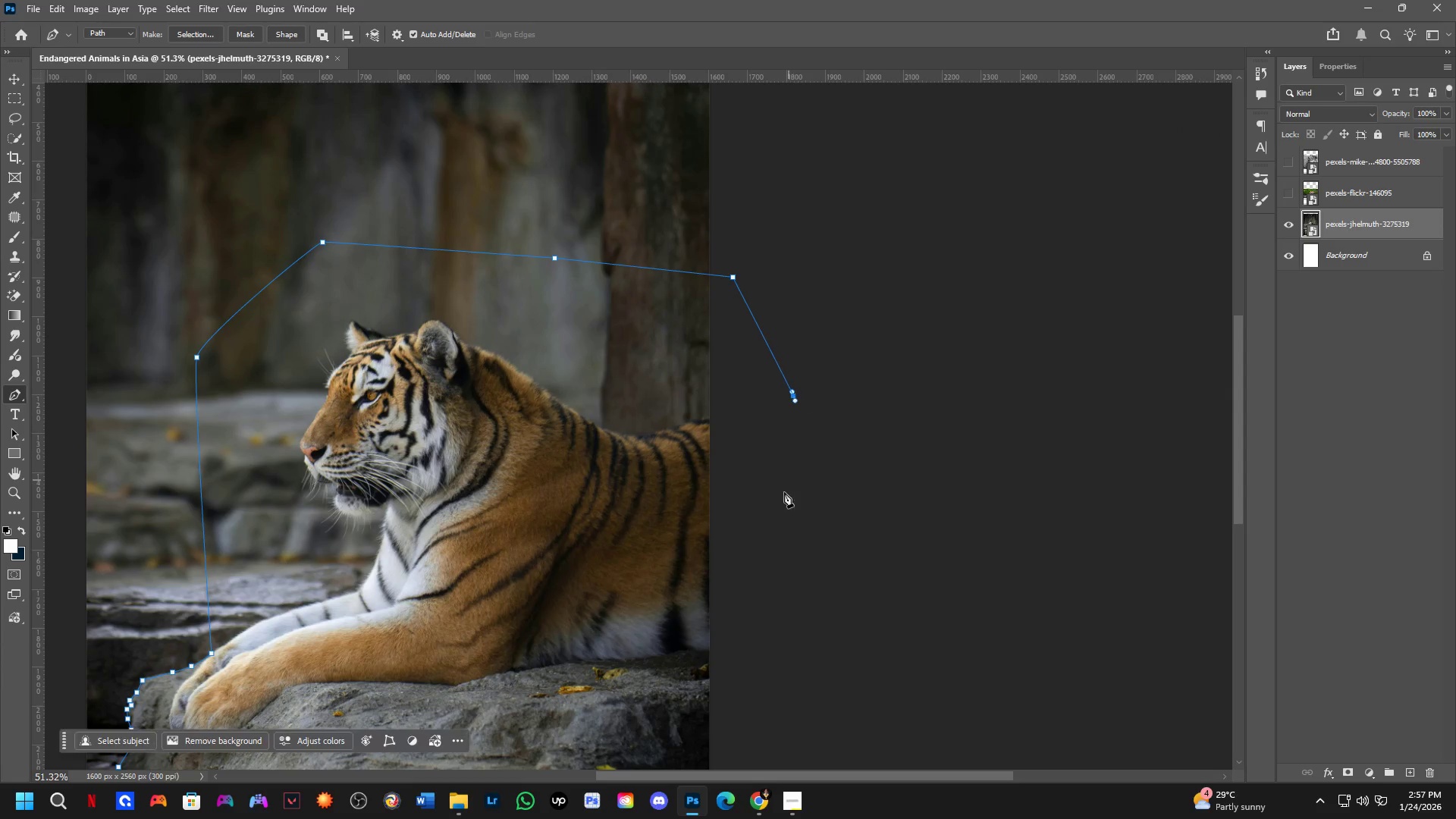 
hold_key(key=Space, duration=0.56)
 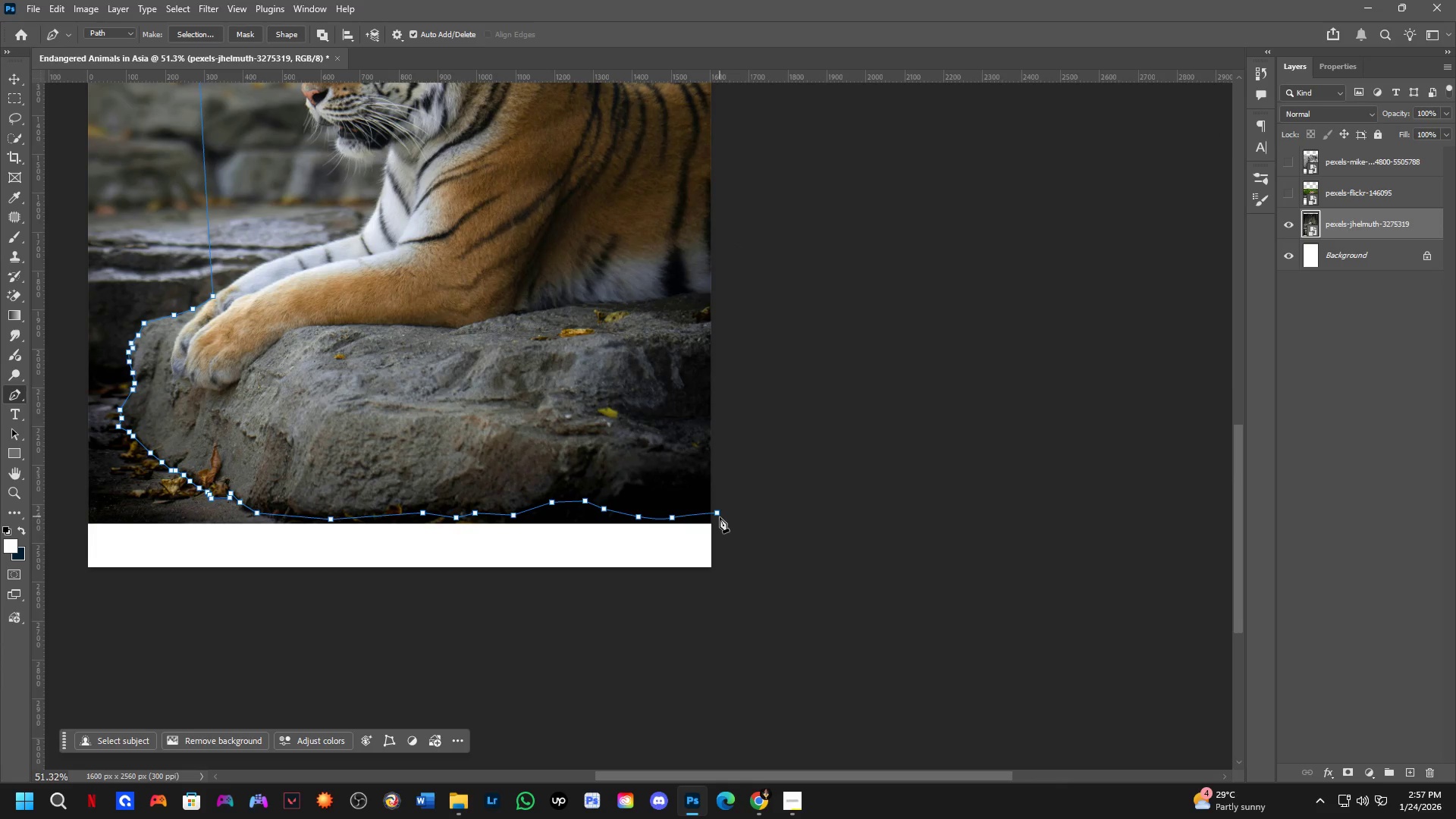 
left_click_drag(start_coordinate=[737, 606], to_coordinate=[739, 249])
 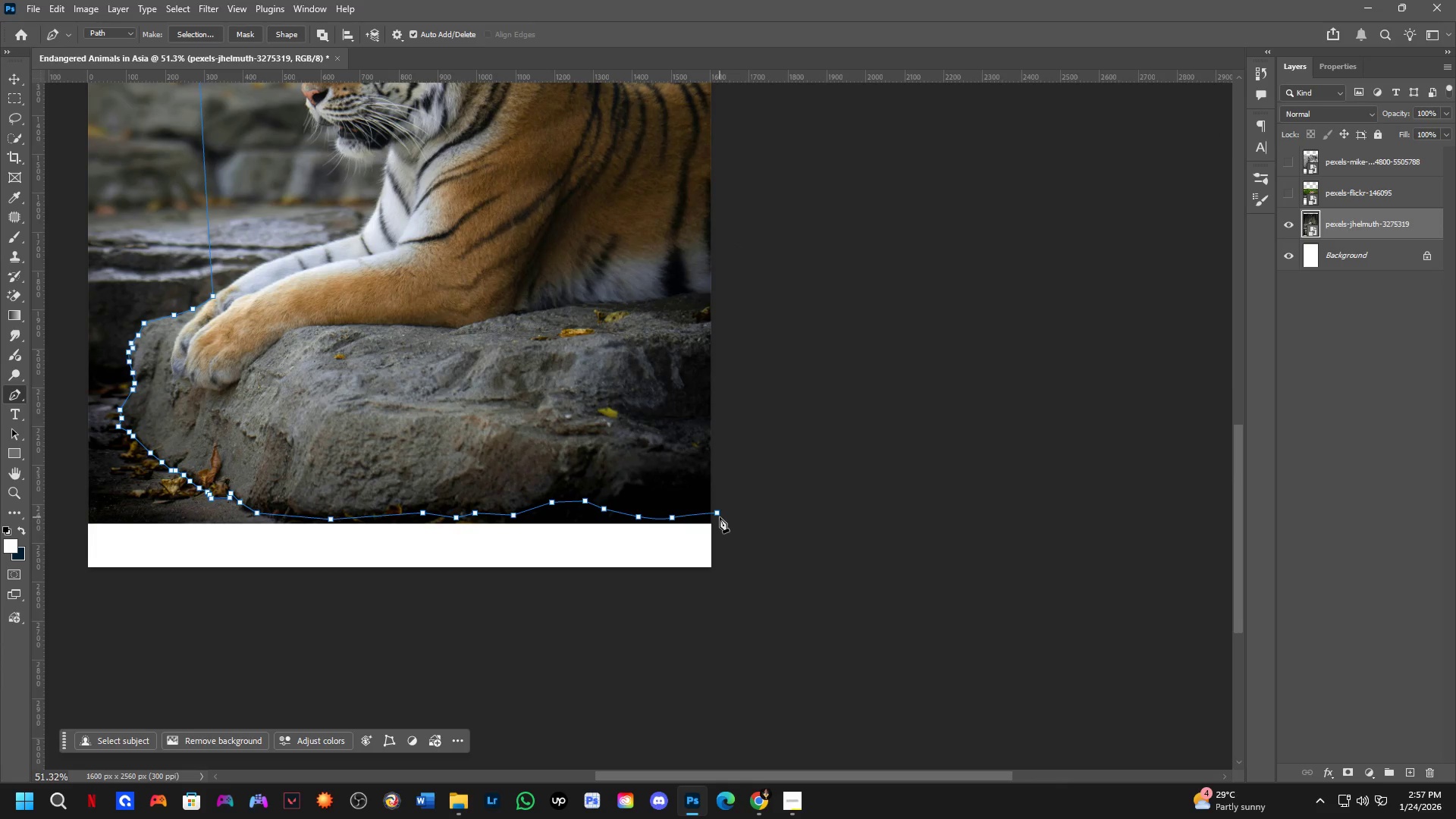 
left_click([717, 513])
 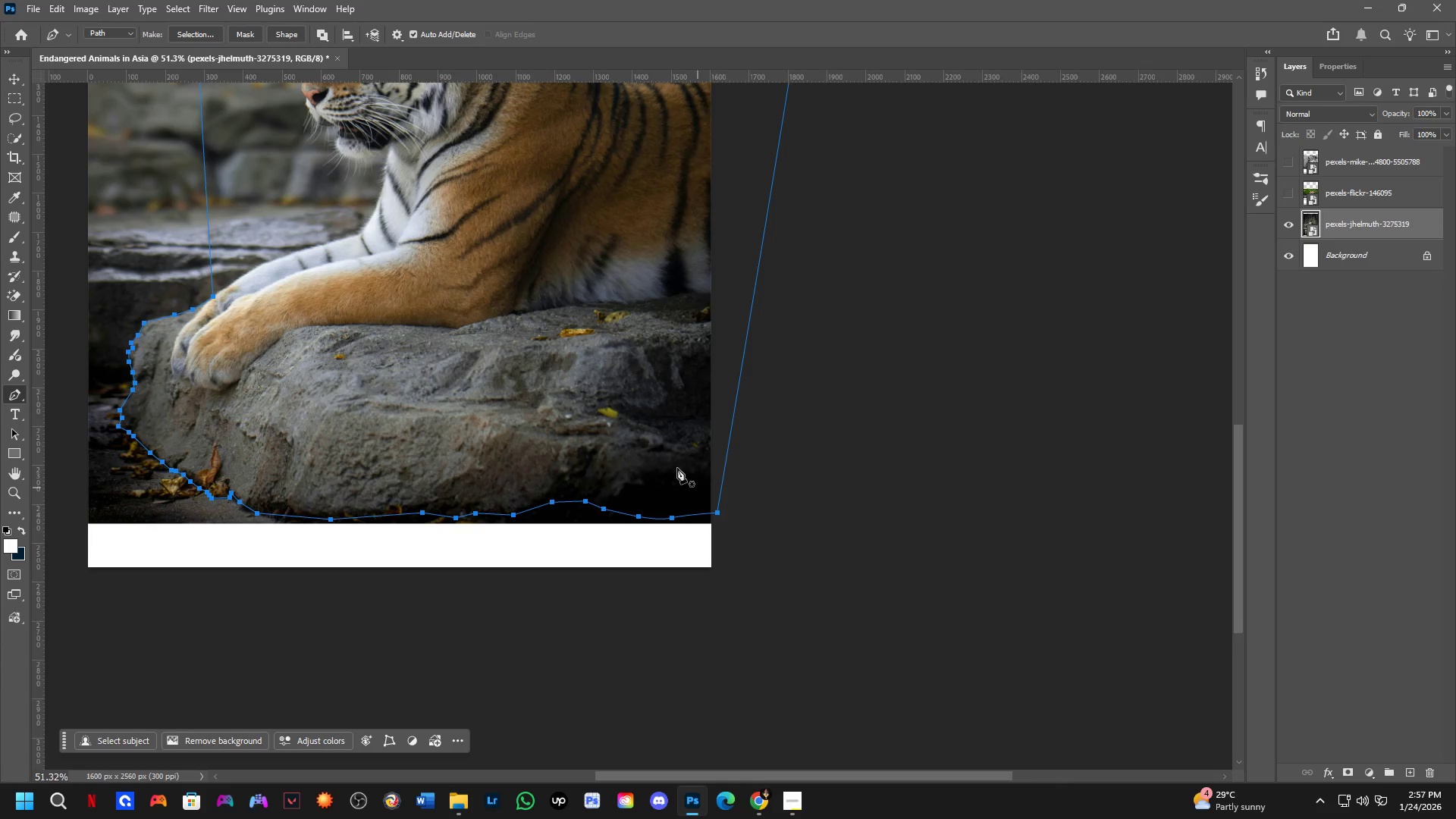 
hold_key(key=Space, duration=0.52)
 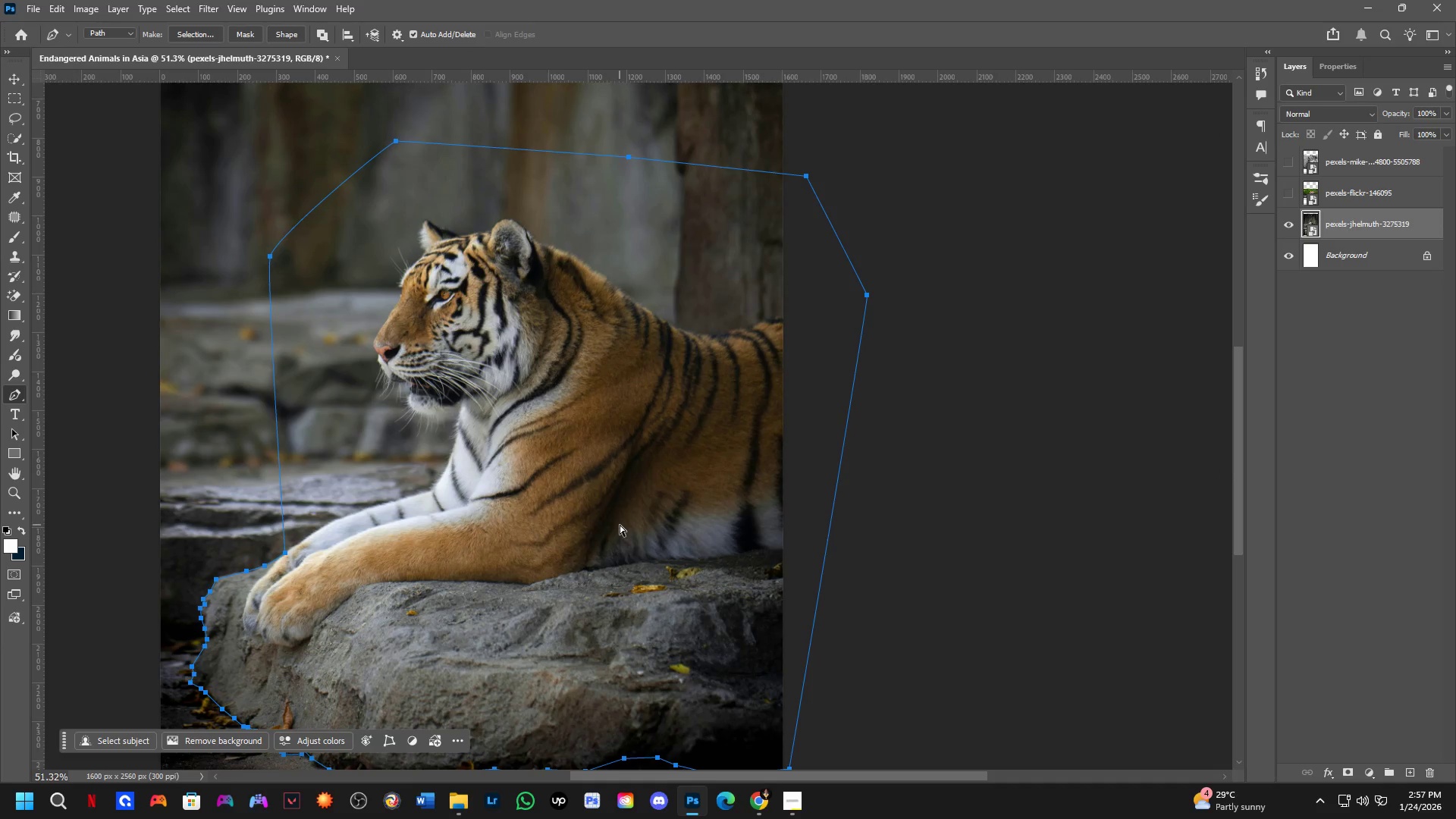 
left_click_drag(start_coordinate=[403, 314], to_coordinate=[475, 570])
 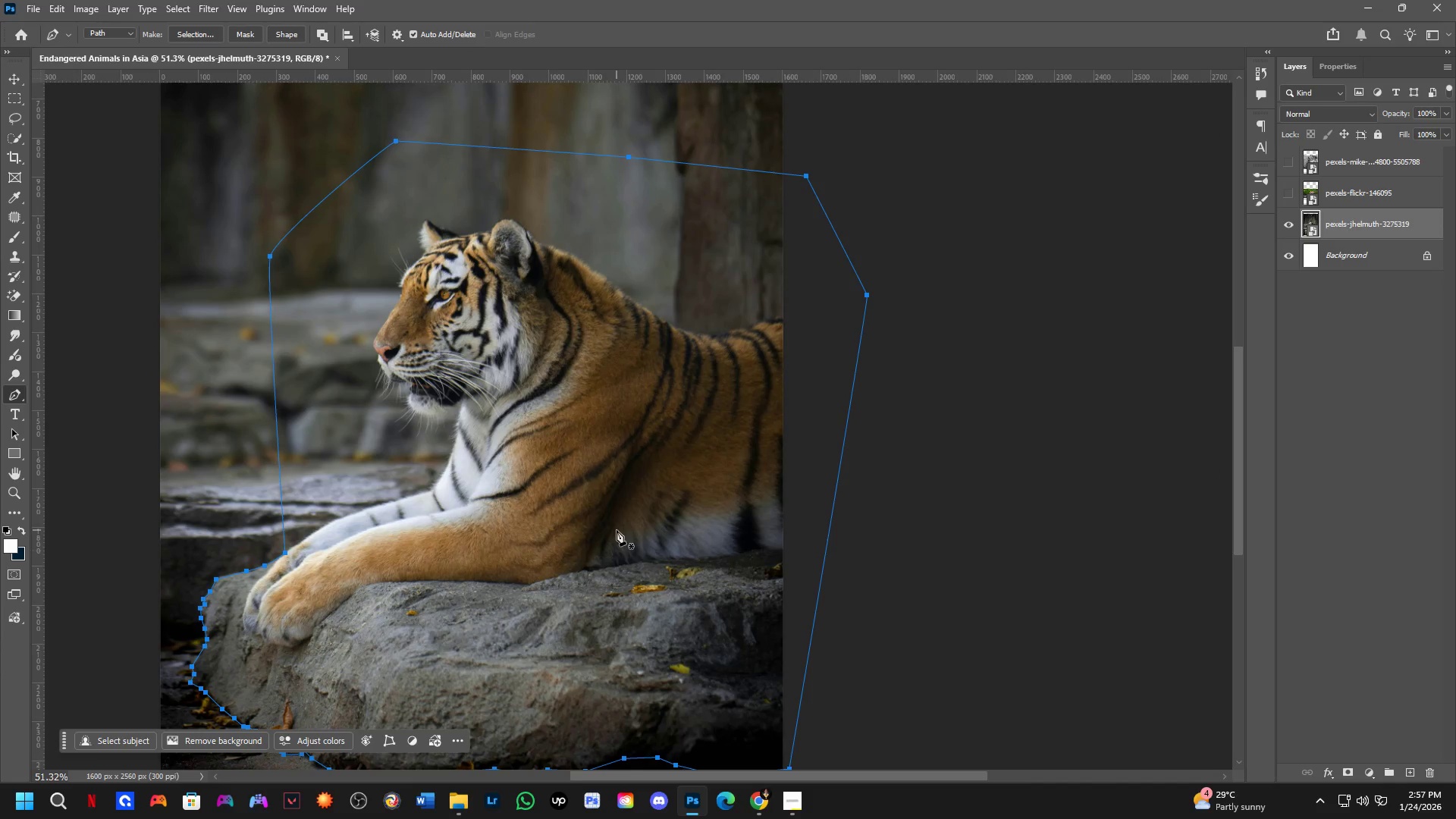 
hold_key(key=ControlLeft, duration=1.38)
 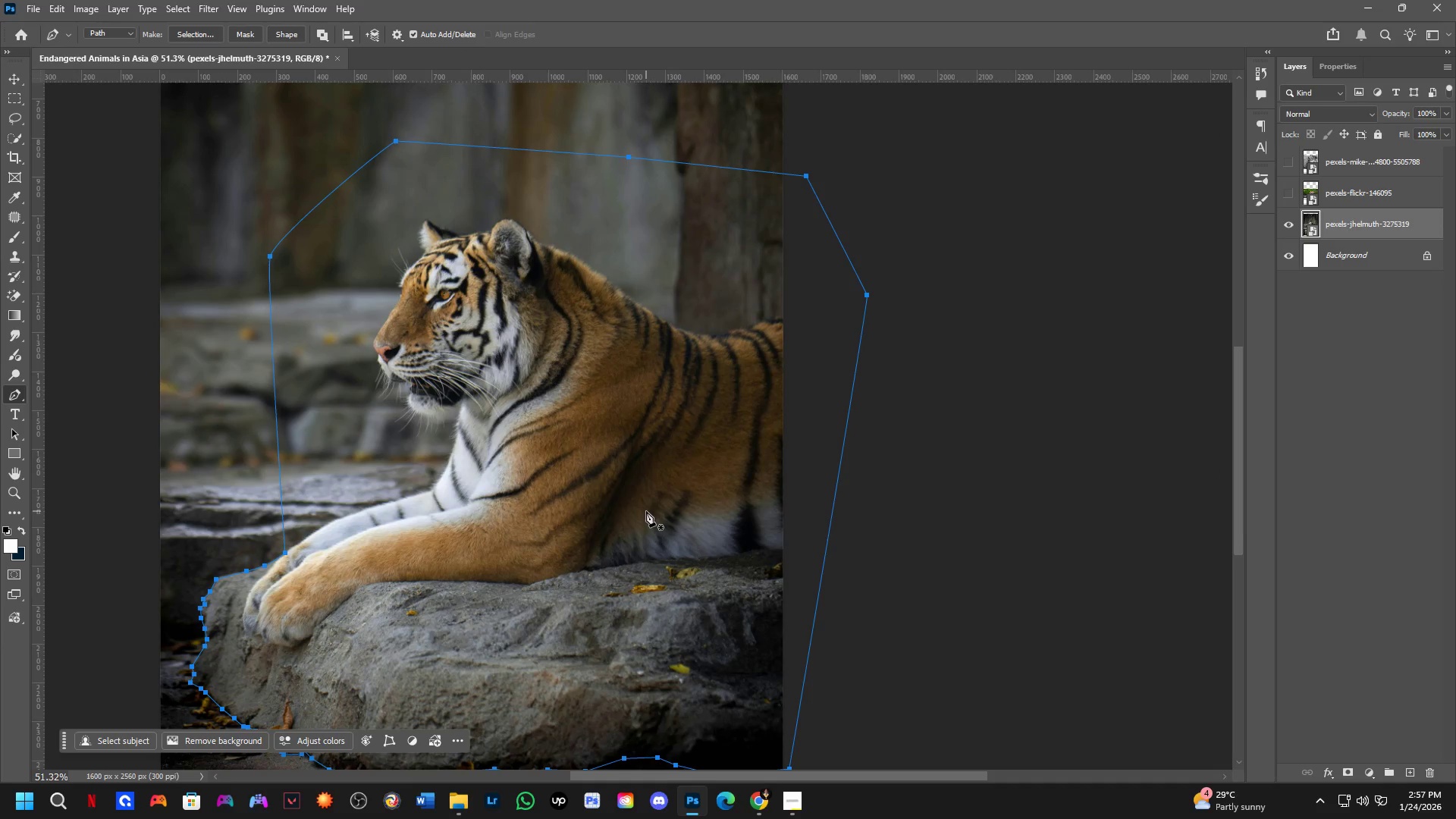 
key(Control+NumpadEnter)
 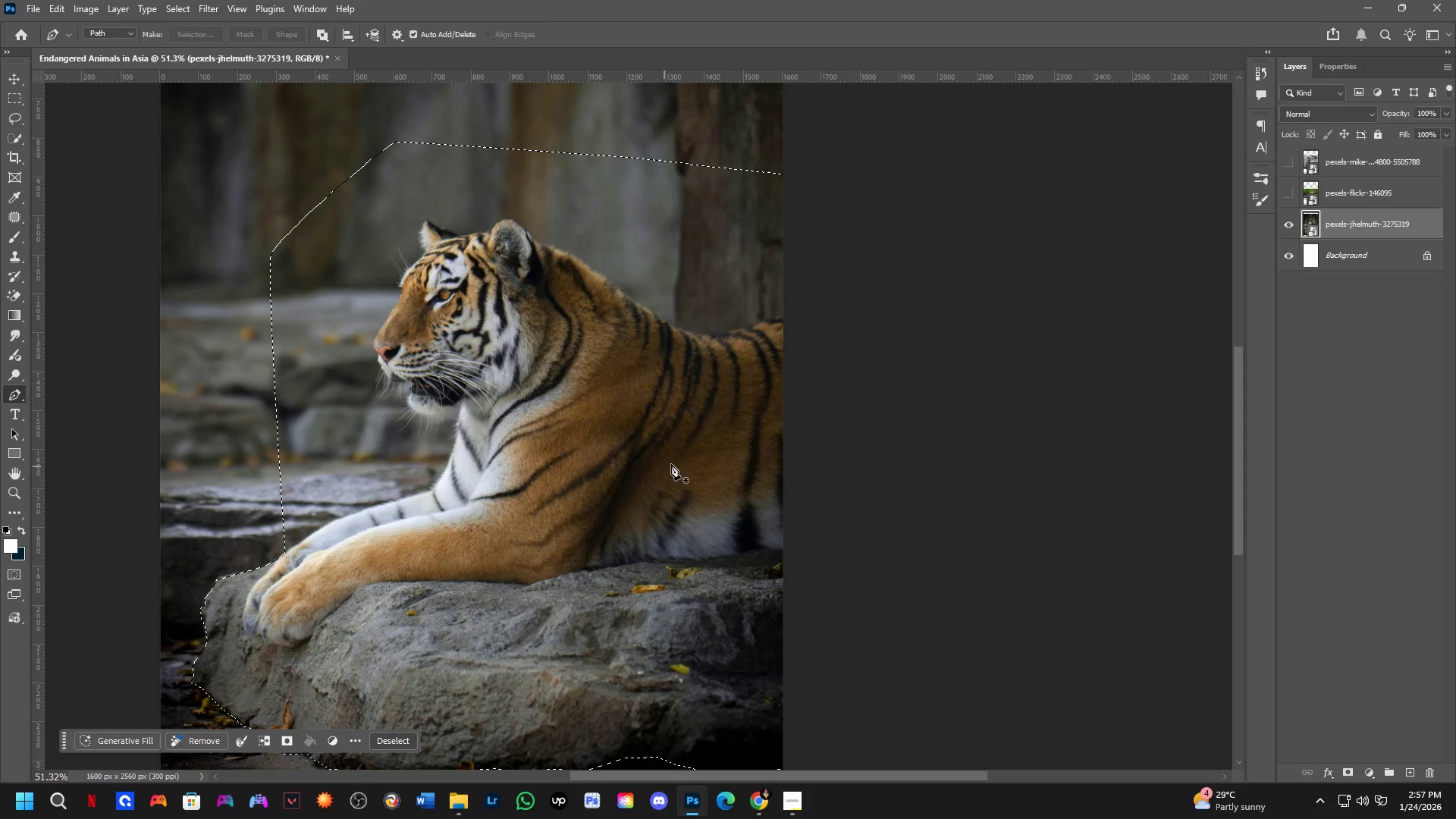 
key(Control+J)
 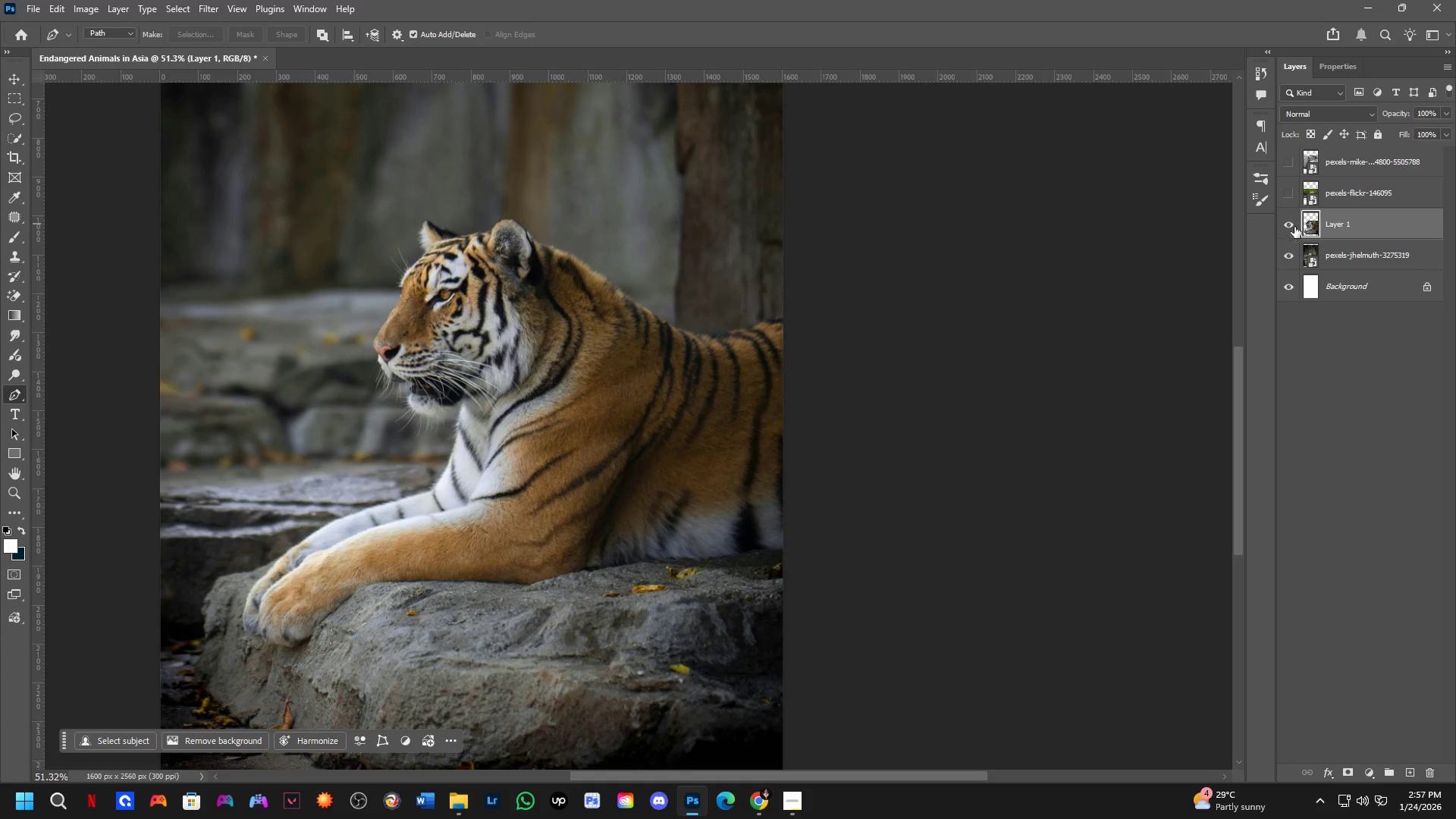 
left_click([1289, 222])
 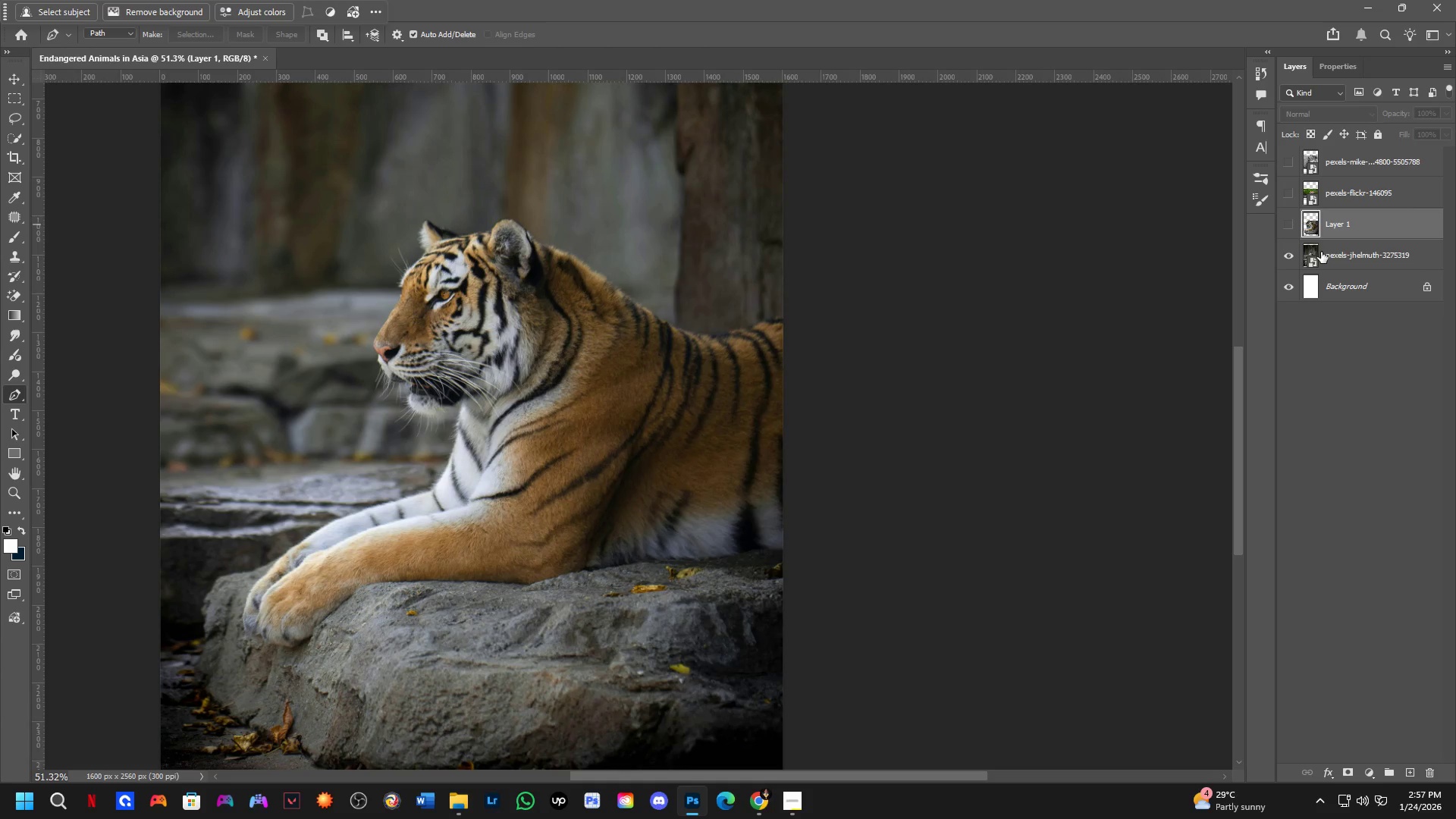 
left_click([1336, 253])
 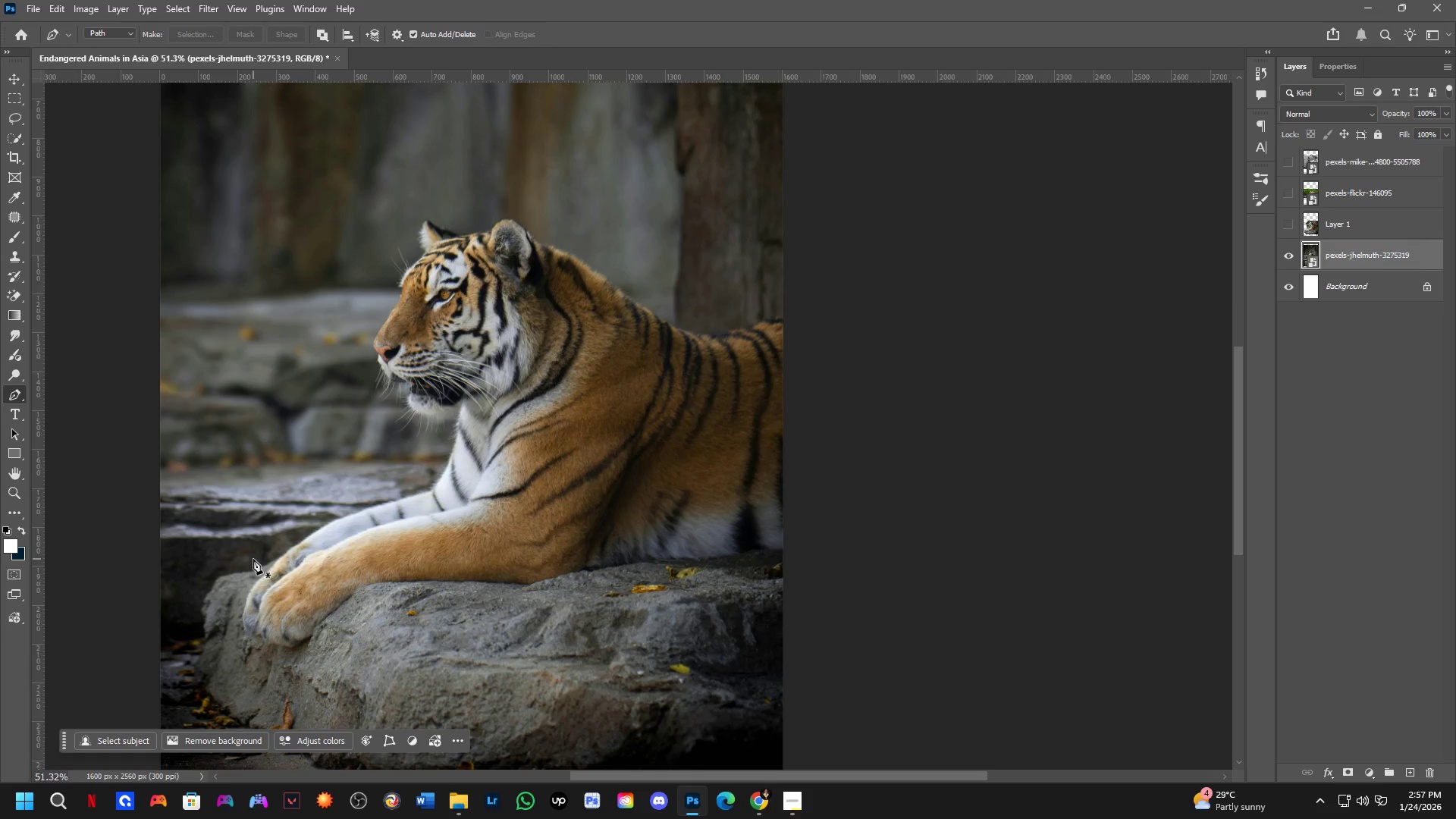 
key(B)
 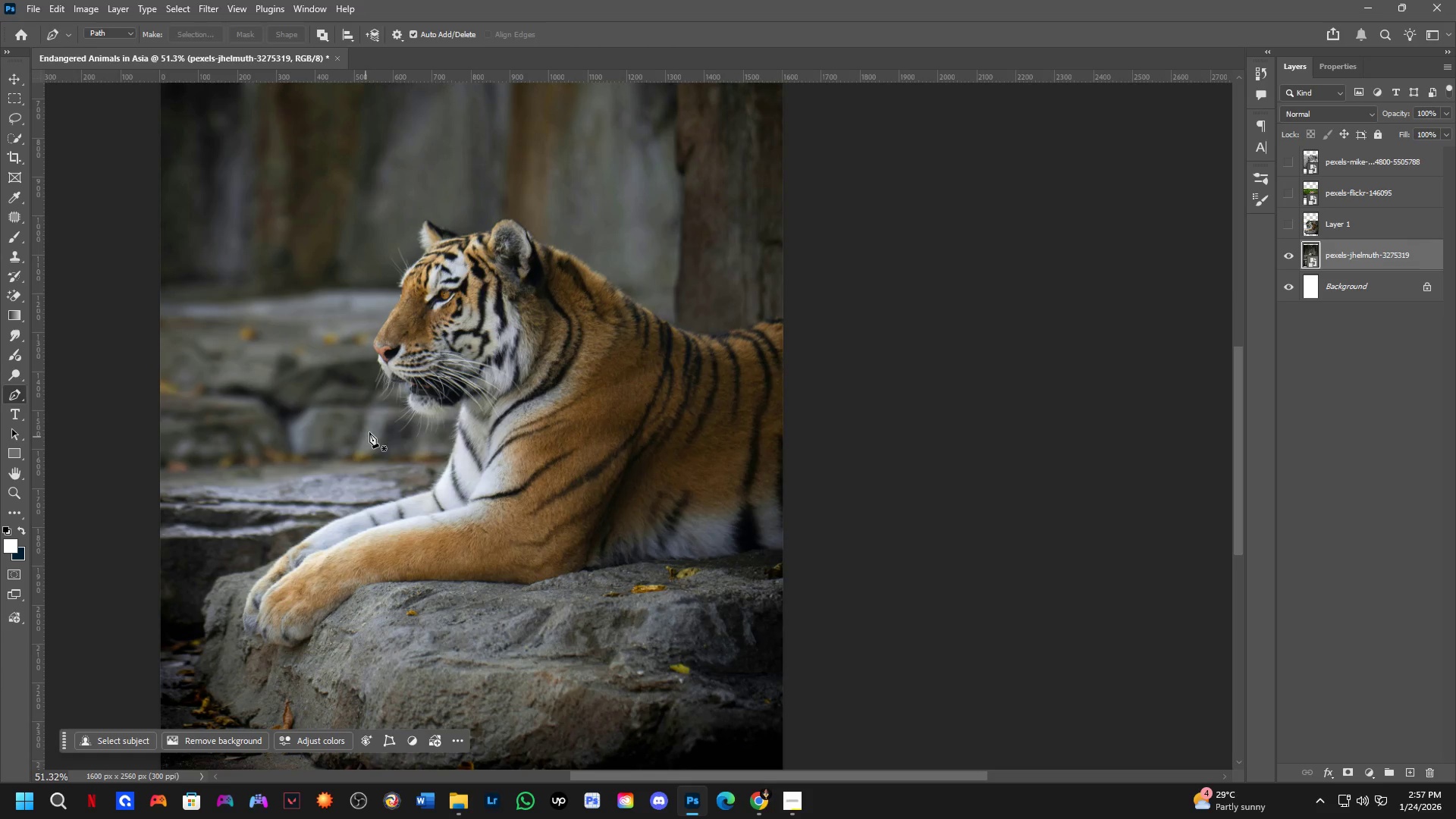 
left_click([370, 431])
 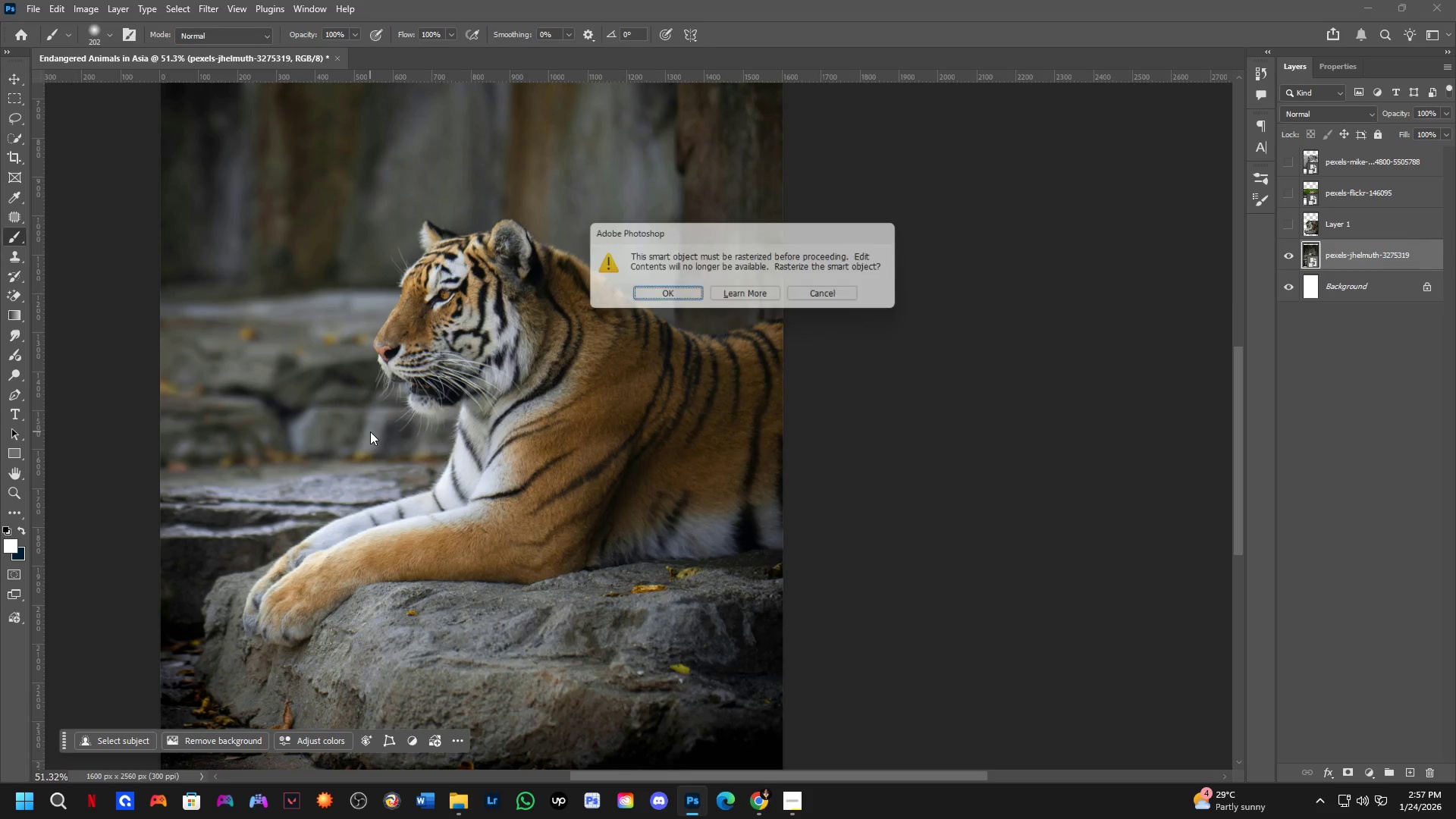 
key(Space)
 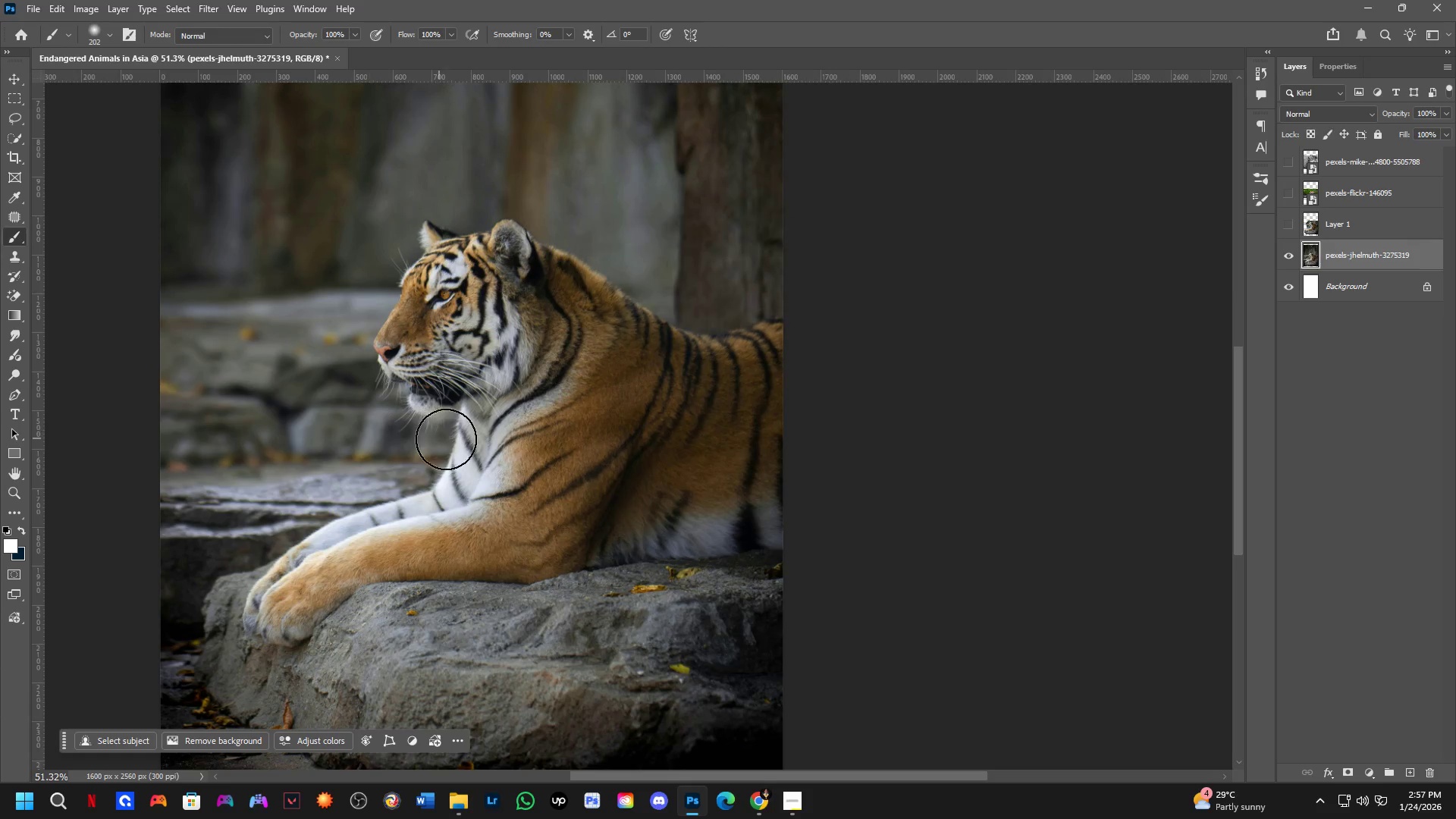 
hold_key(key=Space, duration=0.55)
 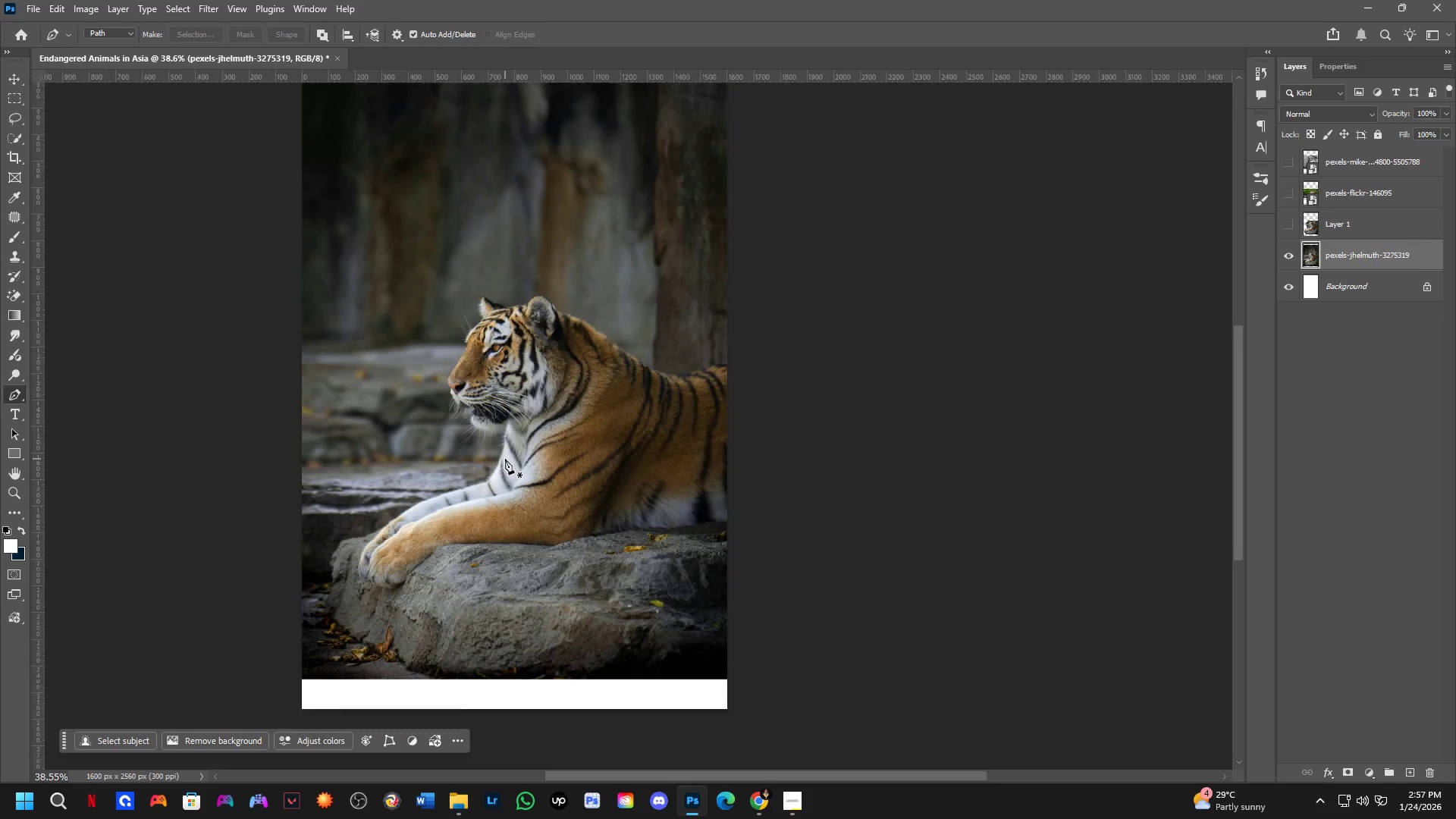 
left_click_drag(start_coordinate=[456, 457], to_coordinate=[504, 459])
 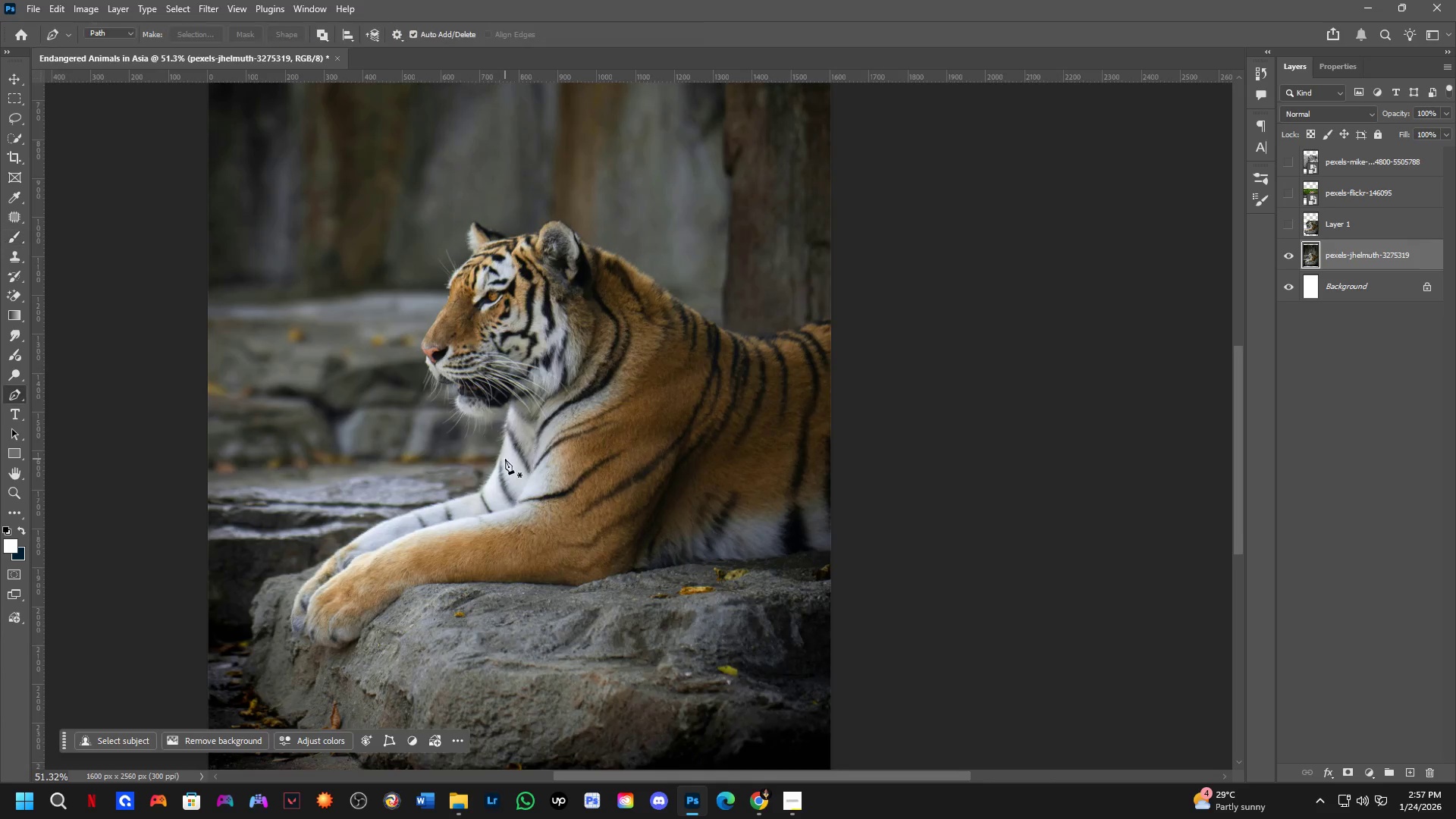 
scroll: coordinate [505, 459], scroll_direction: down, amount: 5.0
 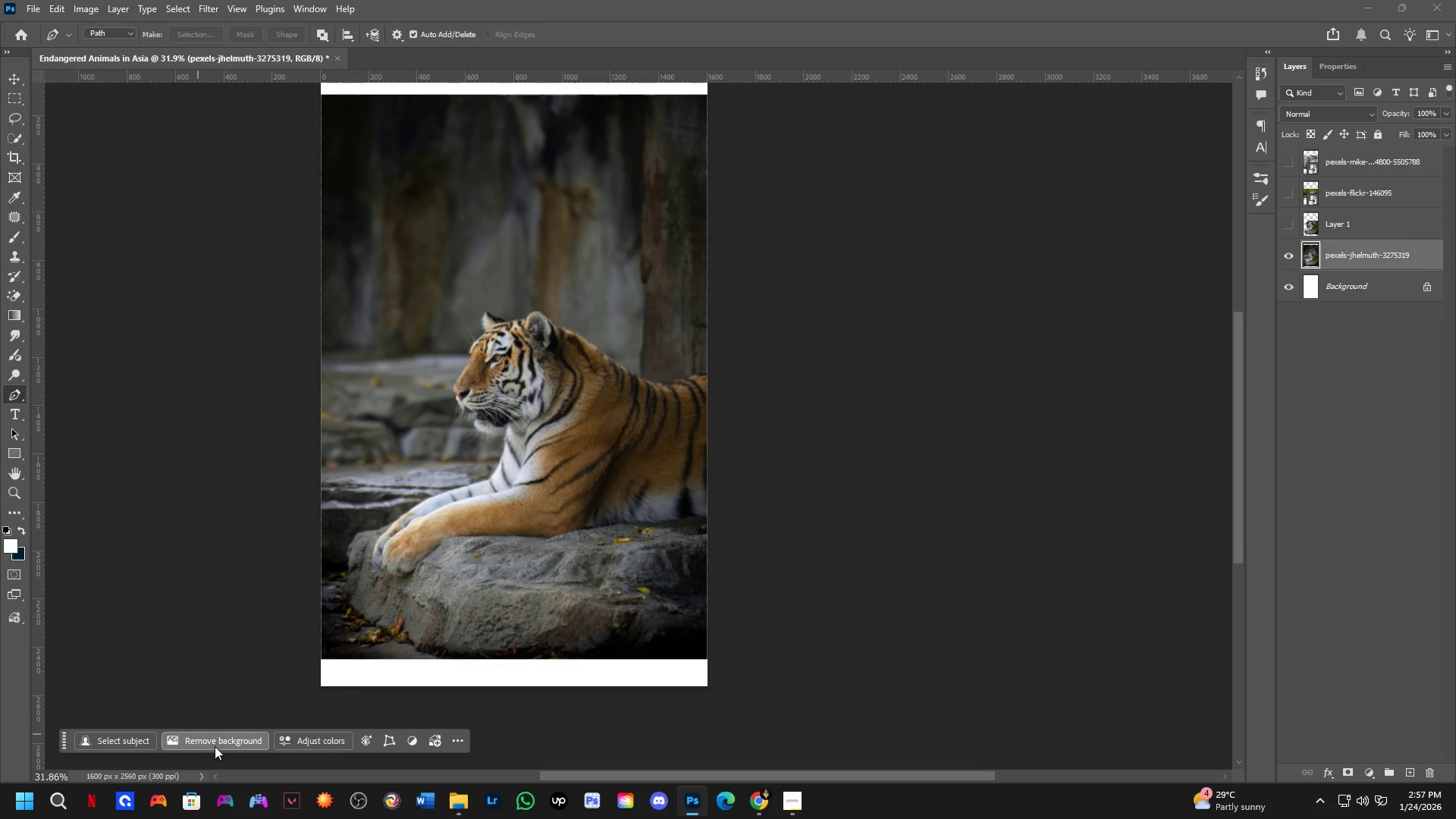 
left_click([215, 746])
 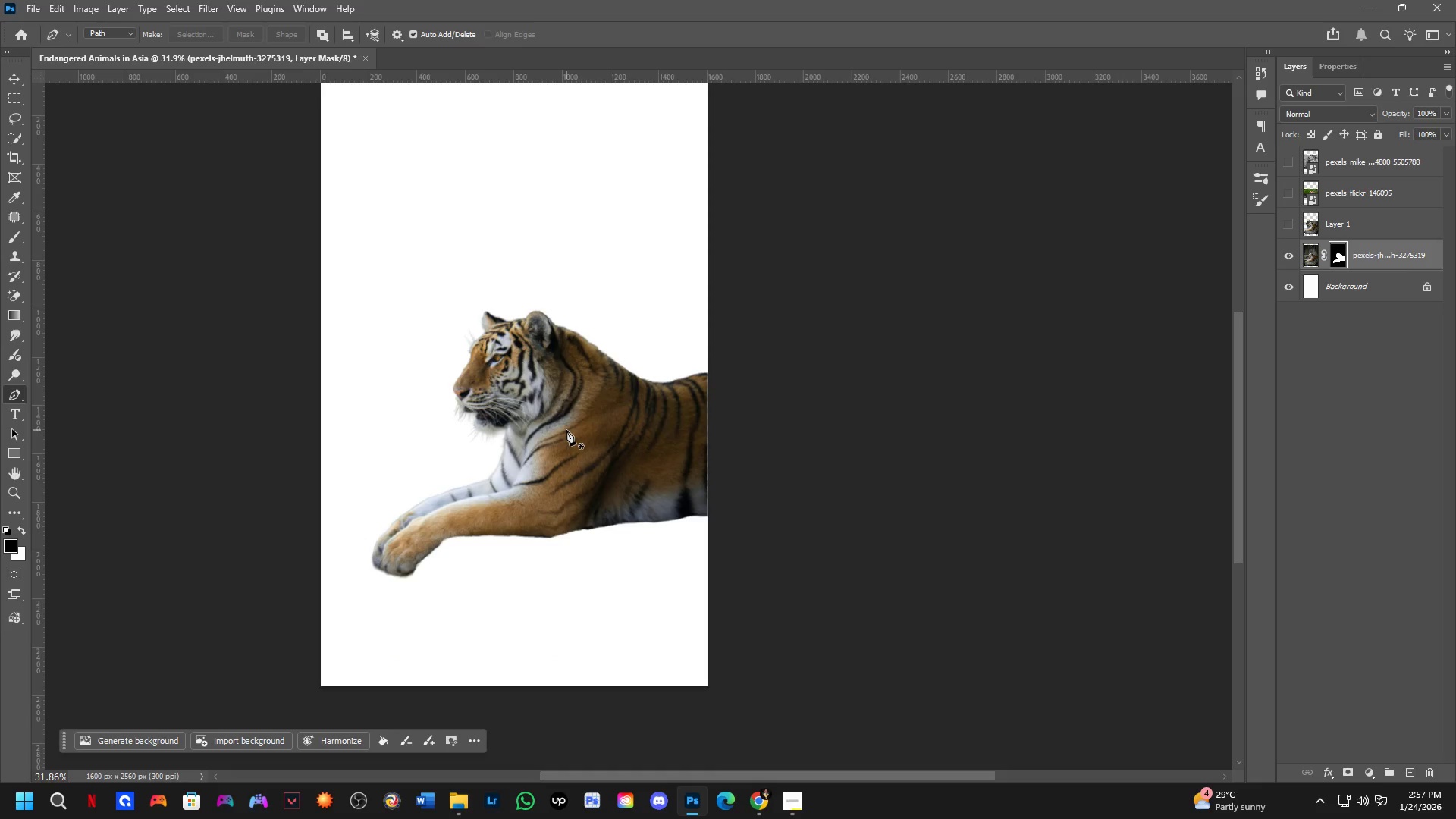 
wait(23.91)
 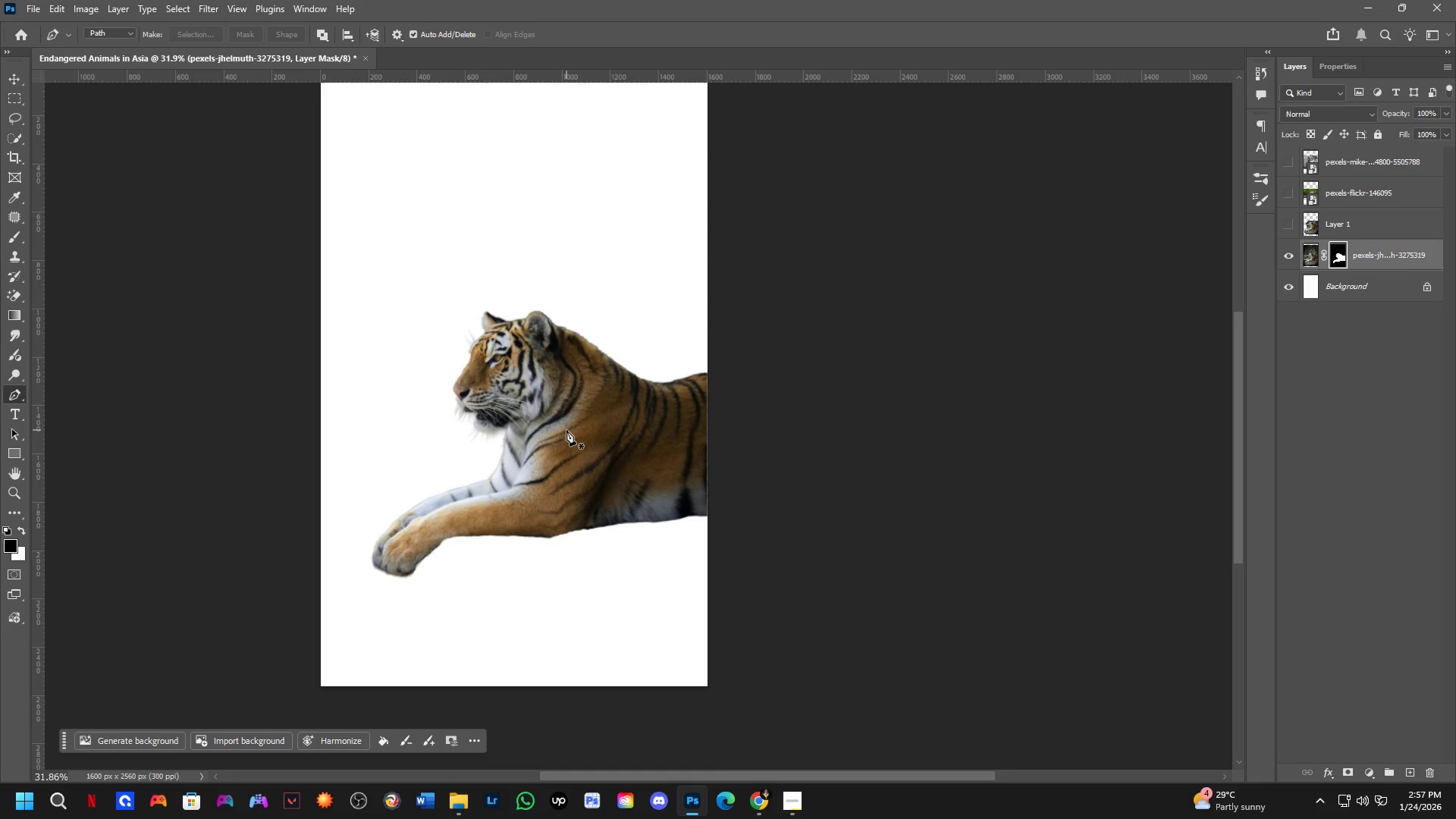 
key(Shift+ShiftLeft)
 